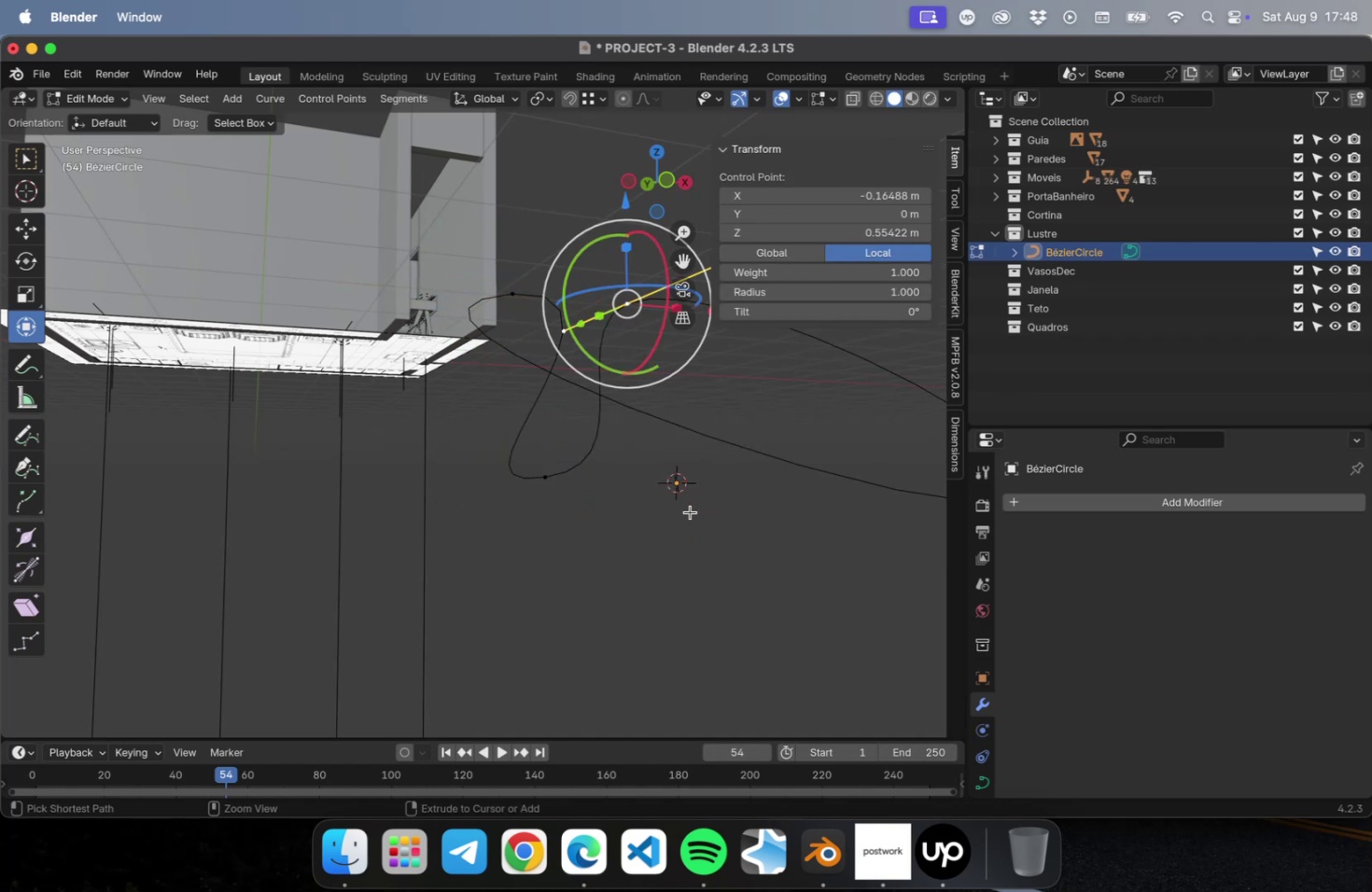 
key(Meta+Z)
 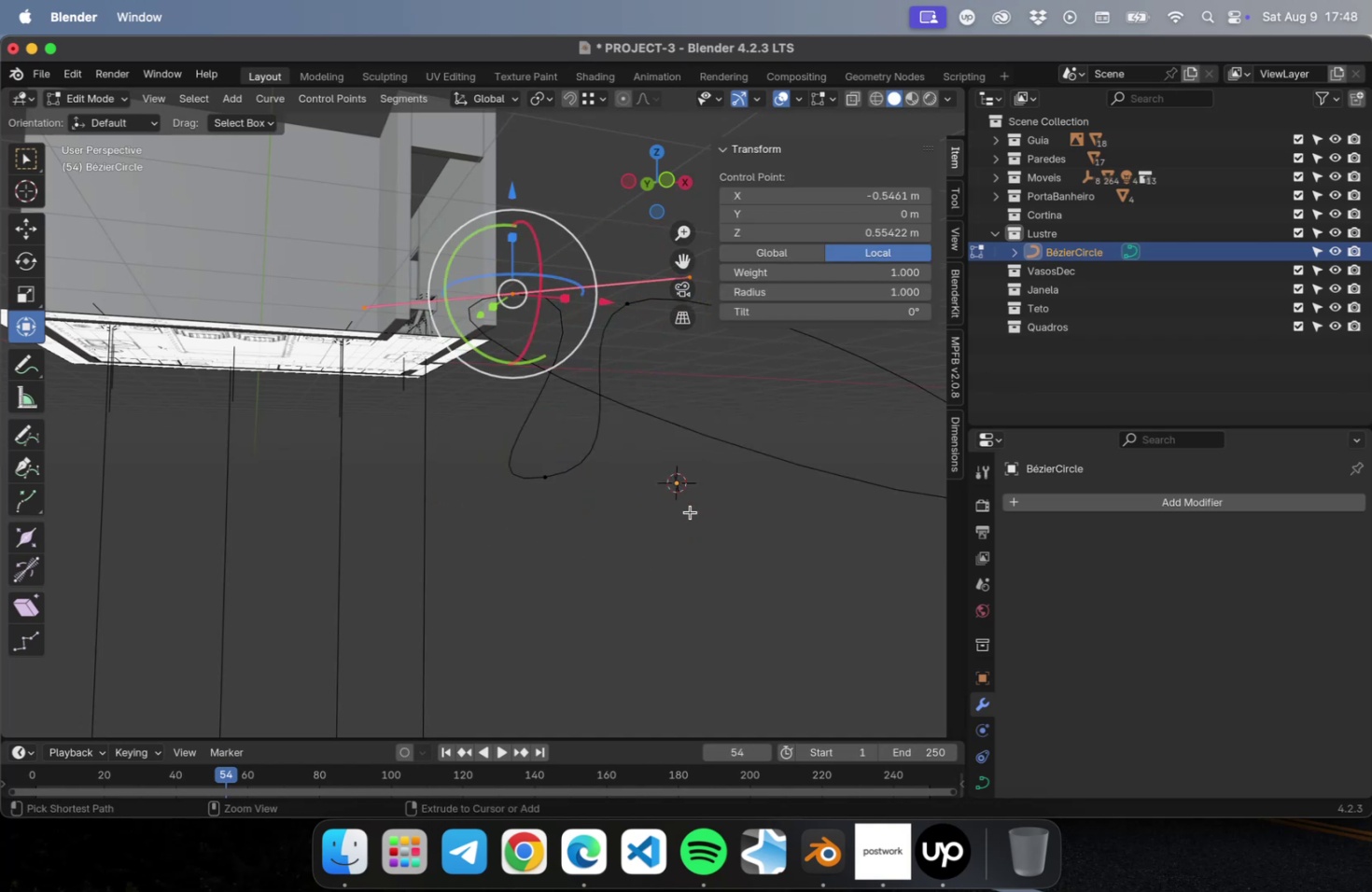 
key(Meta+Z)
 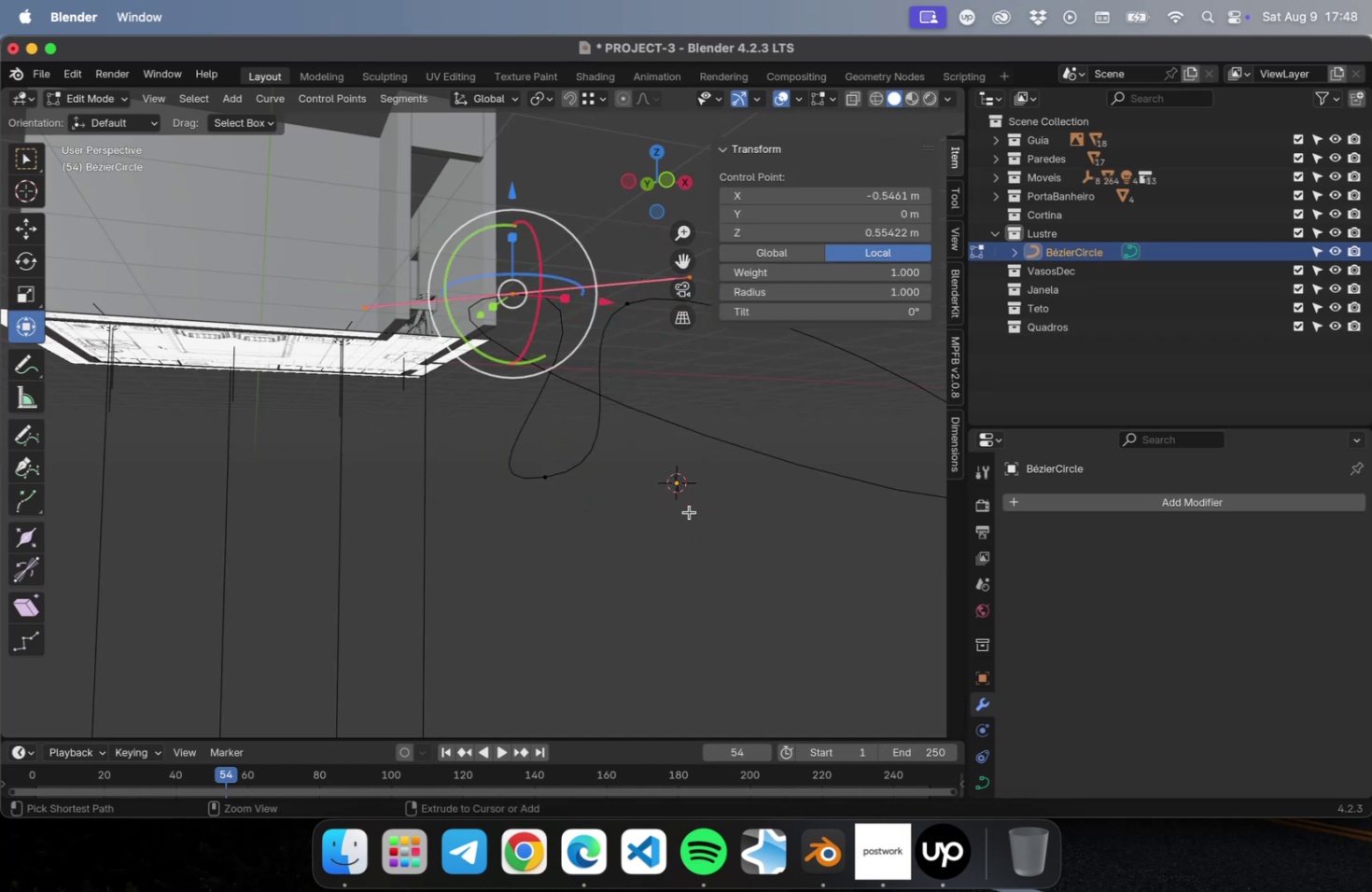 
key(Meta+Z)
 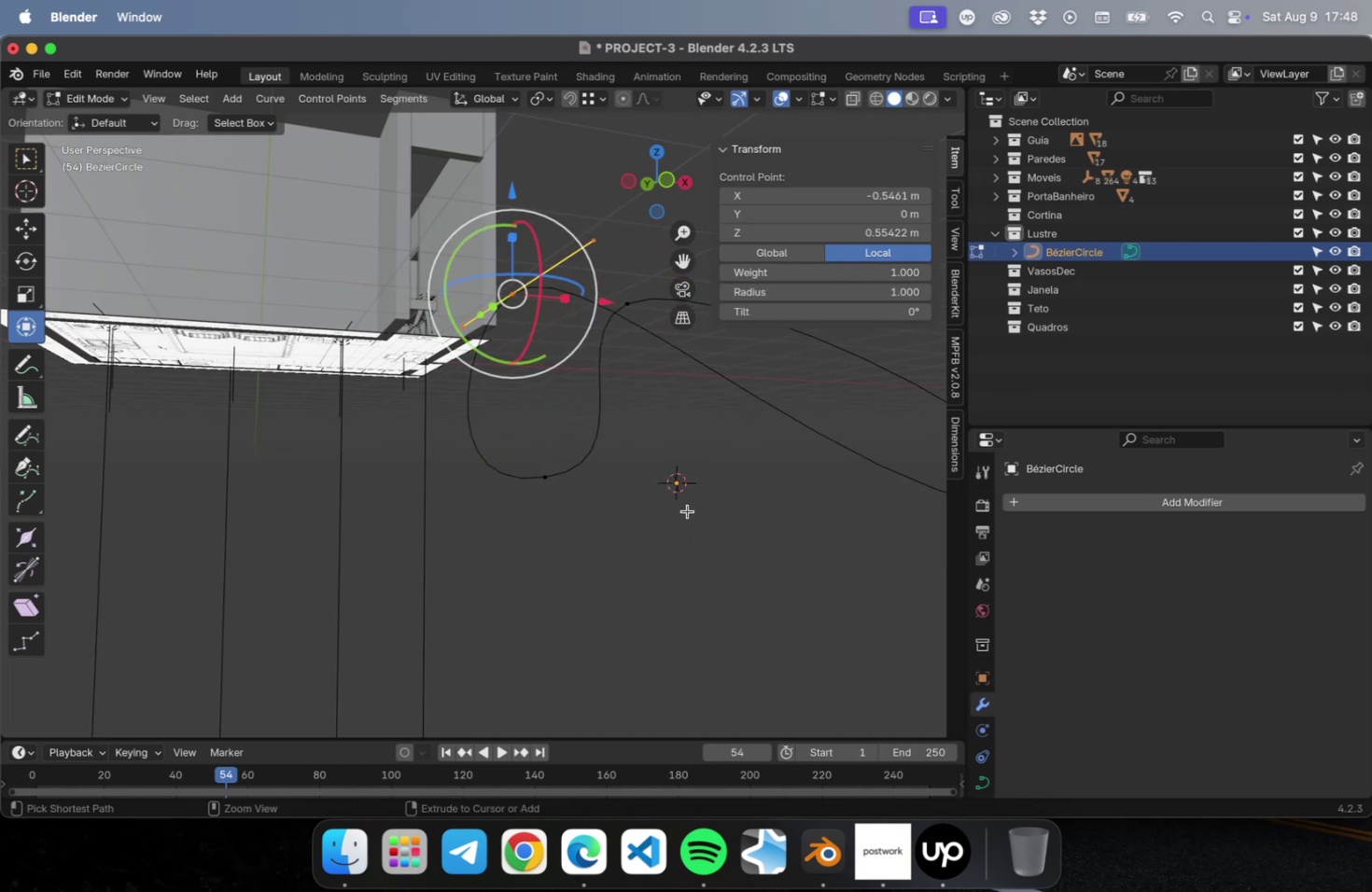 
key(Meta+Z)
 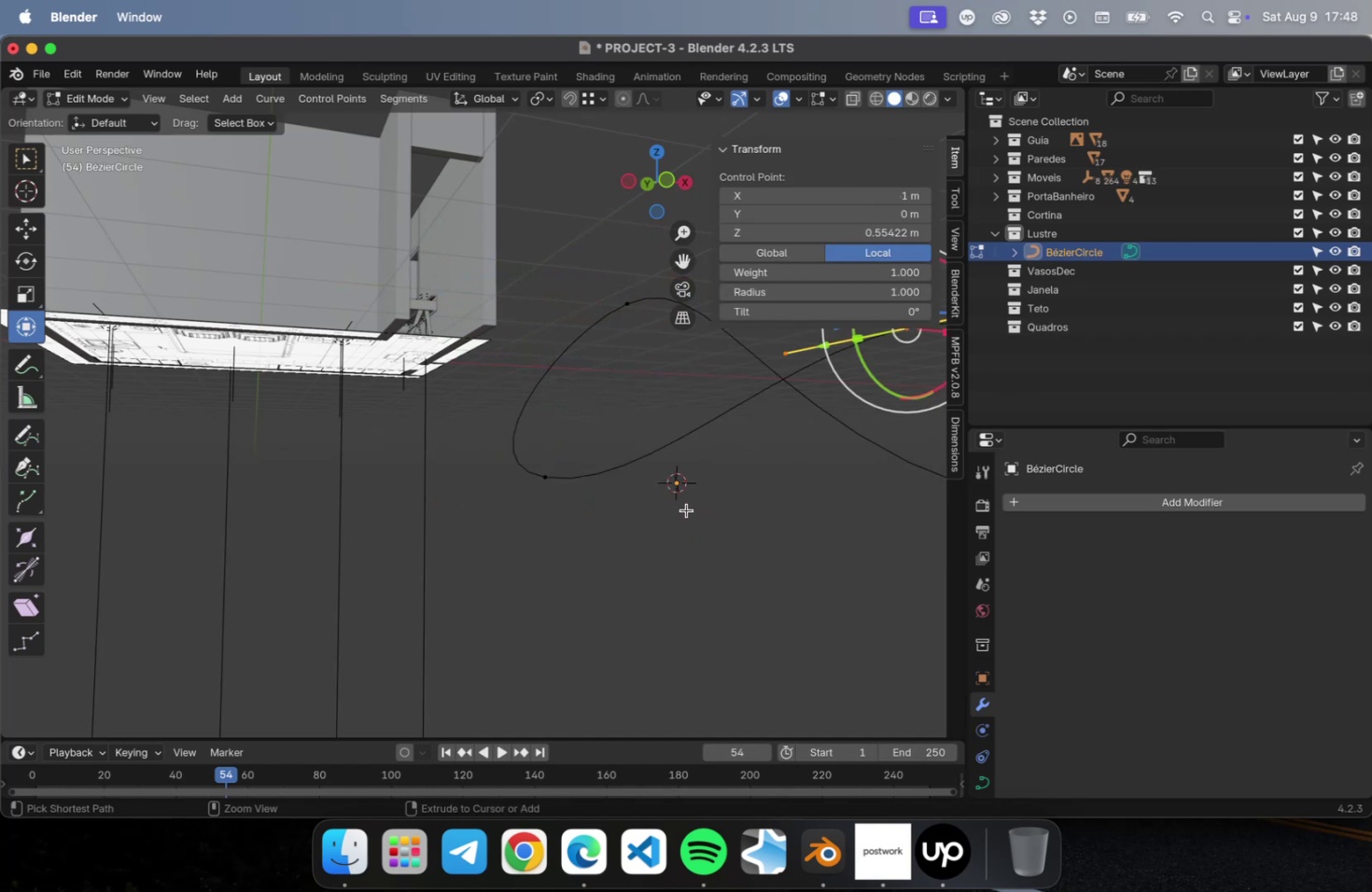 
key(Meta+Z)
 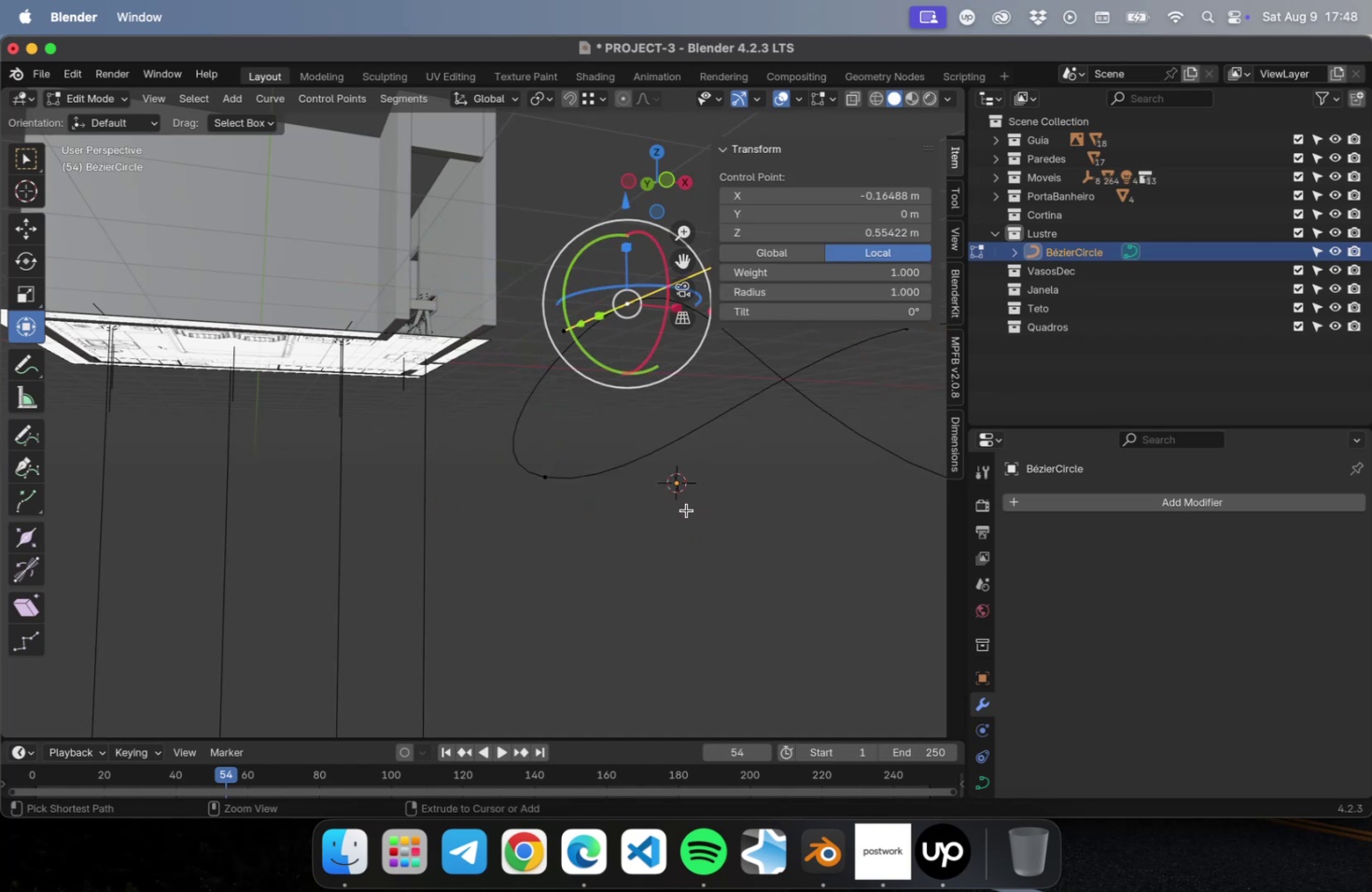 
key(Meta+Z)
 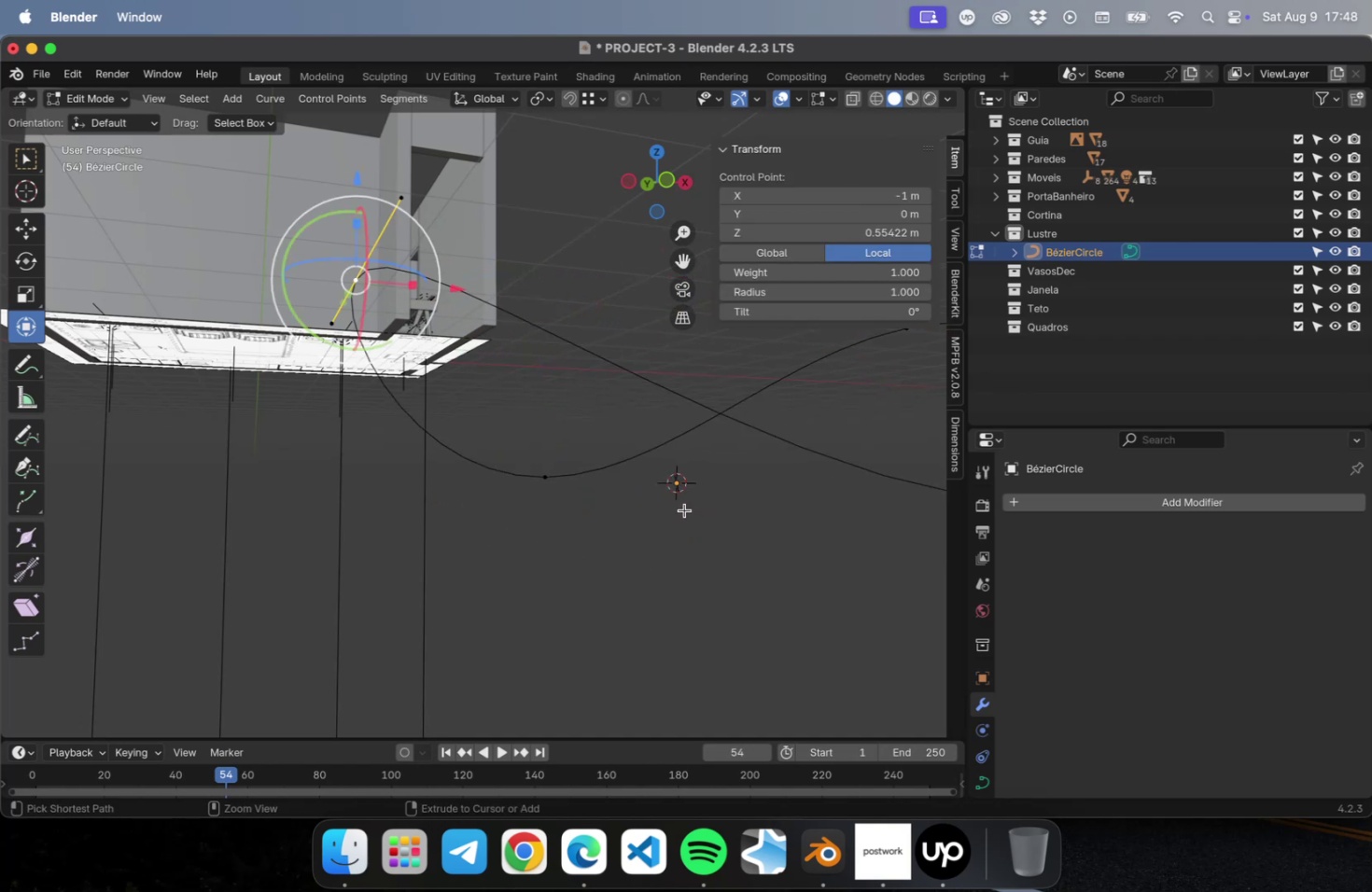 
key(Meta+Z)
 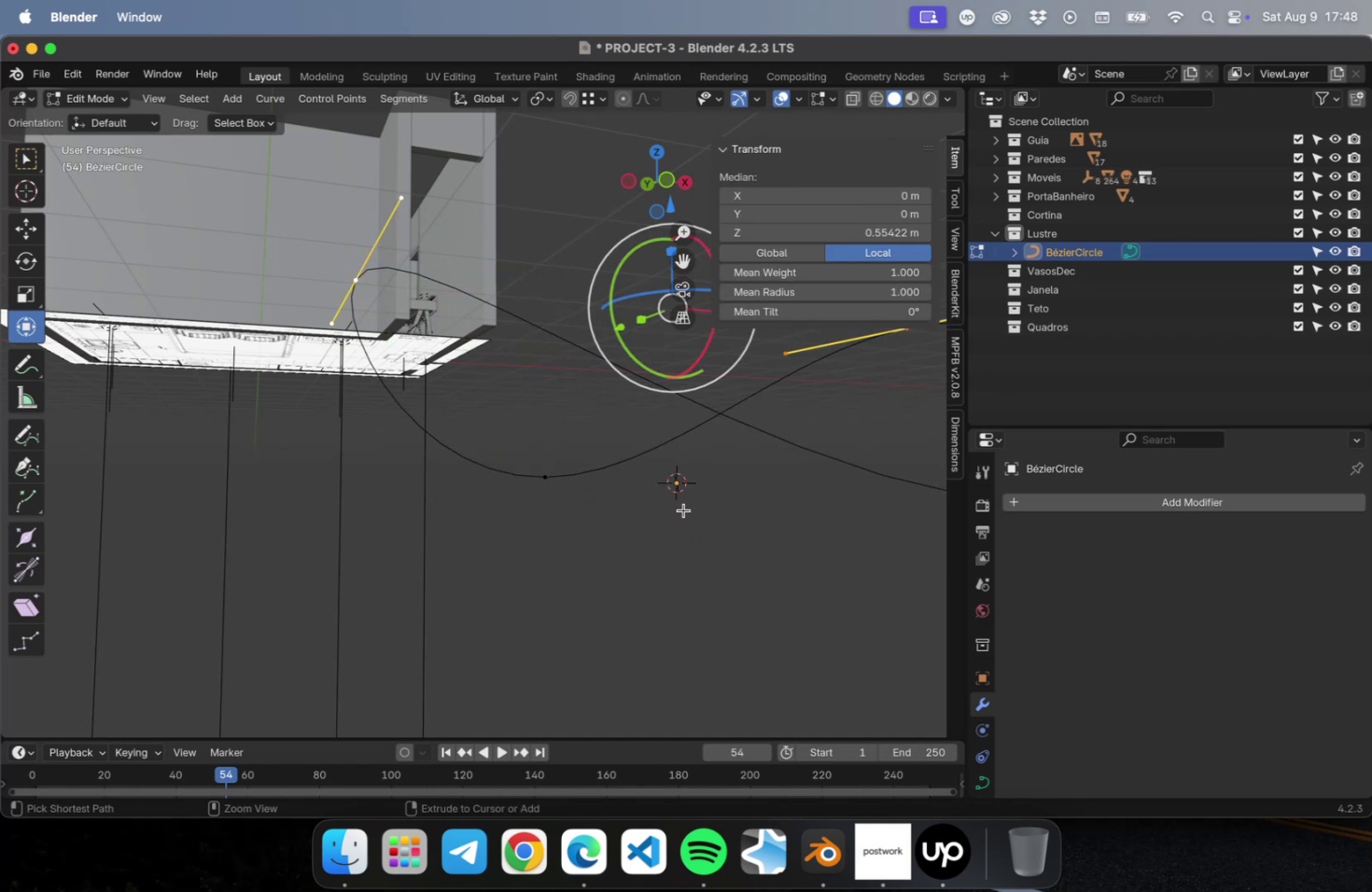 
key(Meta+Z)
 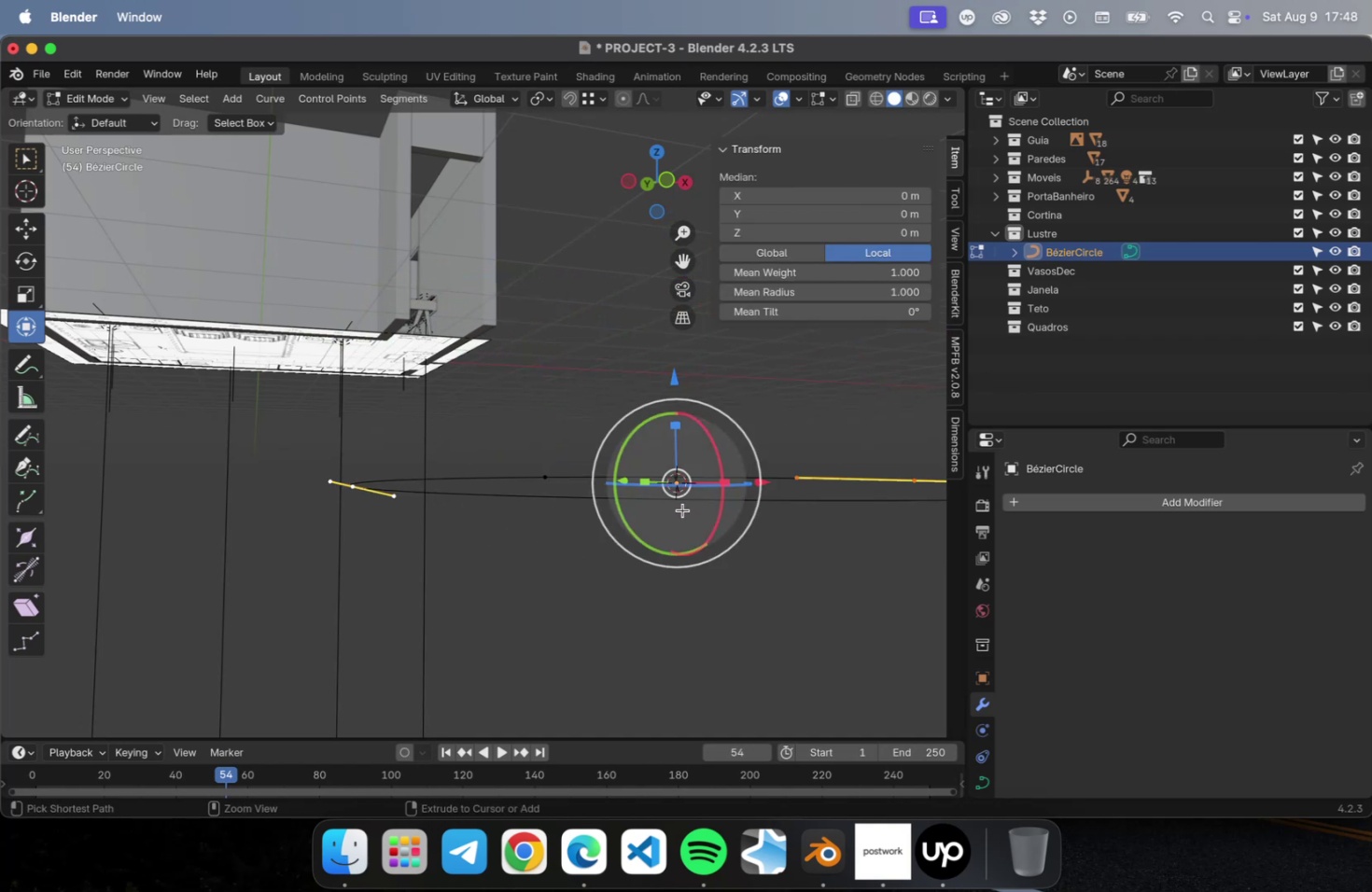 
key(Meta+Z)
 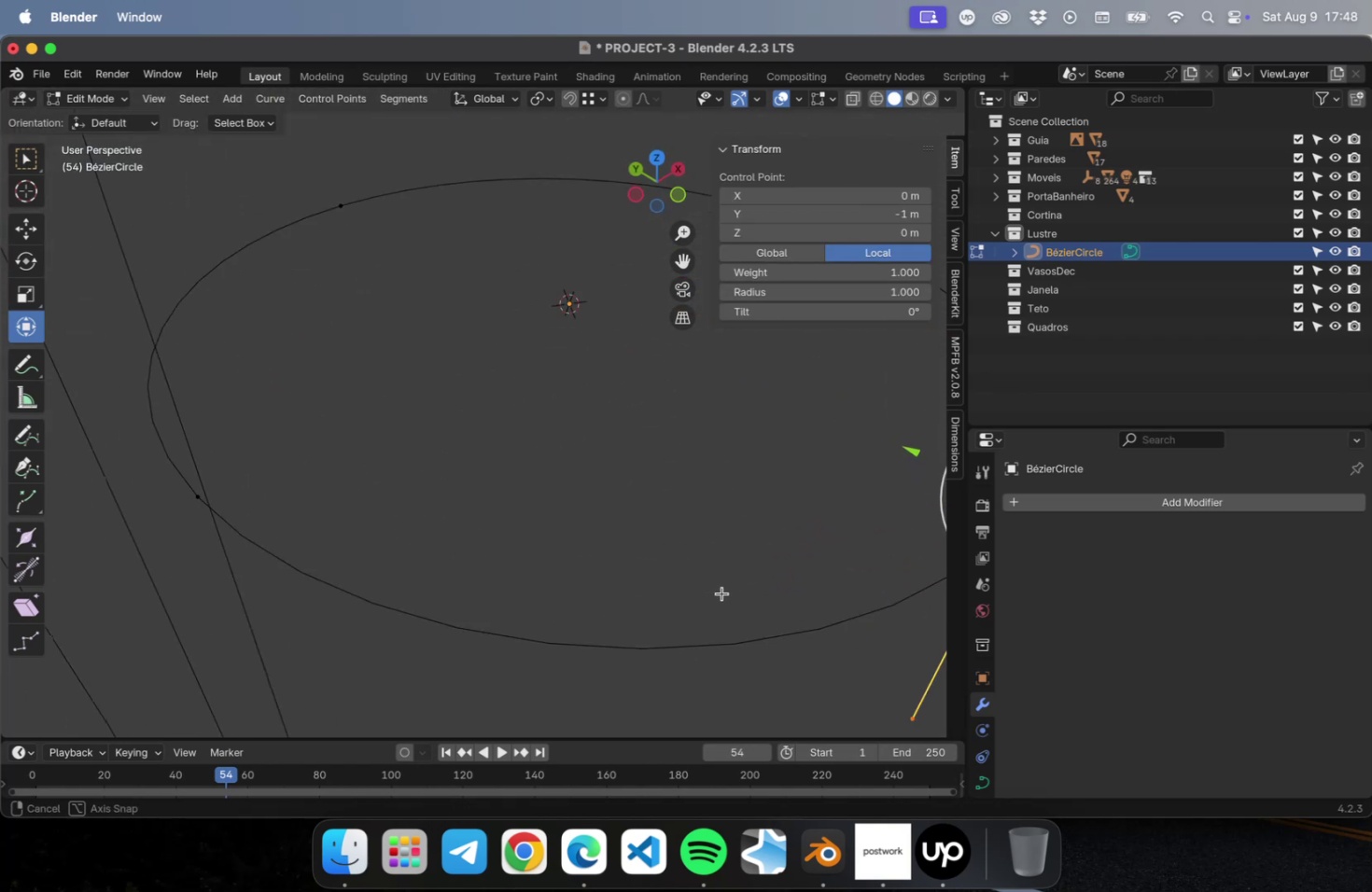 
key(Shift+ShiftLeft)
 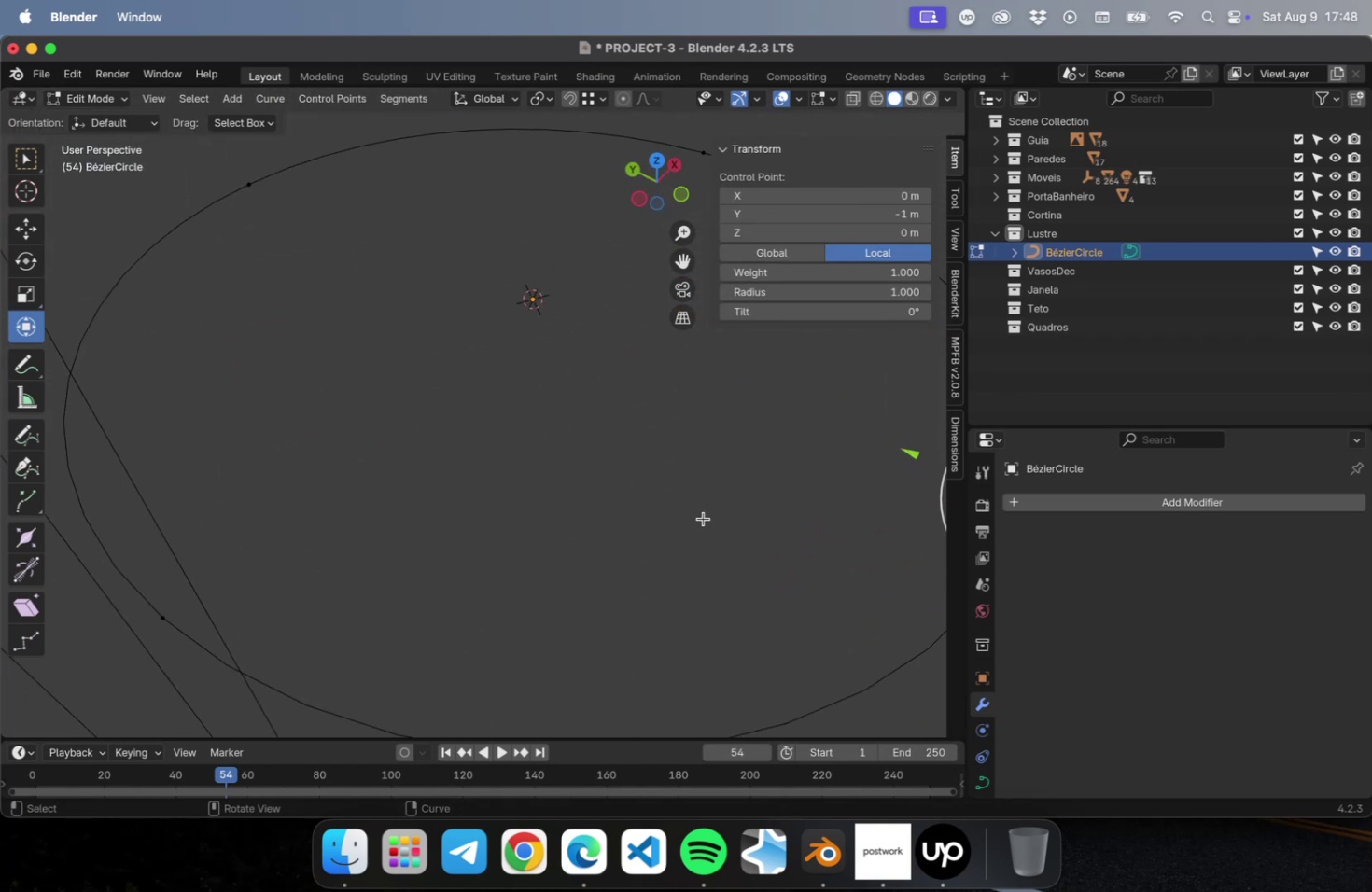 
scroll: coordinate [702, 518], scroll_direction: down, amount: 2.0
 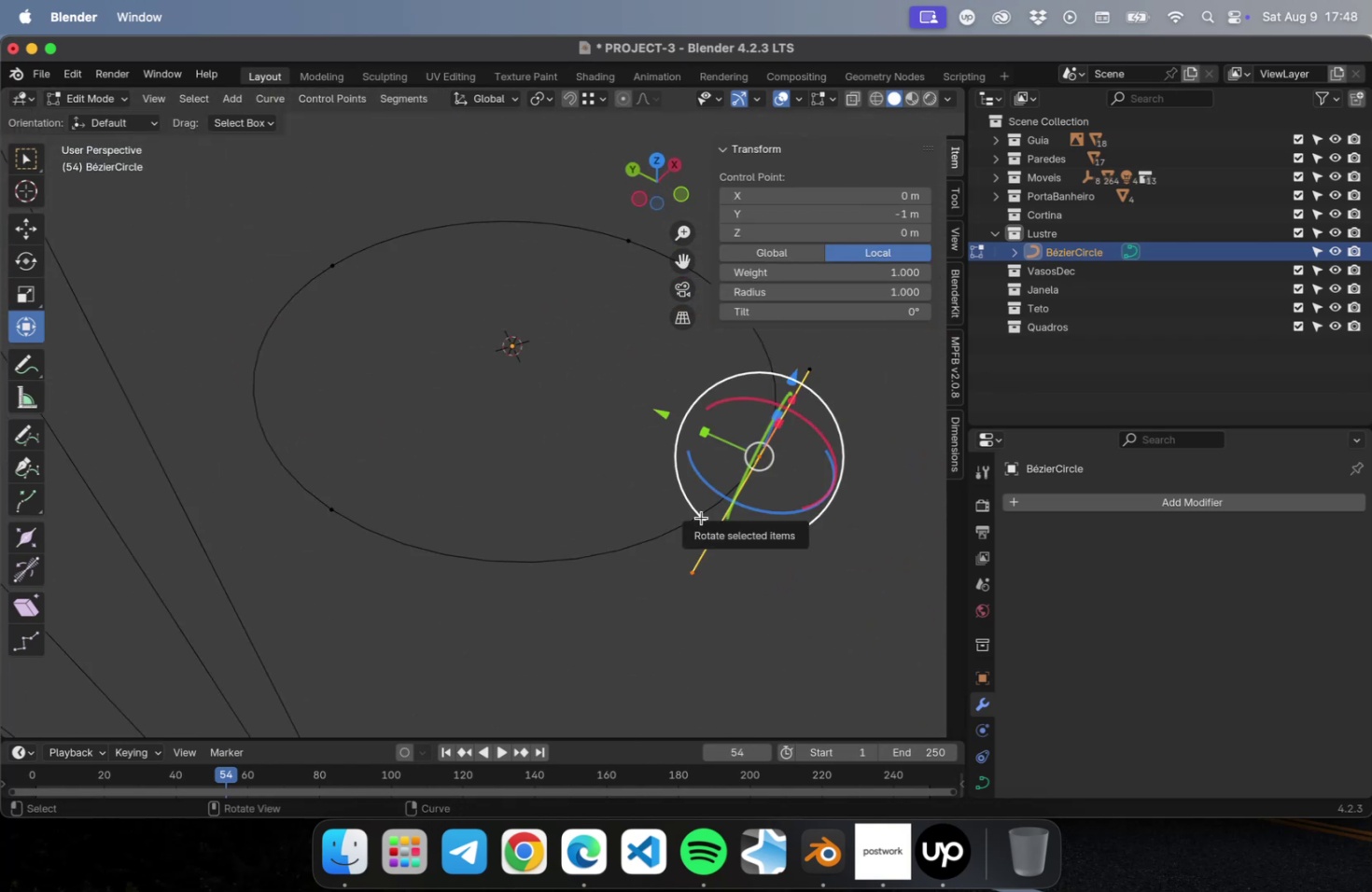 
key(NumLock)
 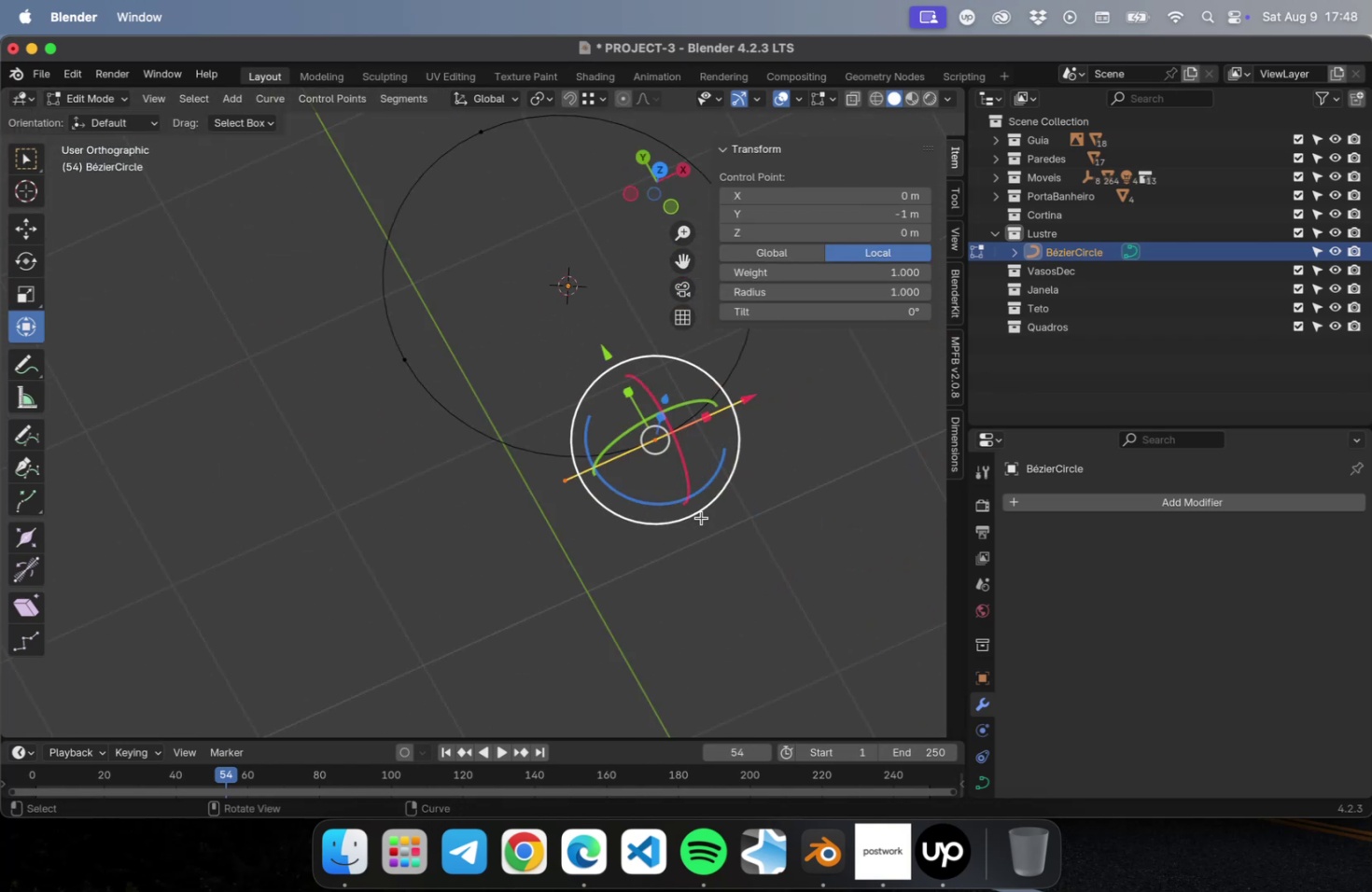 
key(Numpad7)
 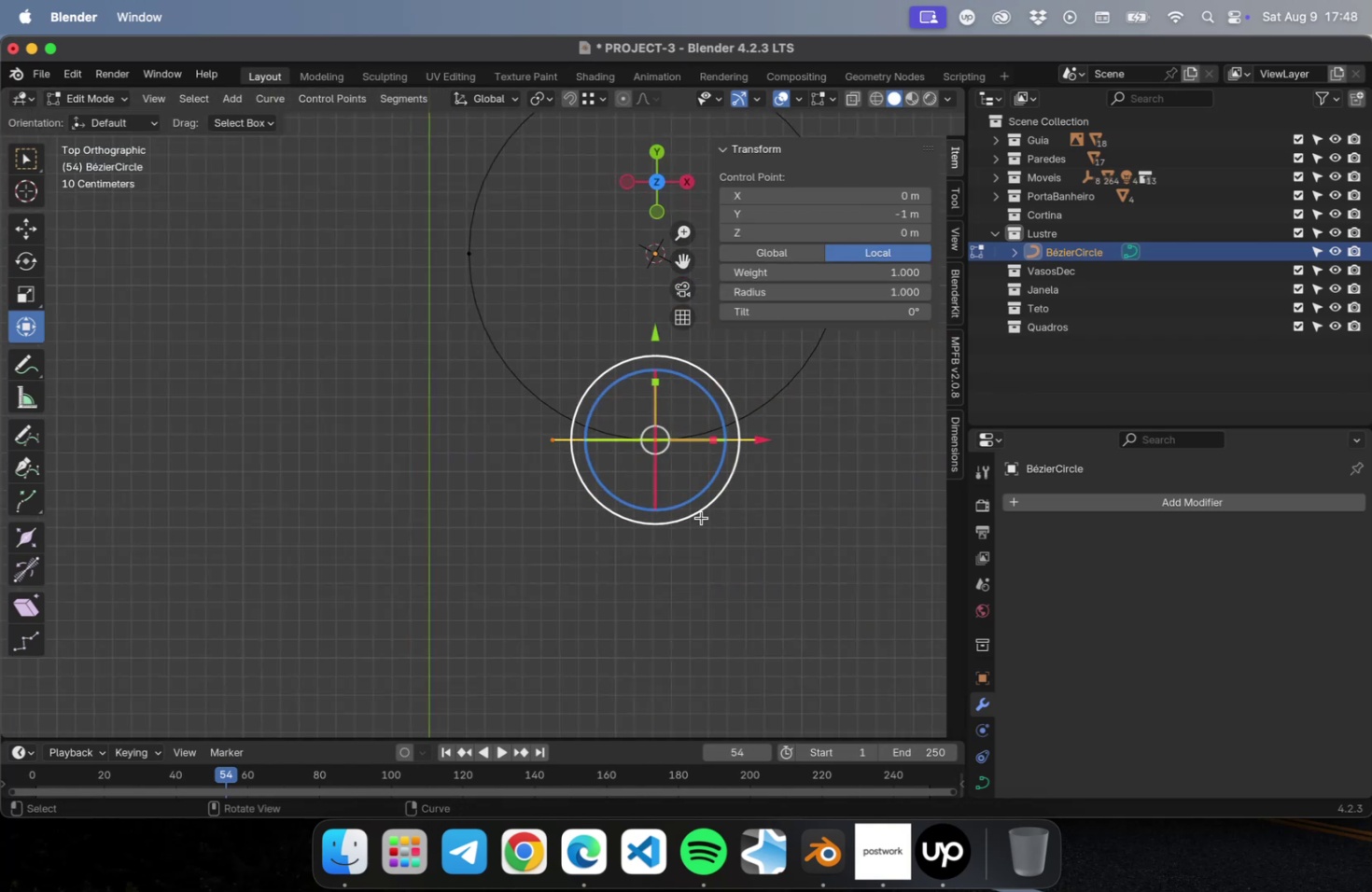 
hold_key(key=ShiftLeft, duration=0.85)
 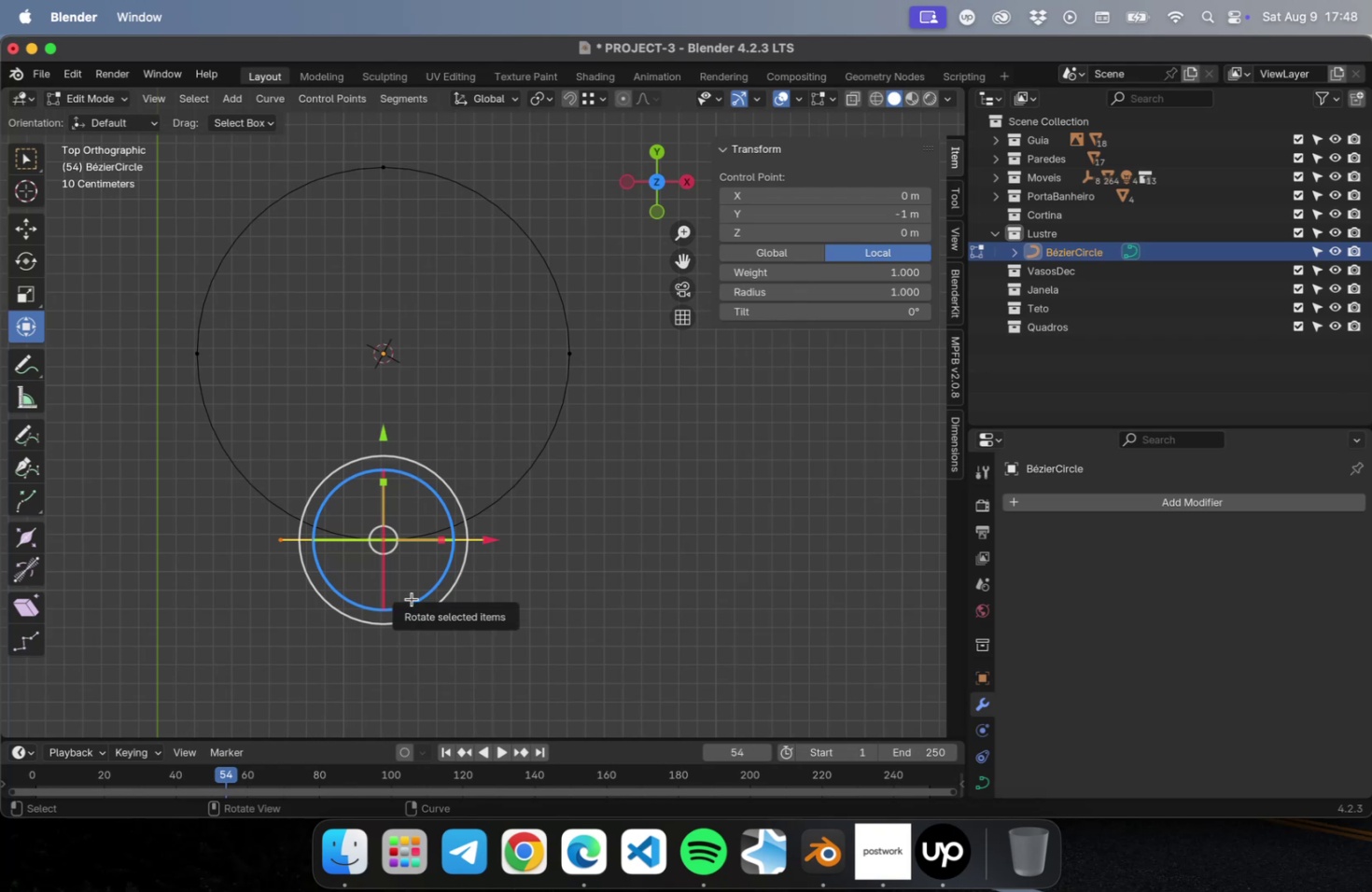 
wait(7.8)
 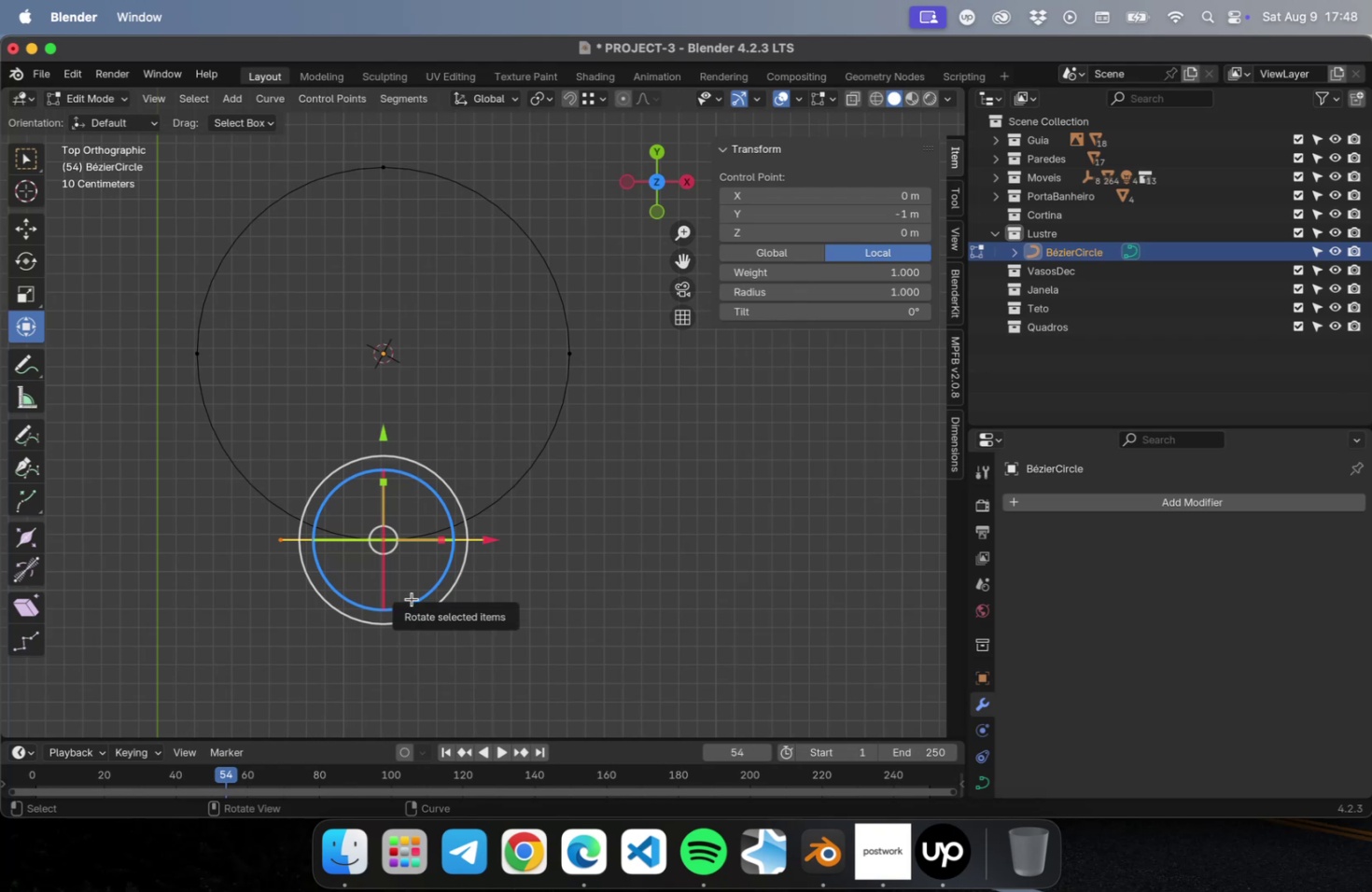 
hold_key(key=ShiftLeft, duration=0.65)
 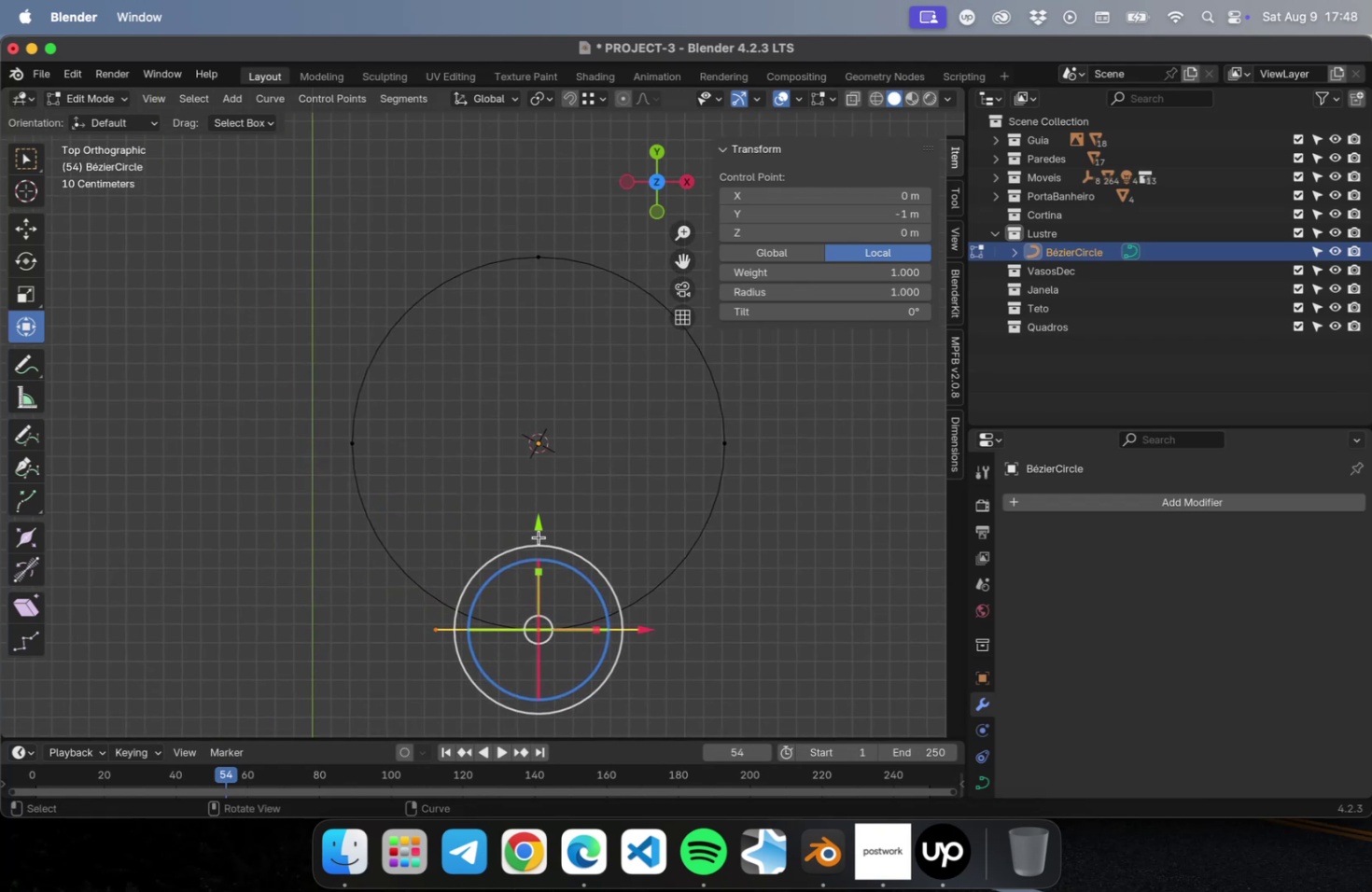 
left_click_drag(start_coordinate=[539, 536], to_coordinate=[529, 317])
 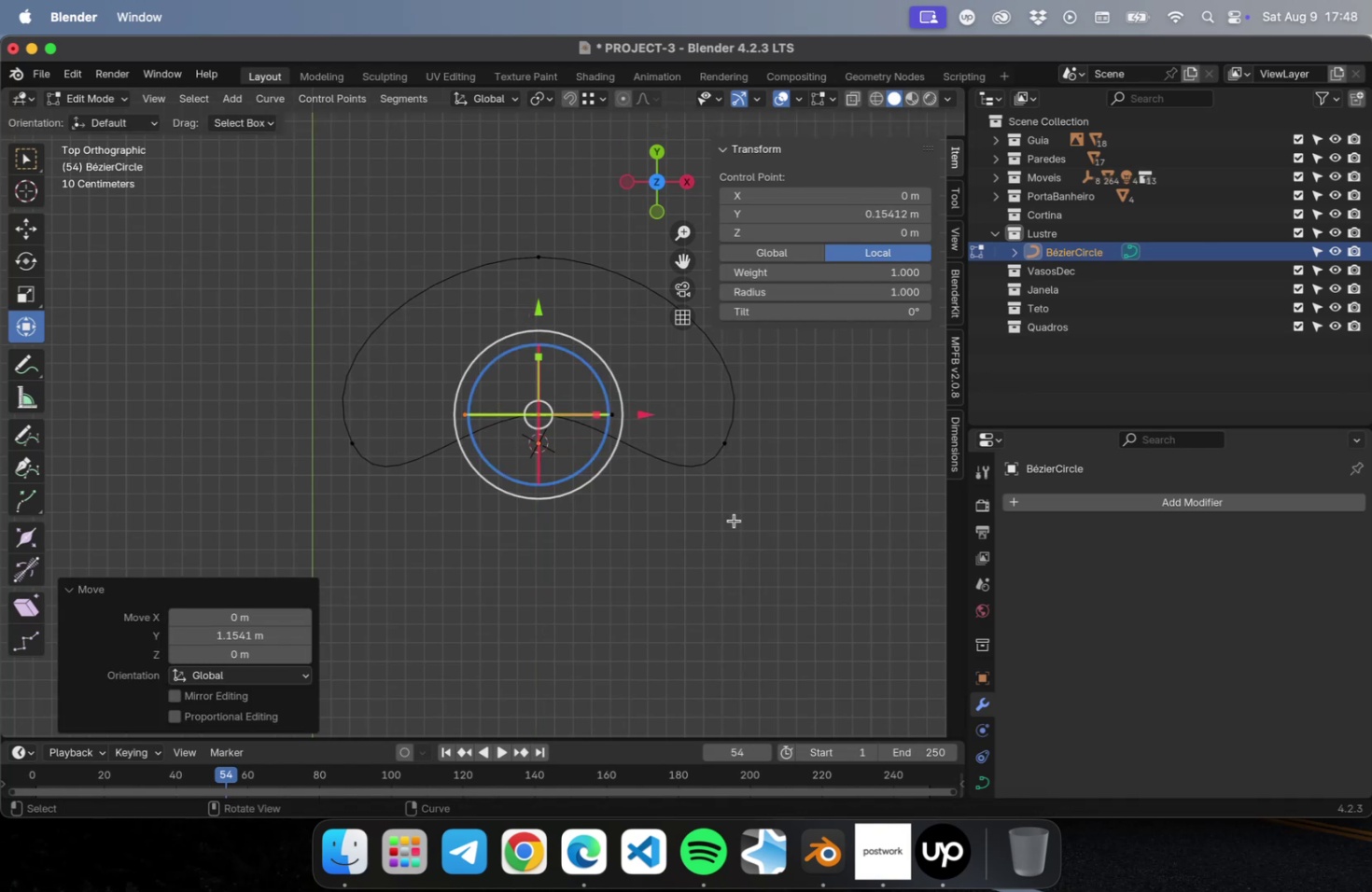 
left_click_drag(start_coordinate=[764, 494], to_coordinate=[672, 375])
 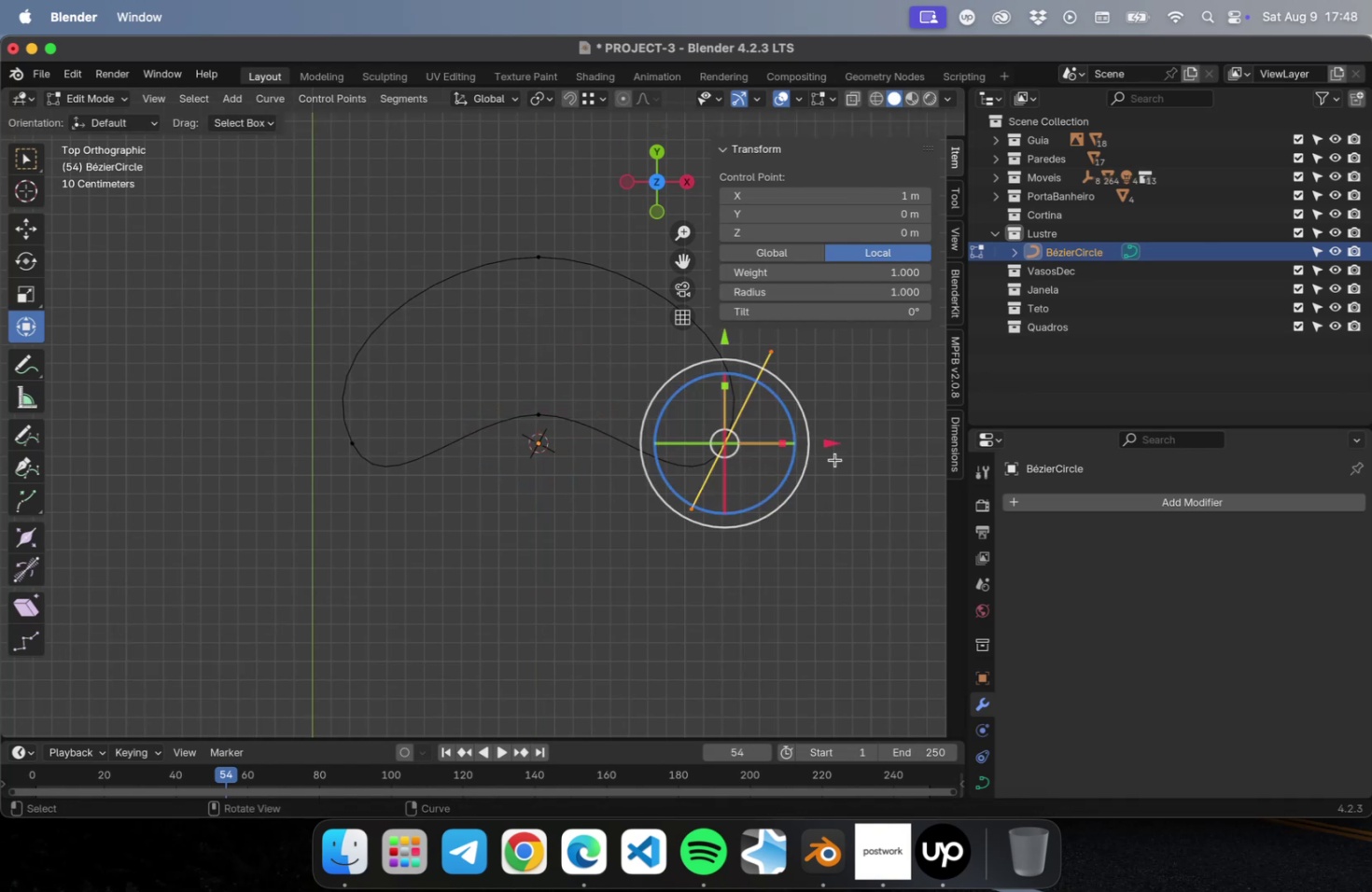 
hold_key(key=ShiftLeft, duration=0.45)
 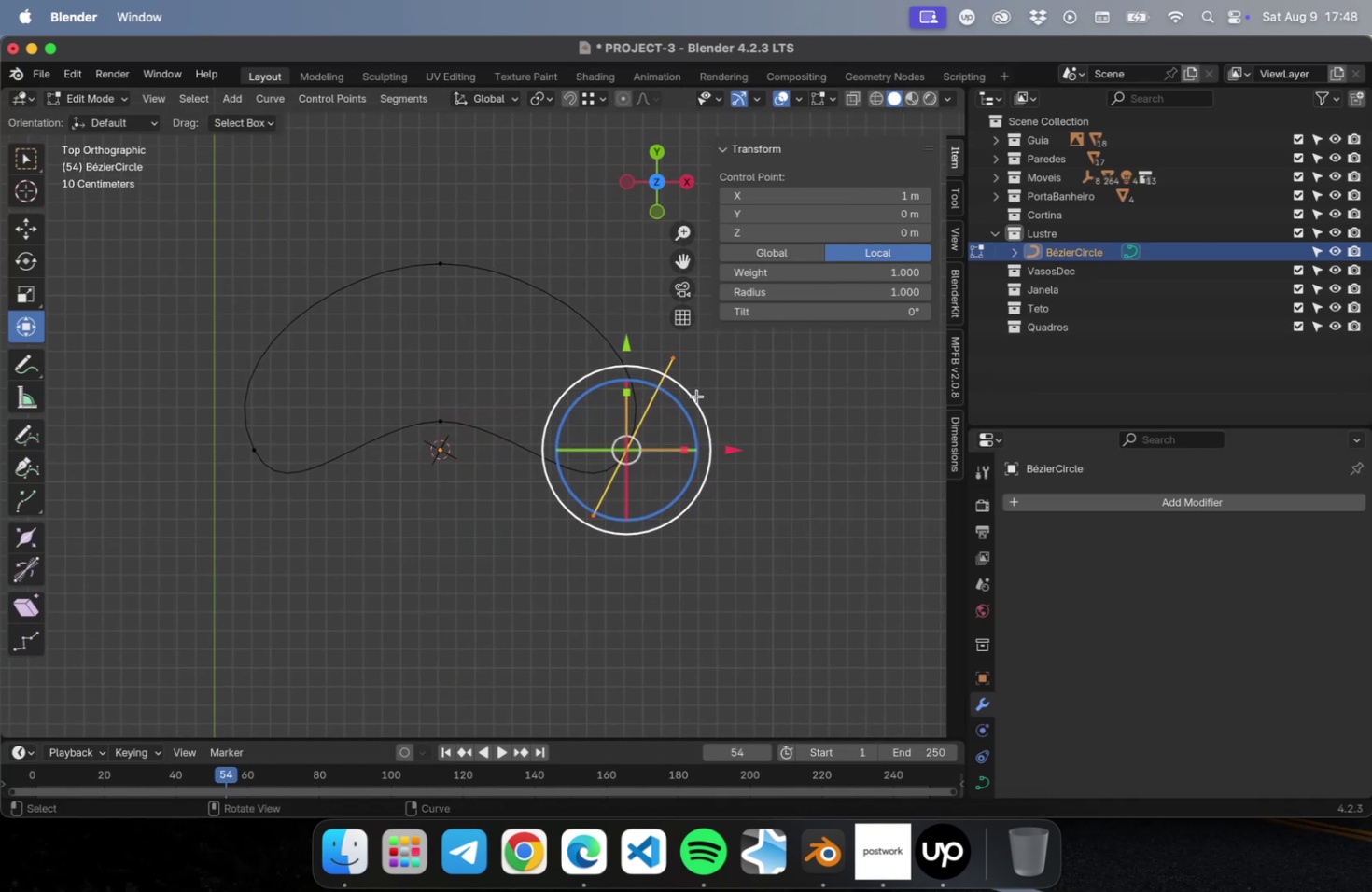 
left_click_drag(start_coordinate=[696, 397], to_coordinate=[561, 523])
 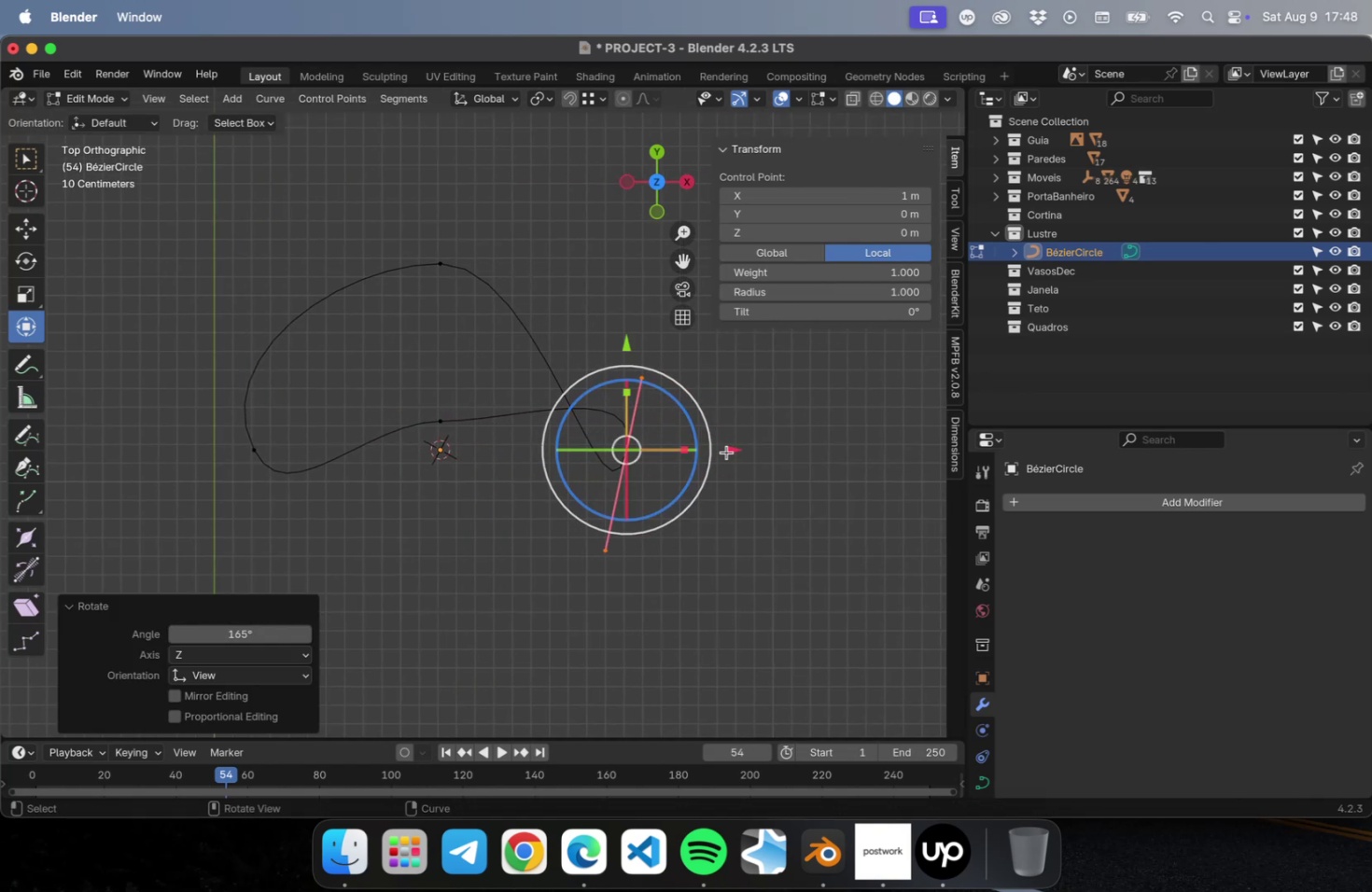 
left_click_drag(start_coordinate=[727, 452], to_coordinate=[572, 453])
 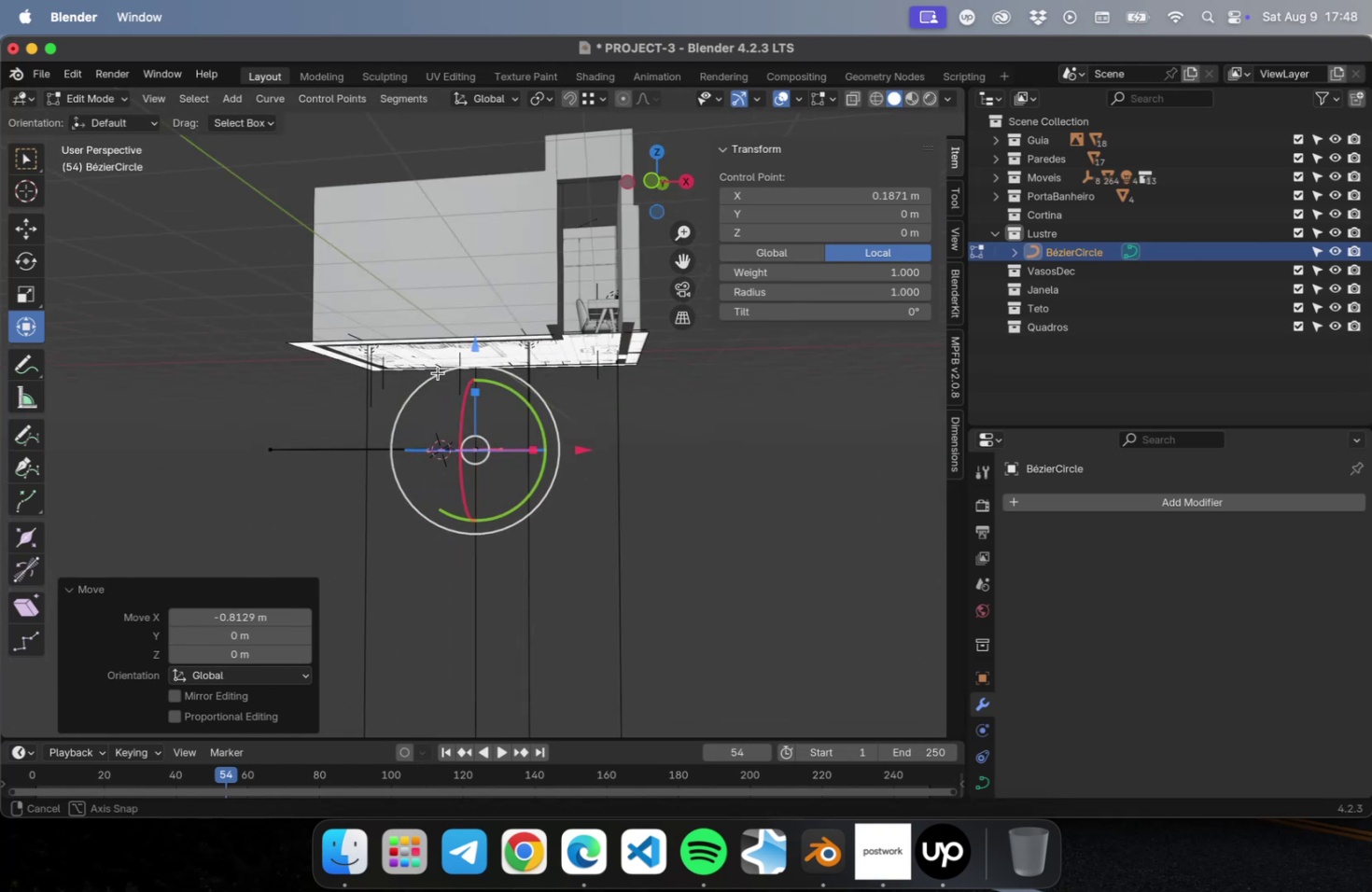 
left_click_drag(start_coordinate=[480, 341], to_coordinate=[477, 434])
 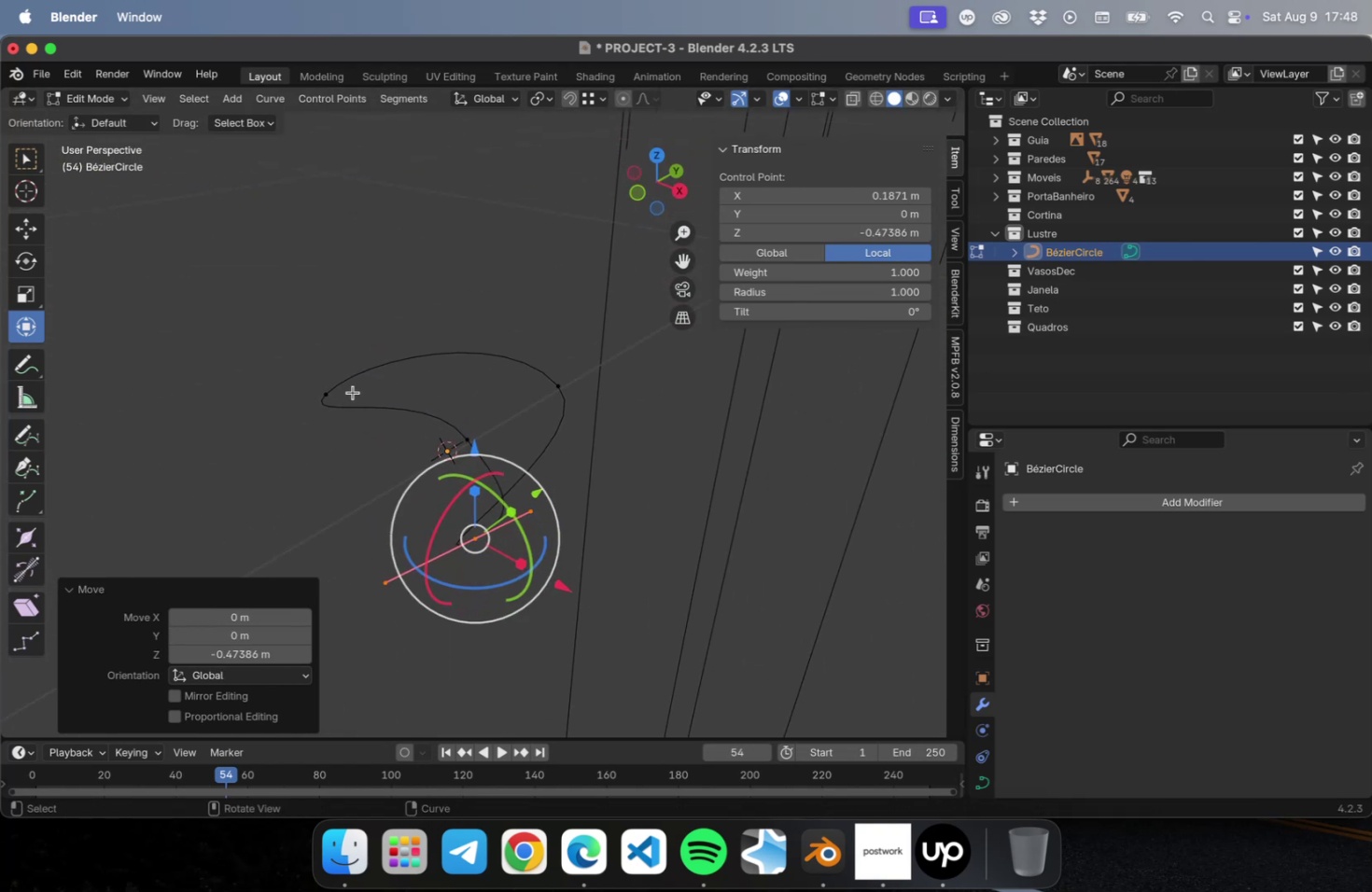 
left_click([329, 392])
 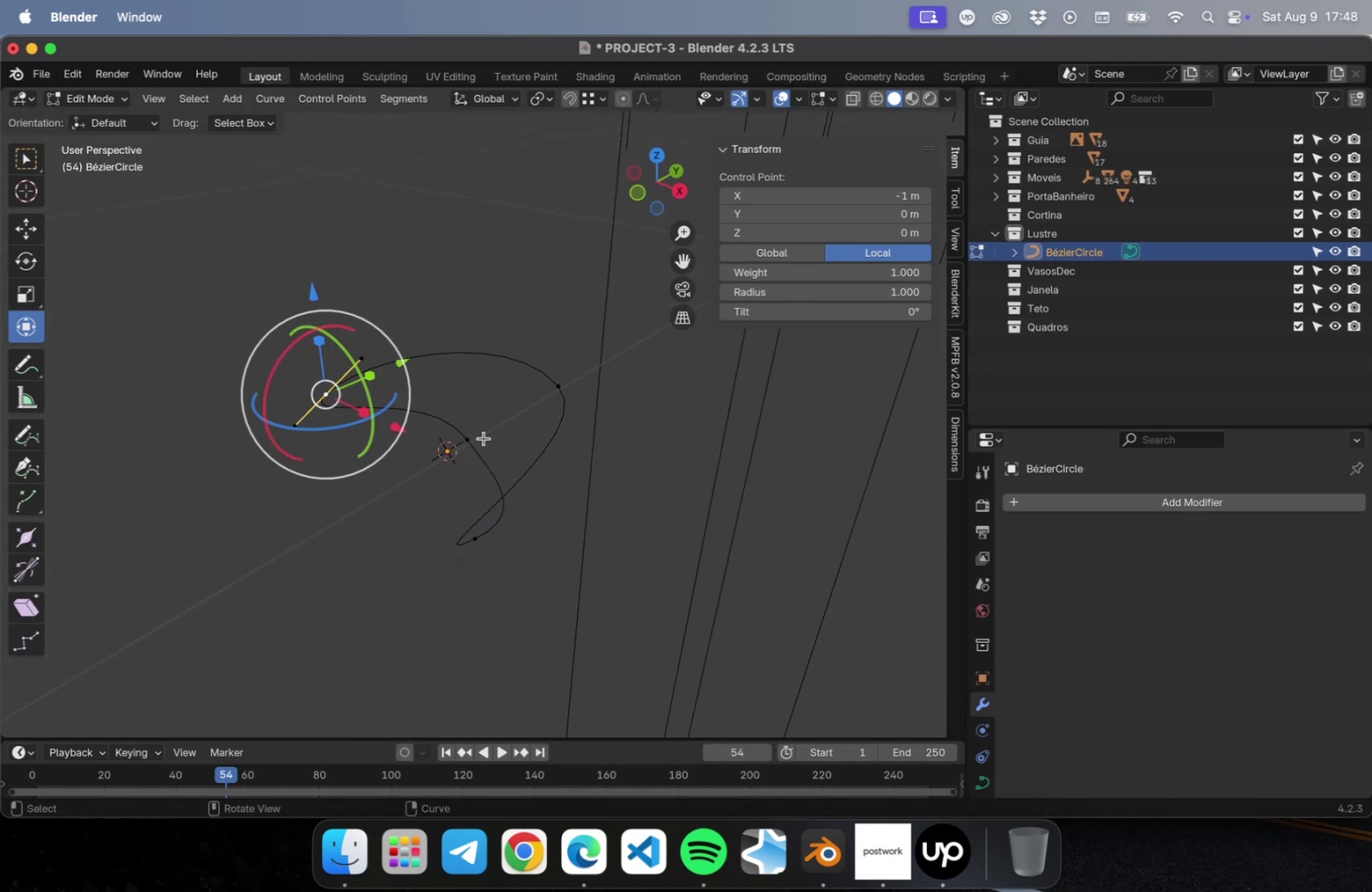 
left_click_drag(start_coordinate=[491, 423], to_coordinate=[446, 466])
 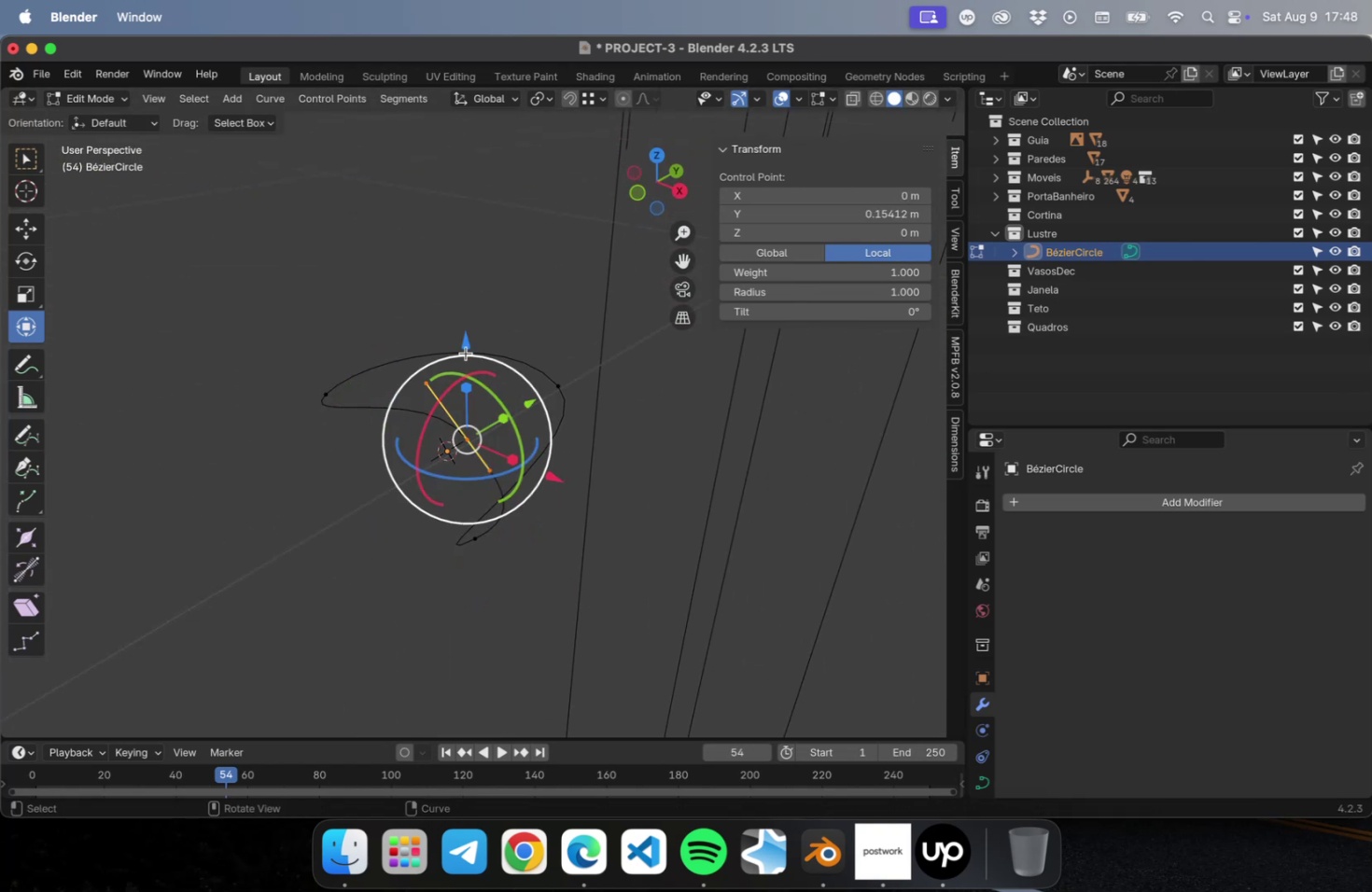 
left_click_drag(start_coordinate=[466, 349], to_coordinate=[466, 397])
 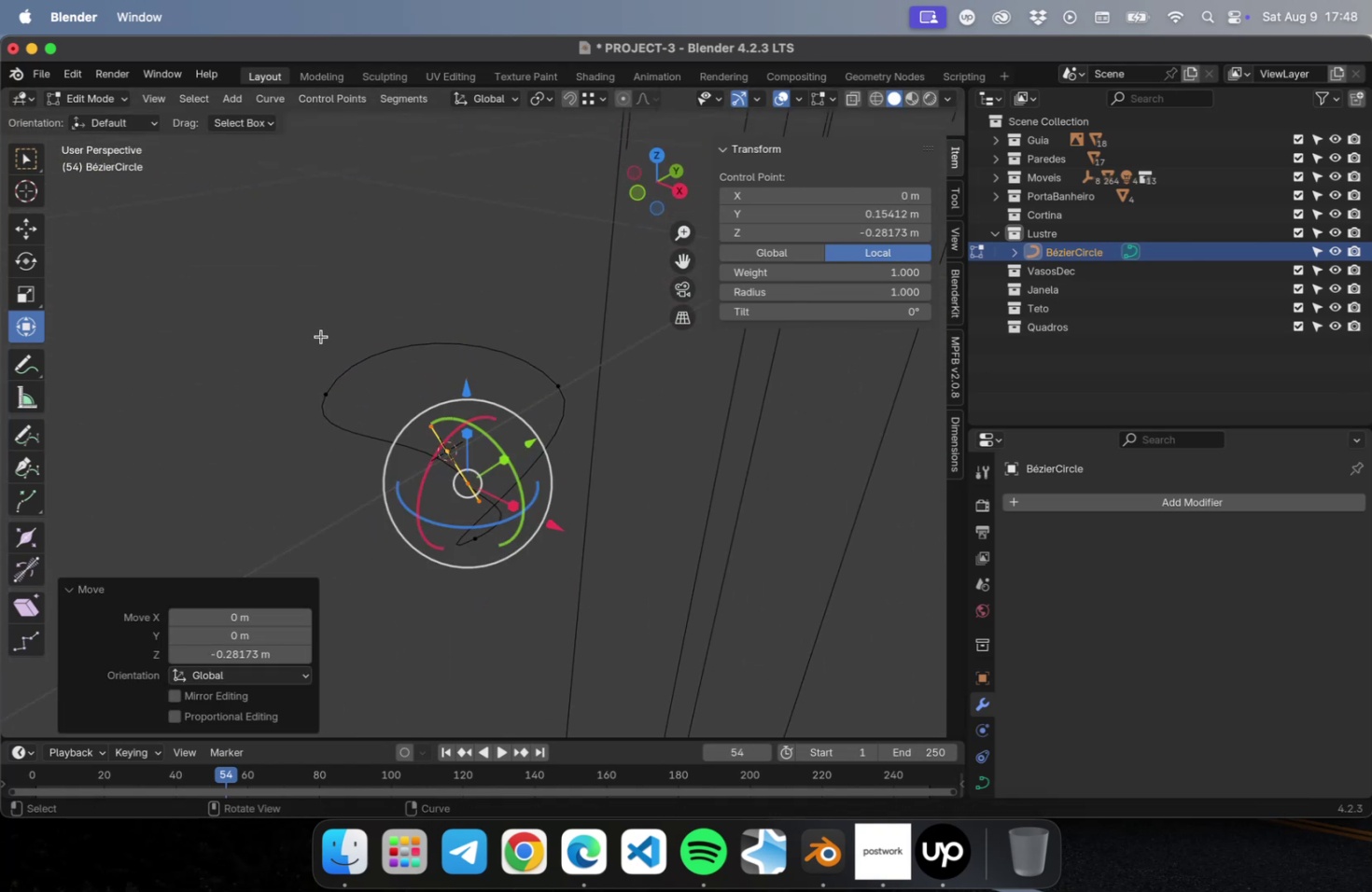 
left_click_drag(start_coordinate=[318, 338], to_coordinate=[347, 439])
 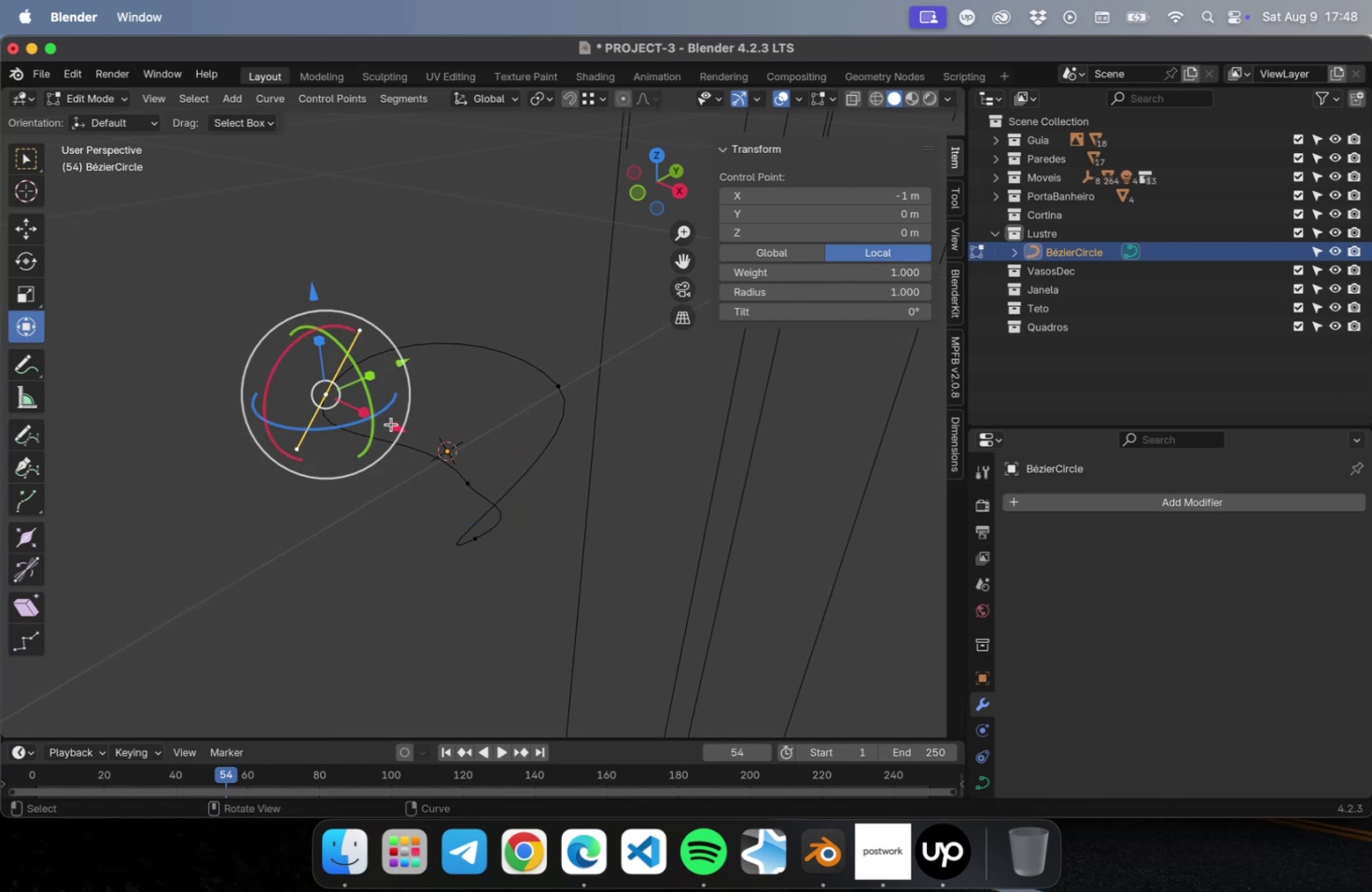 
left_click_drag(start_coordinate=[392, 424], to_coordinate=[593, 485])
 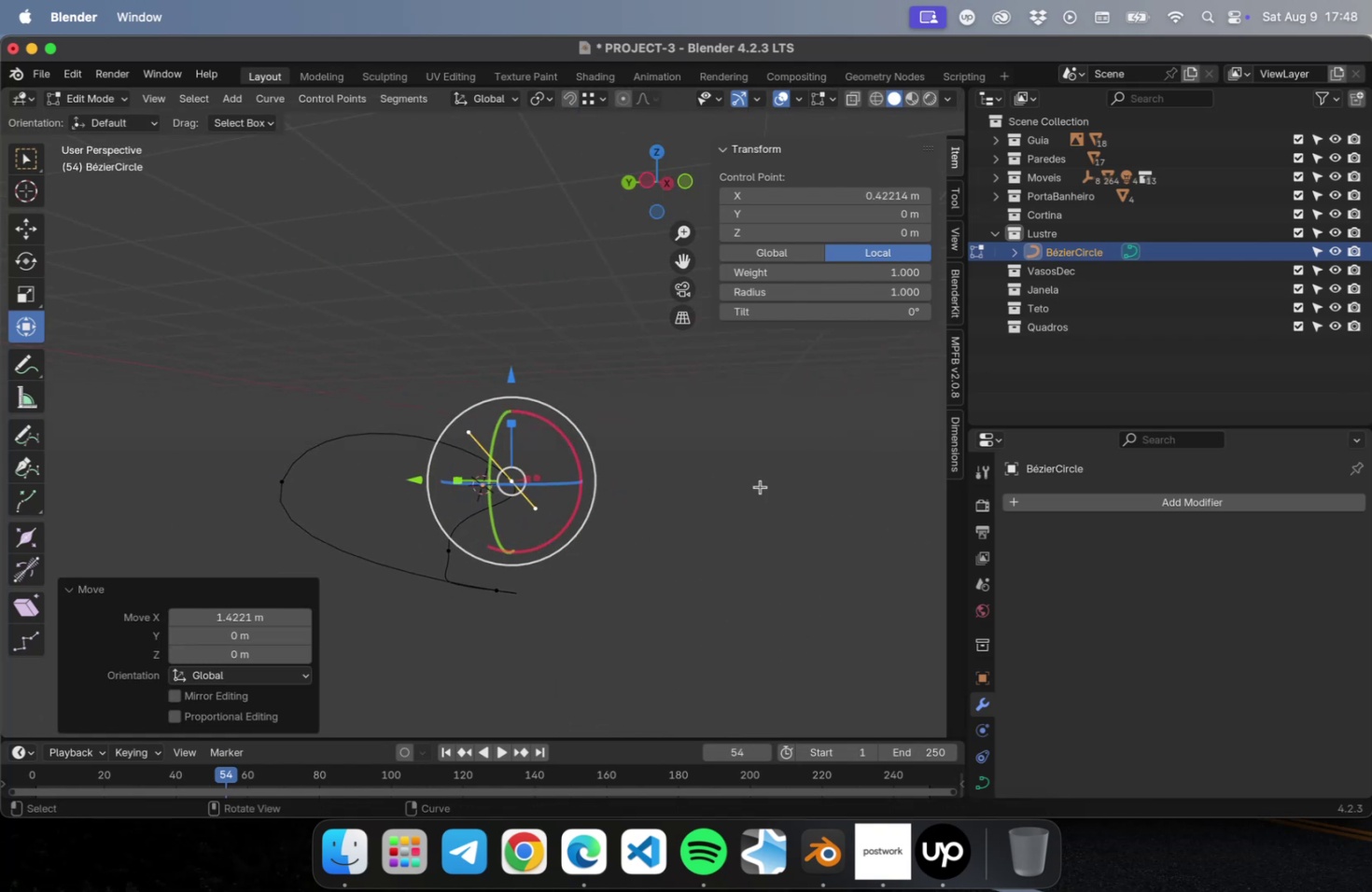 
scroll: coordinate [650, 519], scroll_direction: up, amount: 5.0
 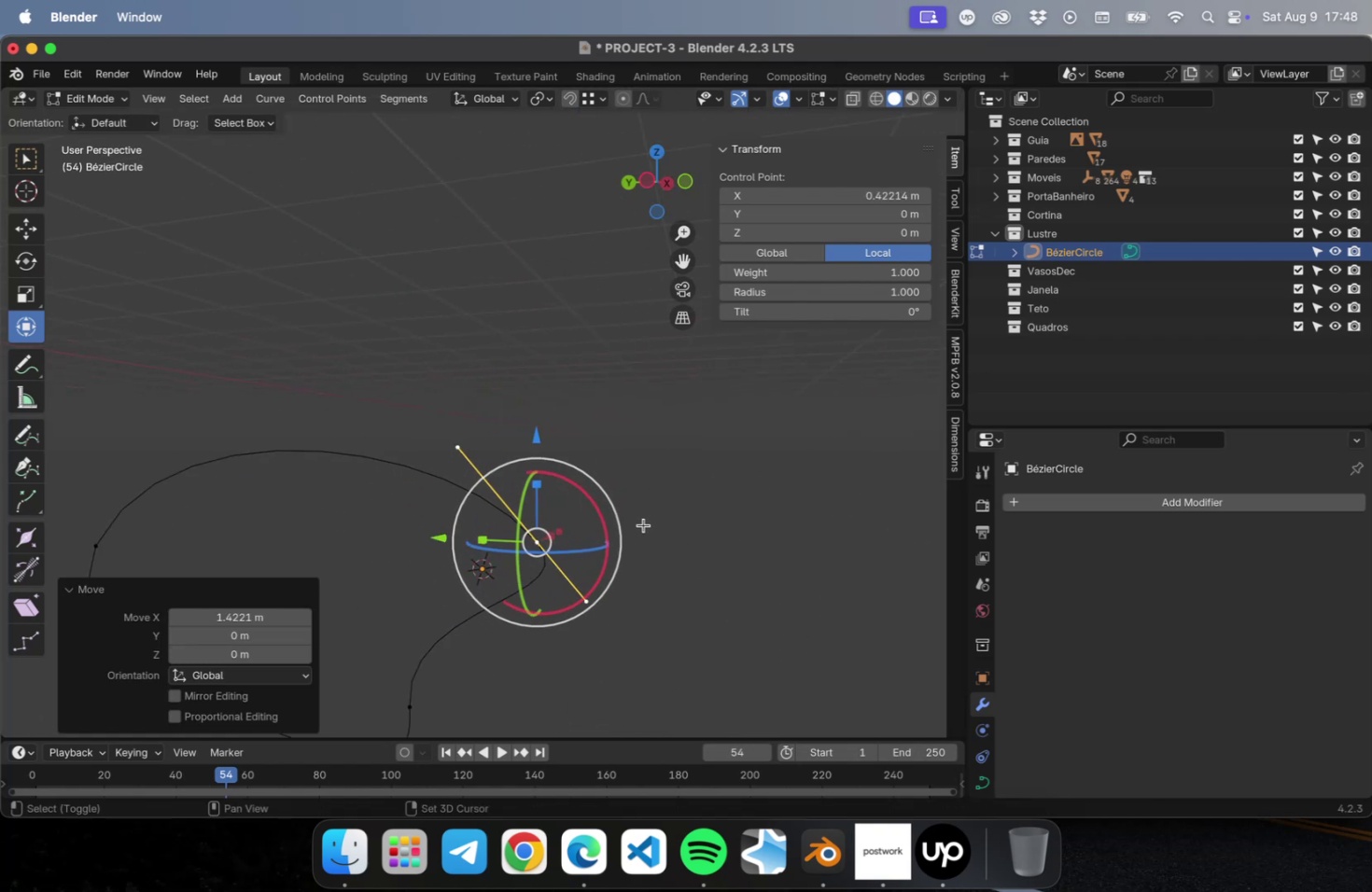 
hold_key(key=ShiftLeft, duration=0.61)
 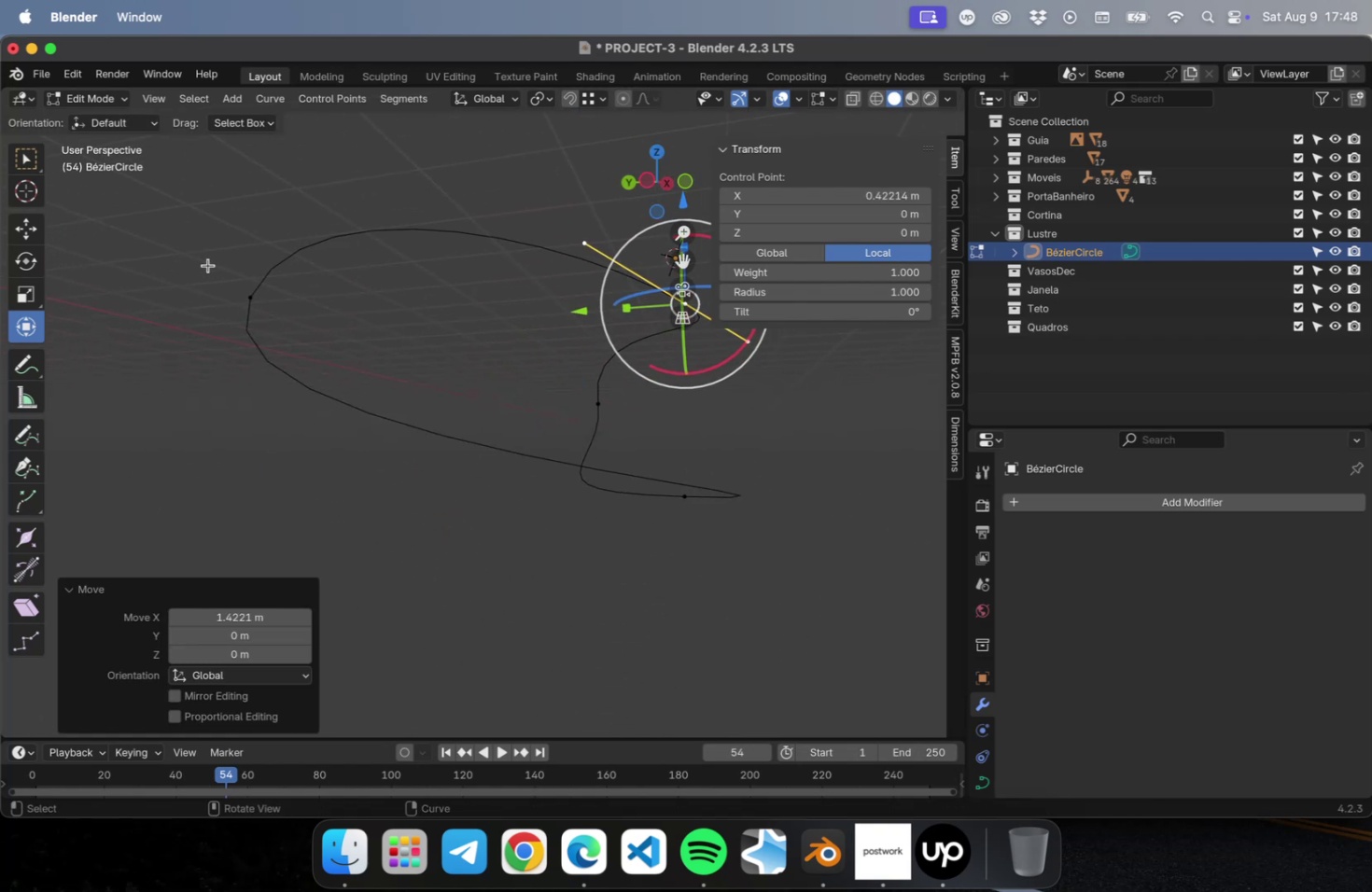 
left_click_drag(start_coordinate=[209, 265], to_coordinate=[299, 335])
 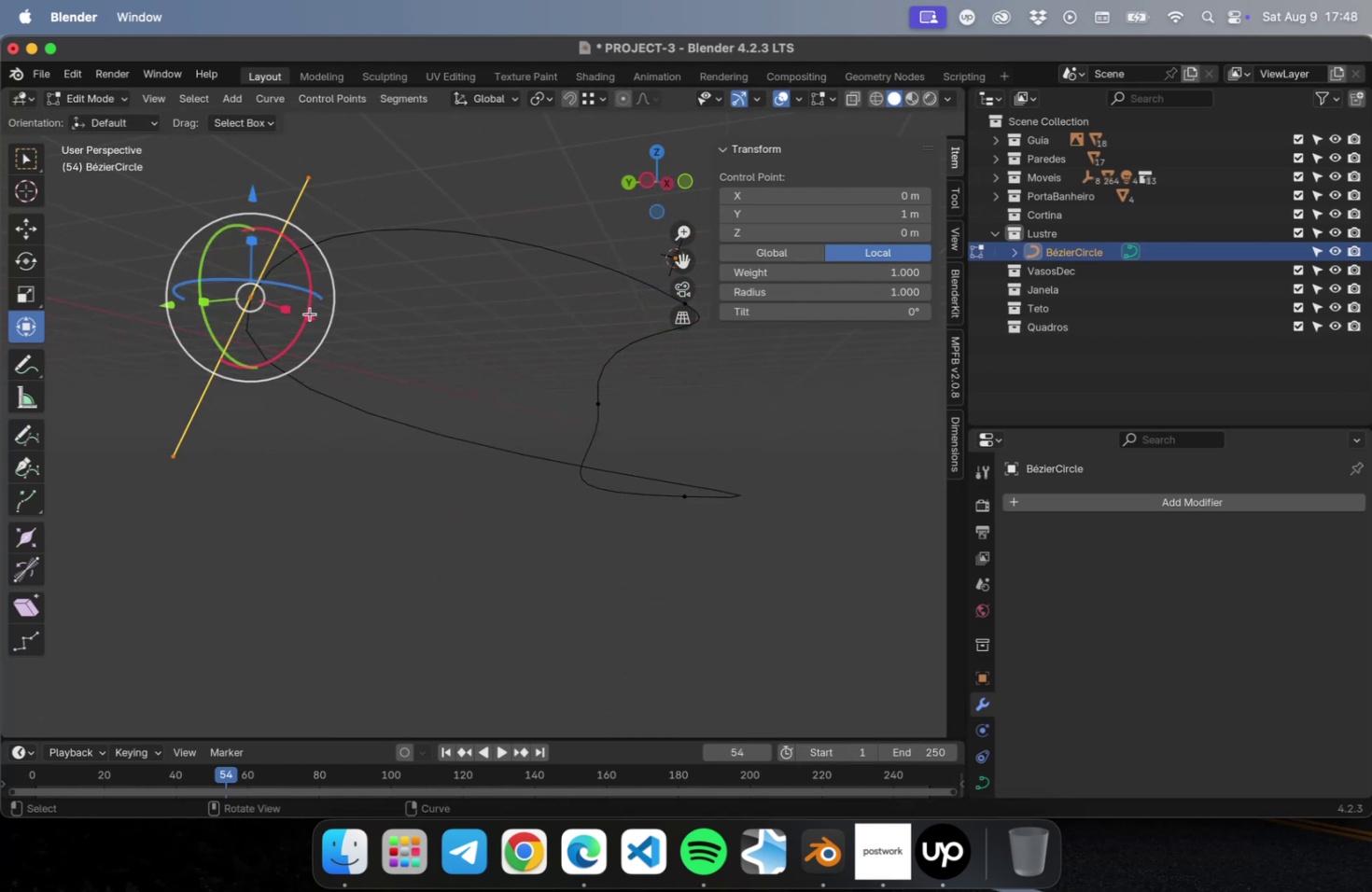 
left_click_drag(start_coordinate=[312, 317], to_coordinate=[421, 340])
 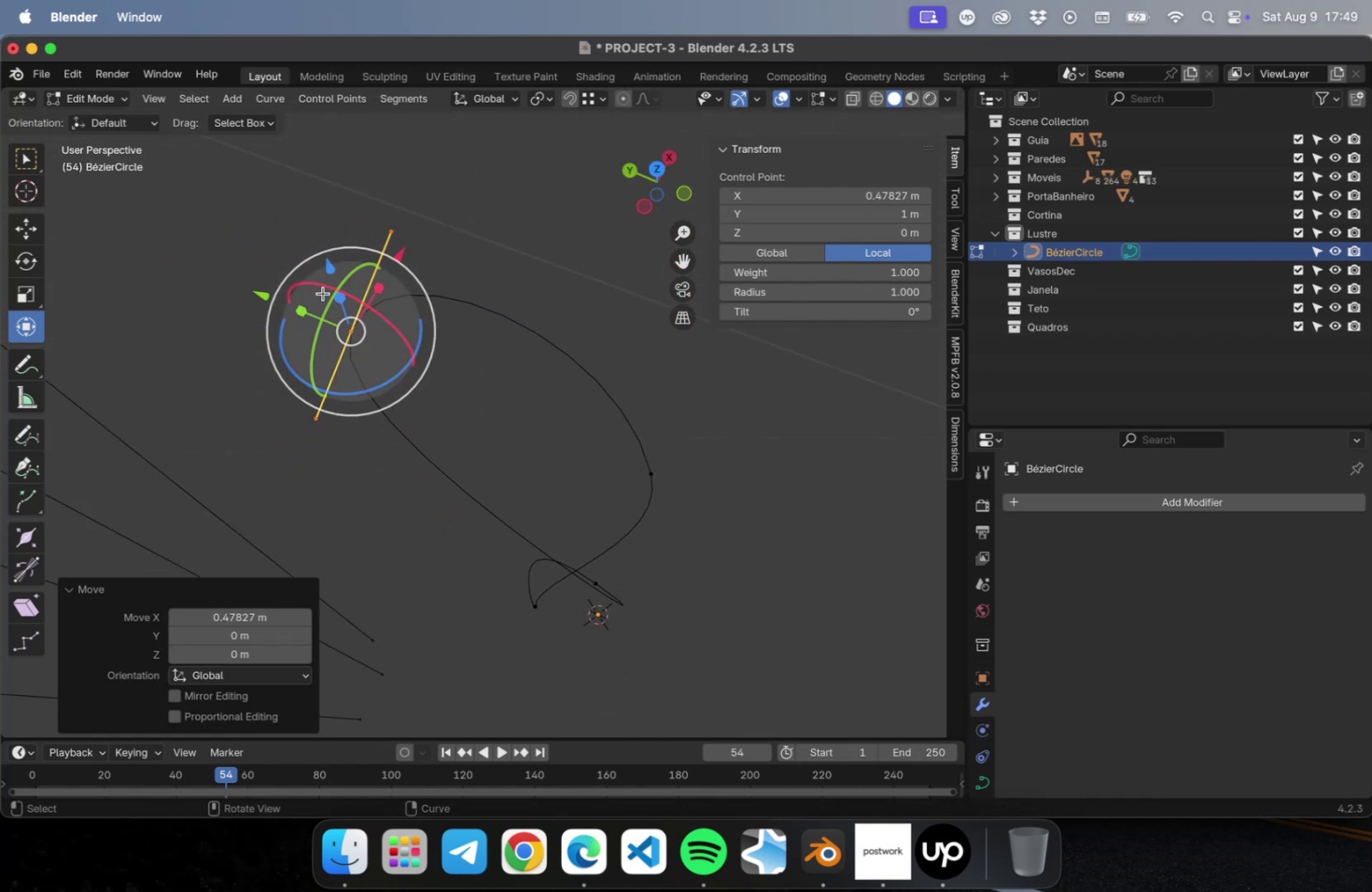 
key(G)
 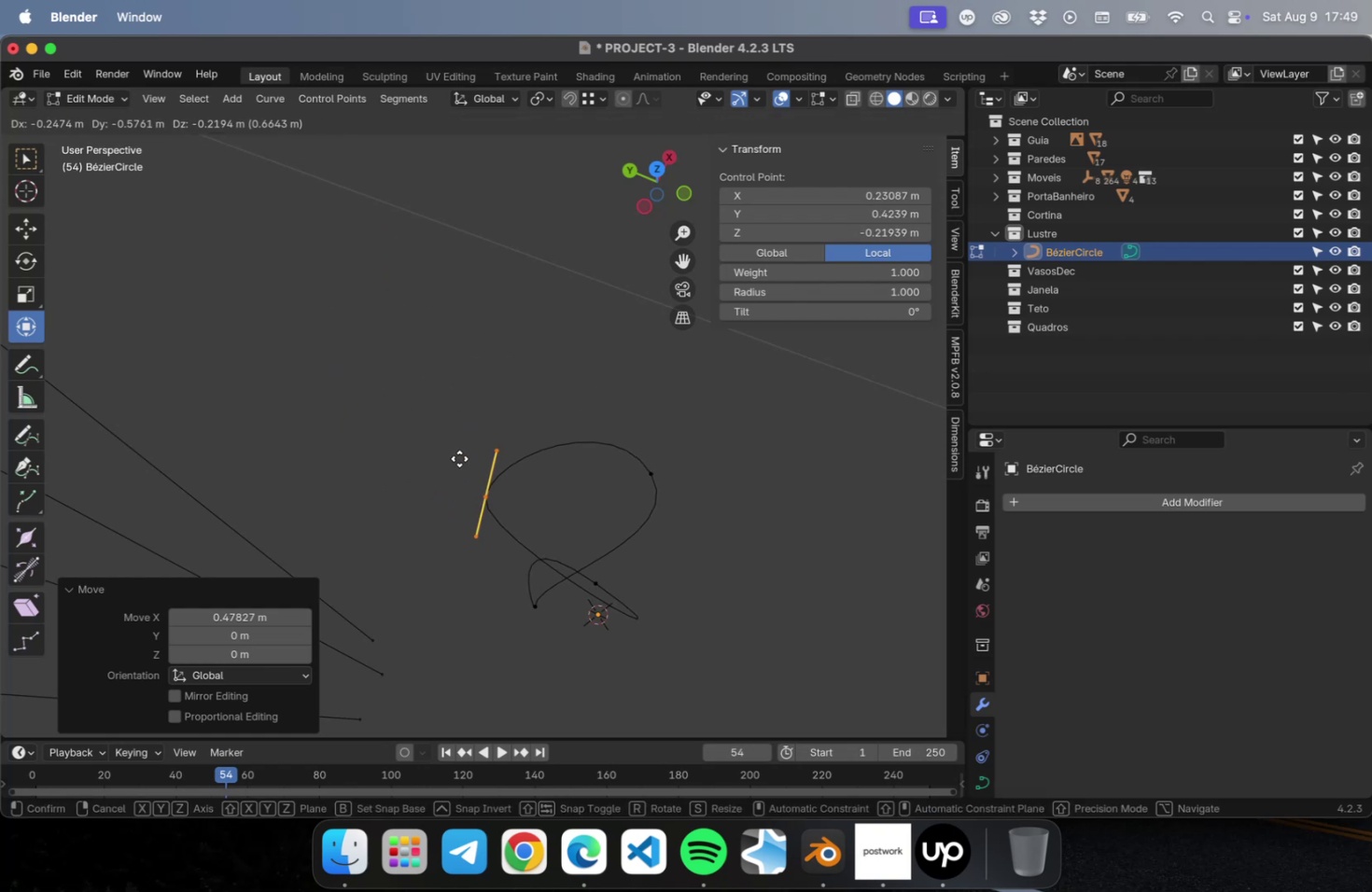 
left_click([459, 458])
 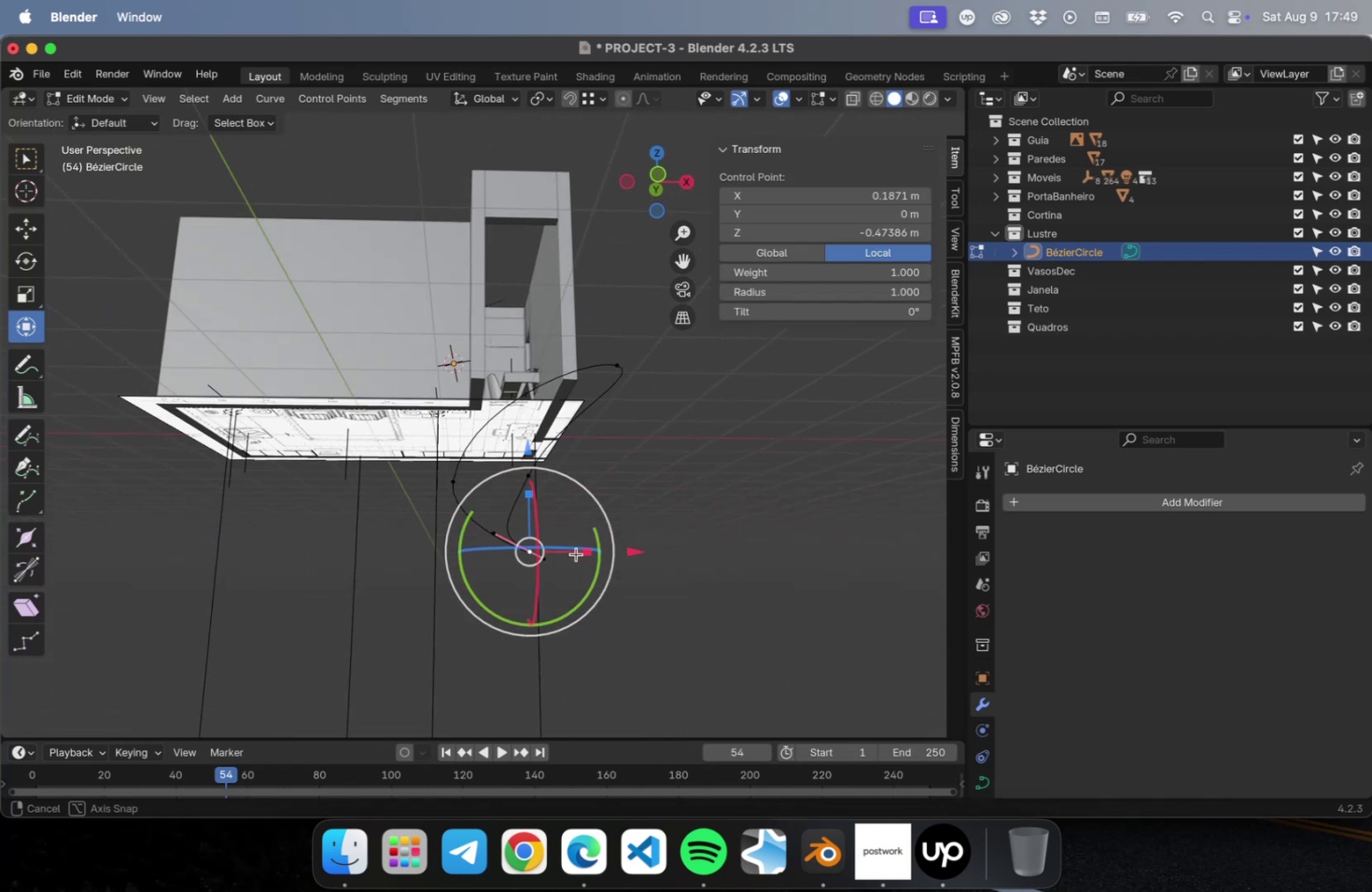 
wait(7.09)
 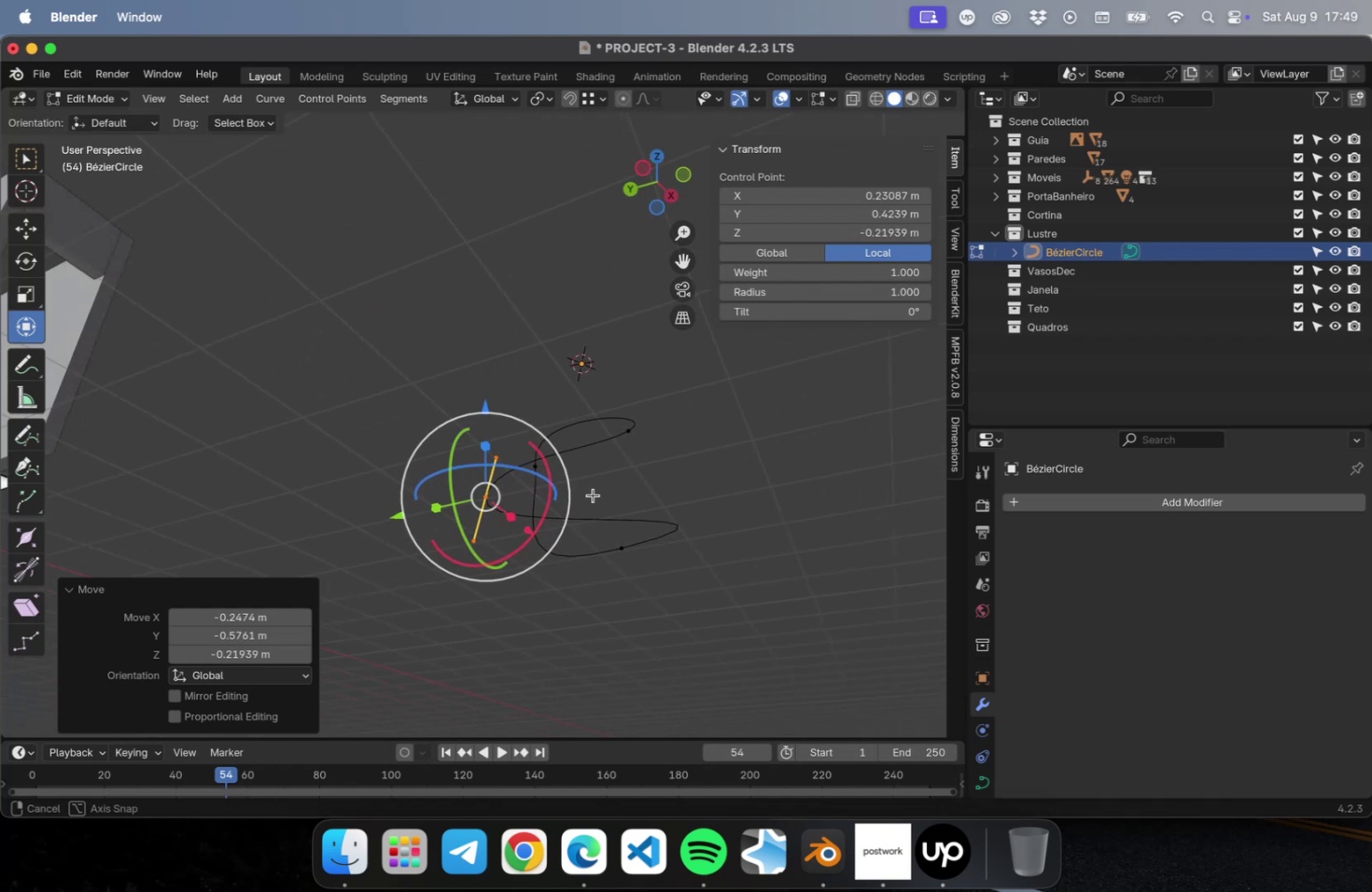 
key(NumLock)
 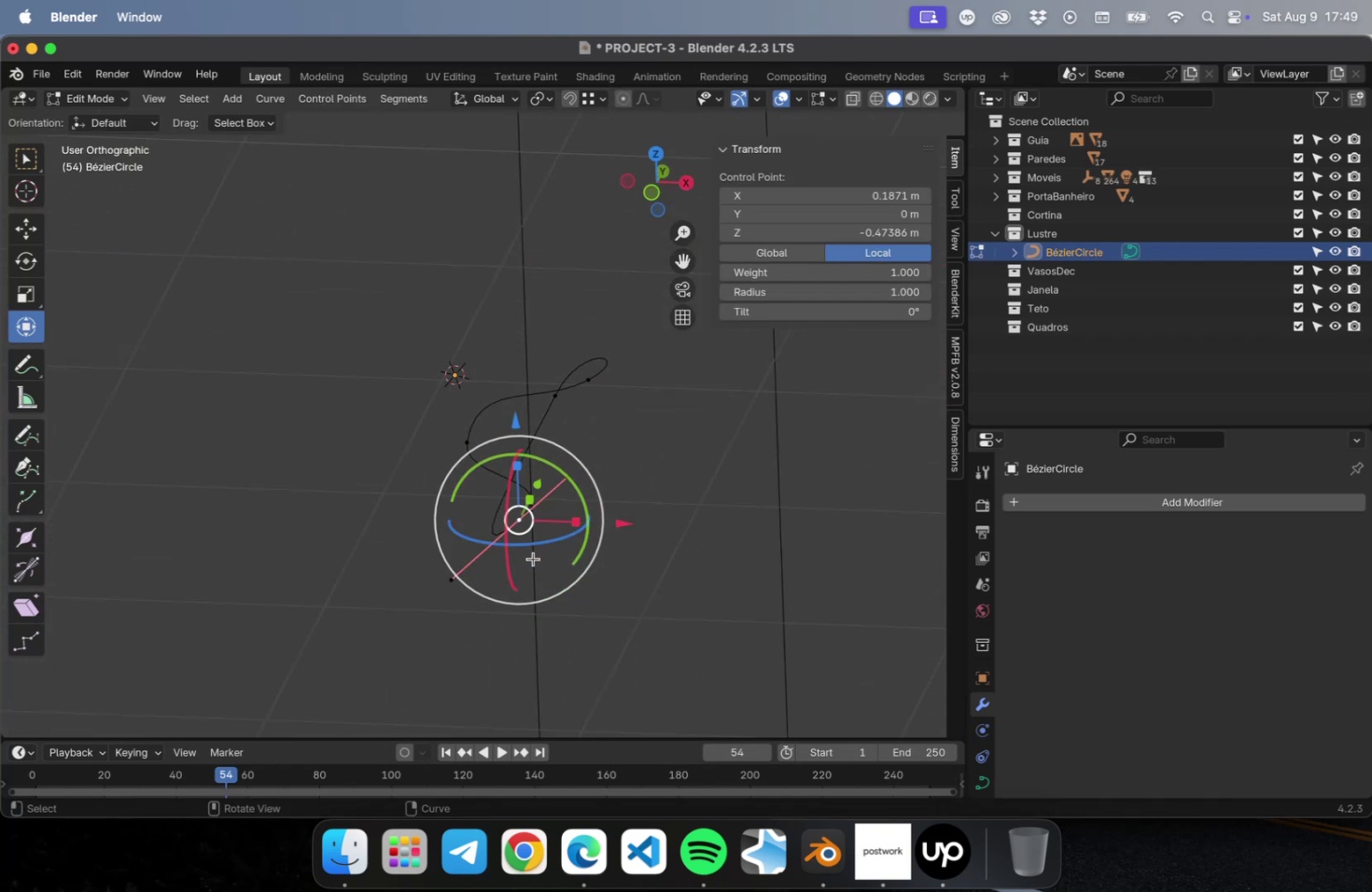 
key(Numpad7)
 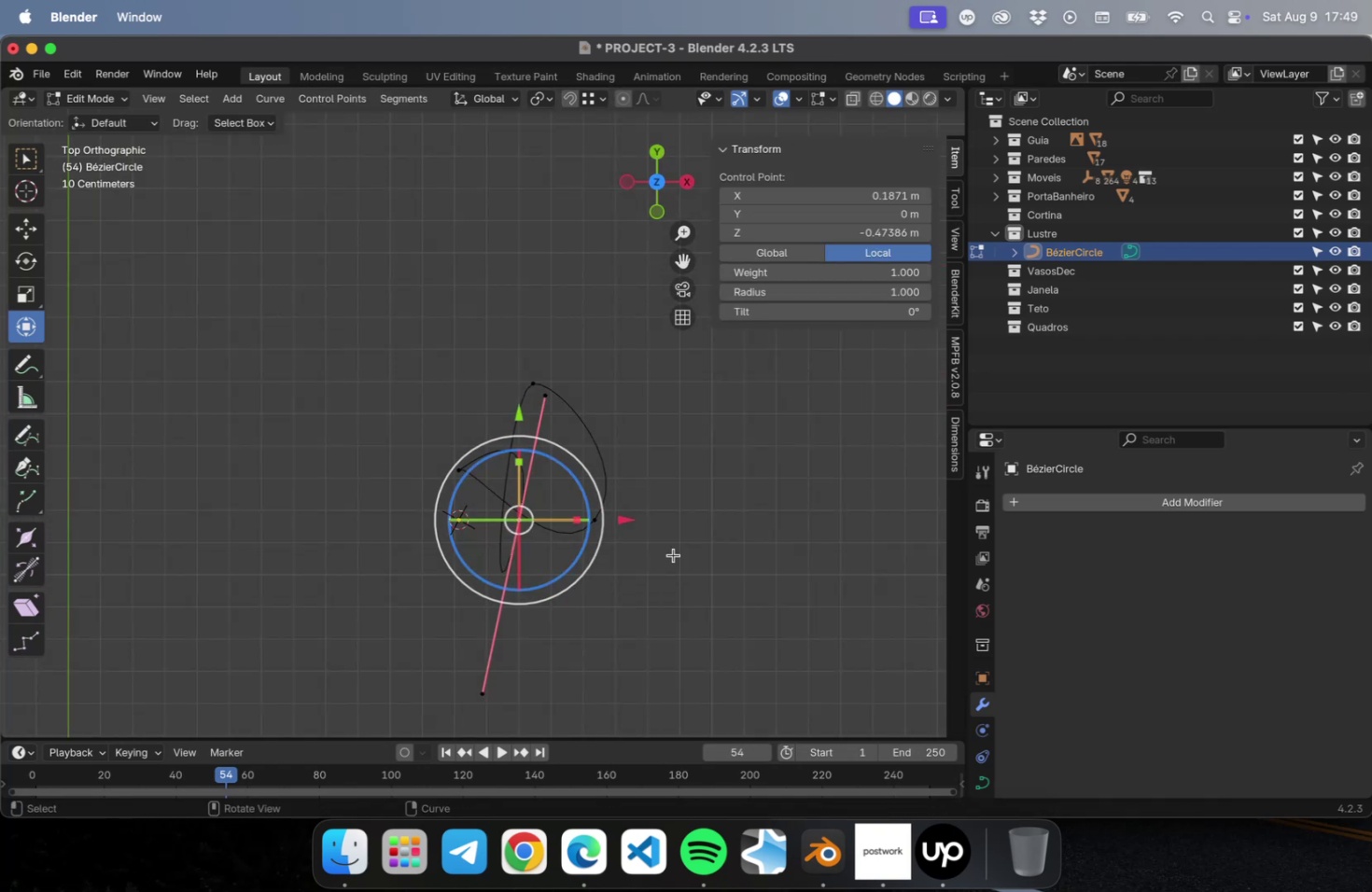 
left_click([737, 566])
 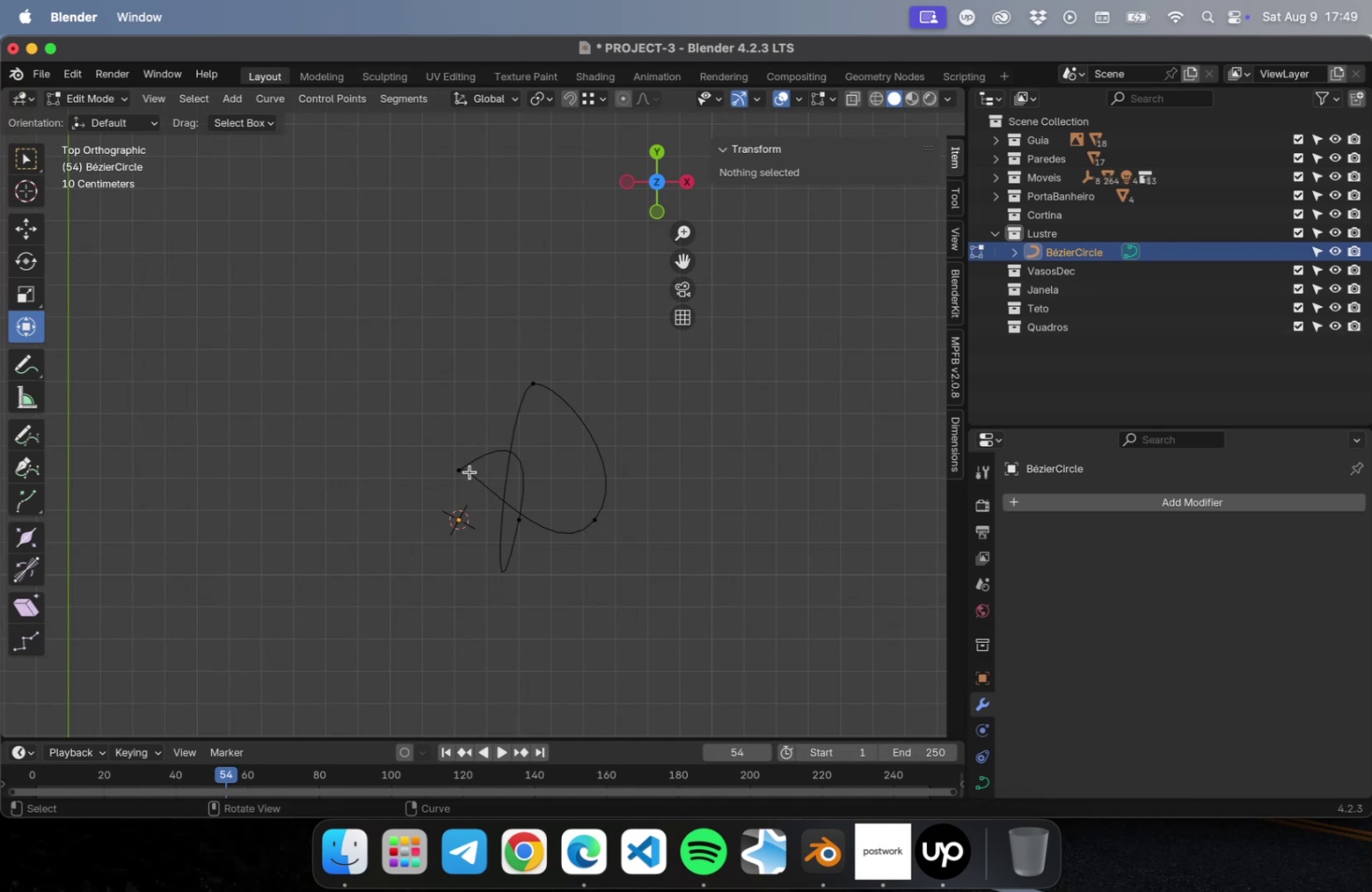 
left_click([469, 471])
 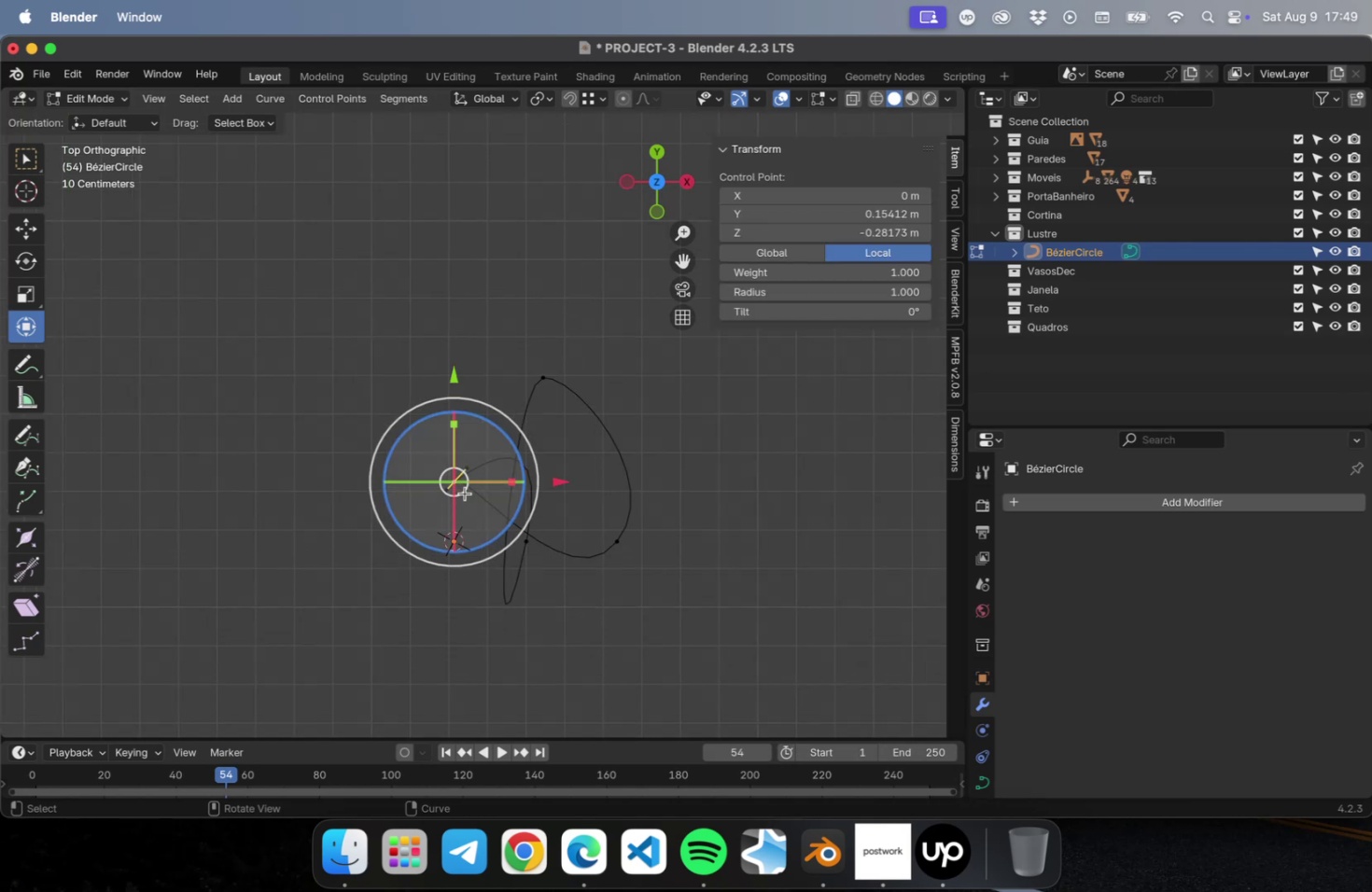 
scroll: coordinate [465, 492], scroll_direction: up, amount: 8.0
 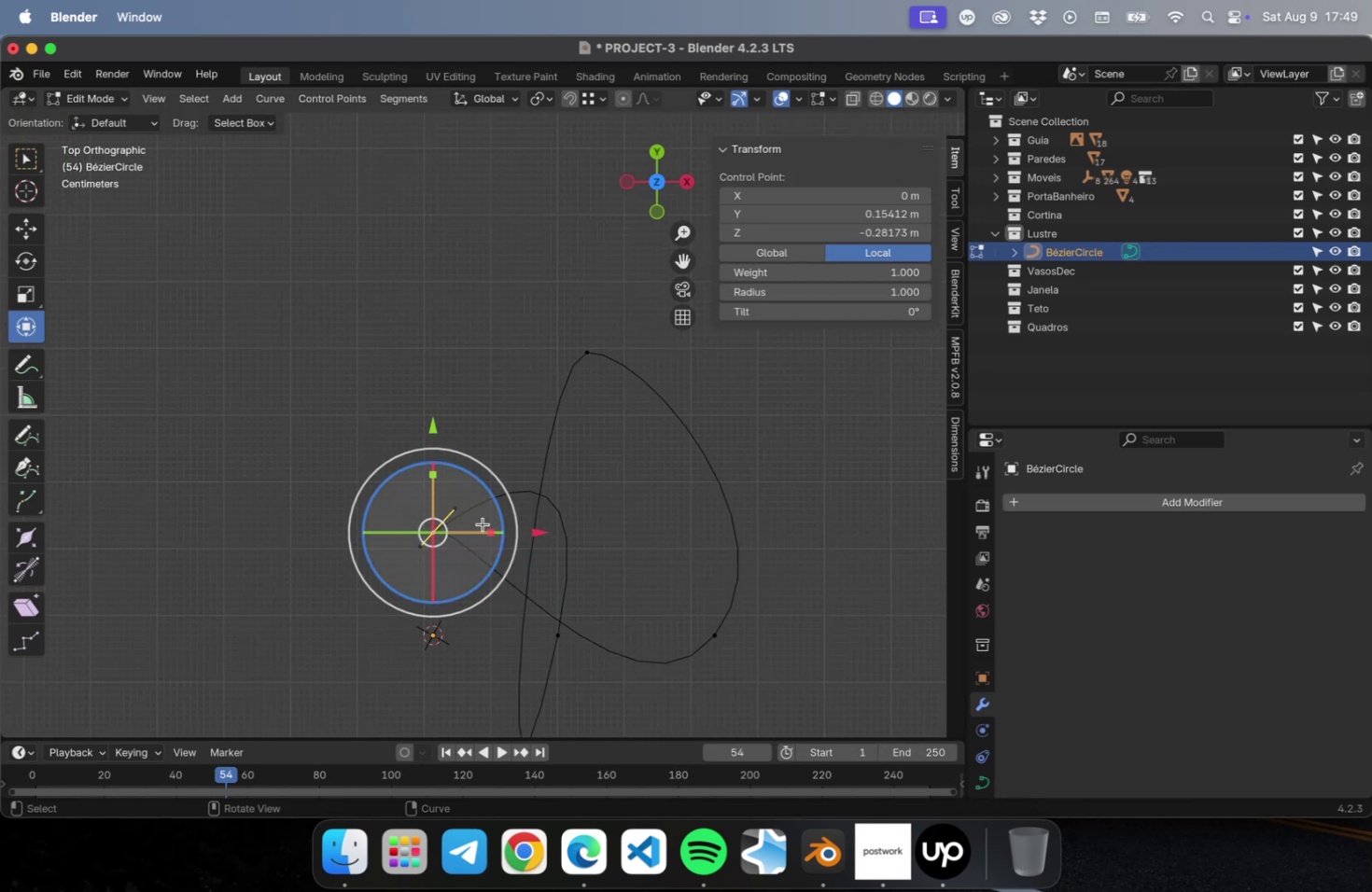 
hold_key(key=ShiftLeft, duration=0.62)
 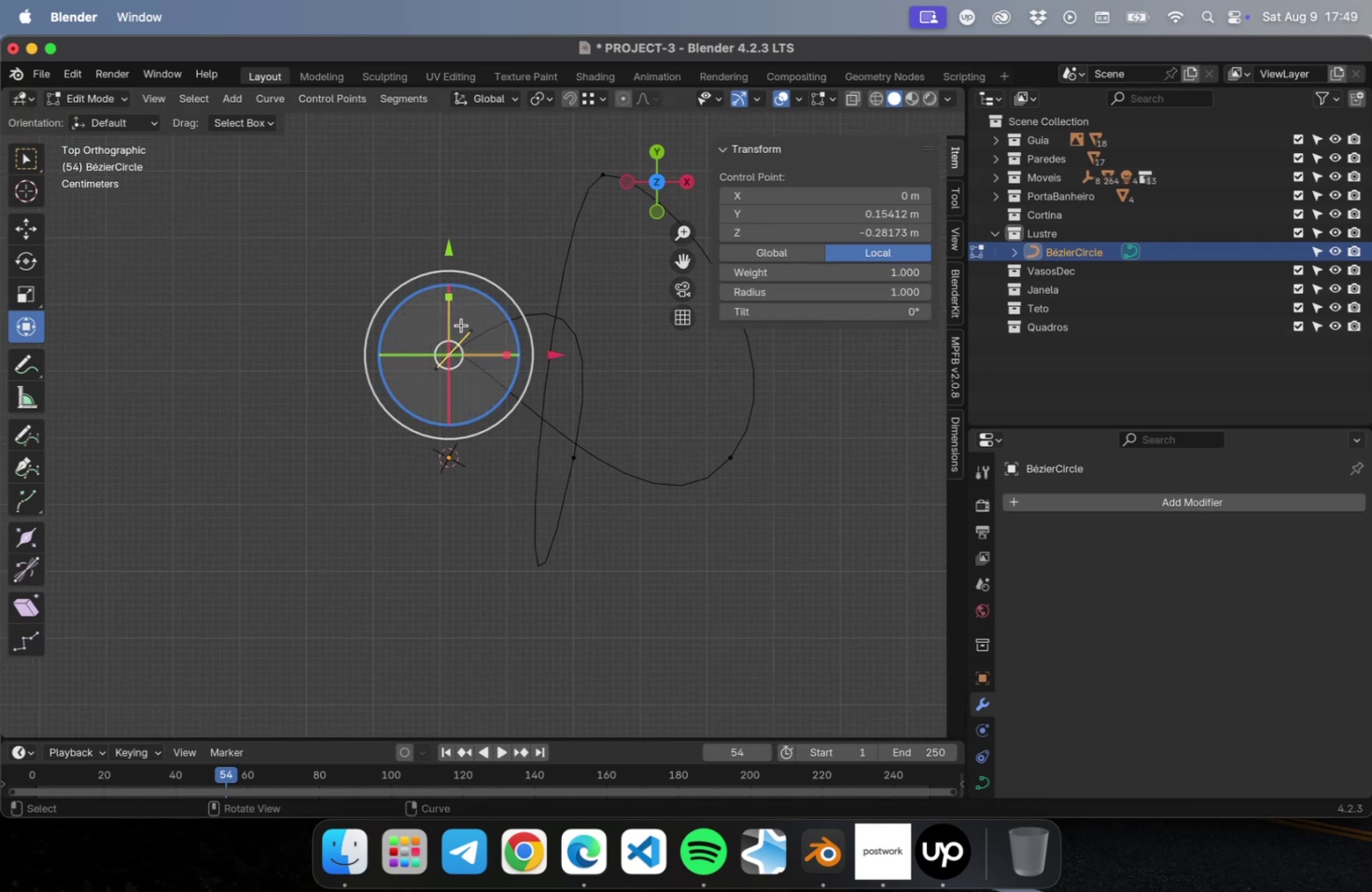 
left_click_drag(start_coordinate=[458, 323], to_coordinate=[442, 385])
 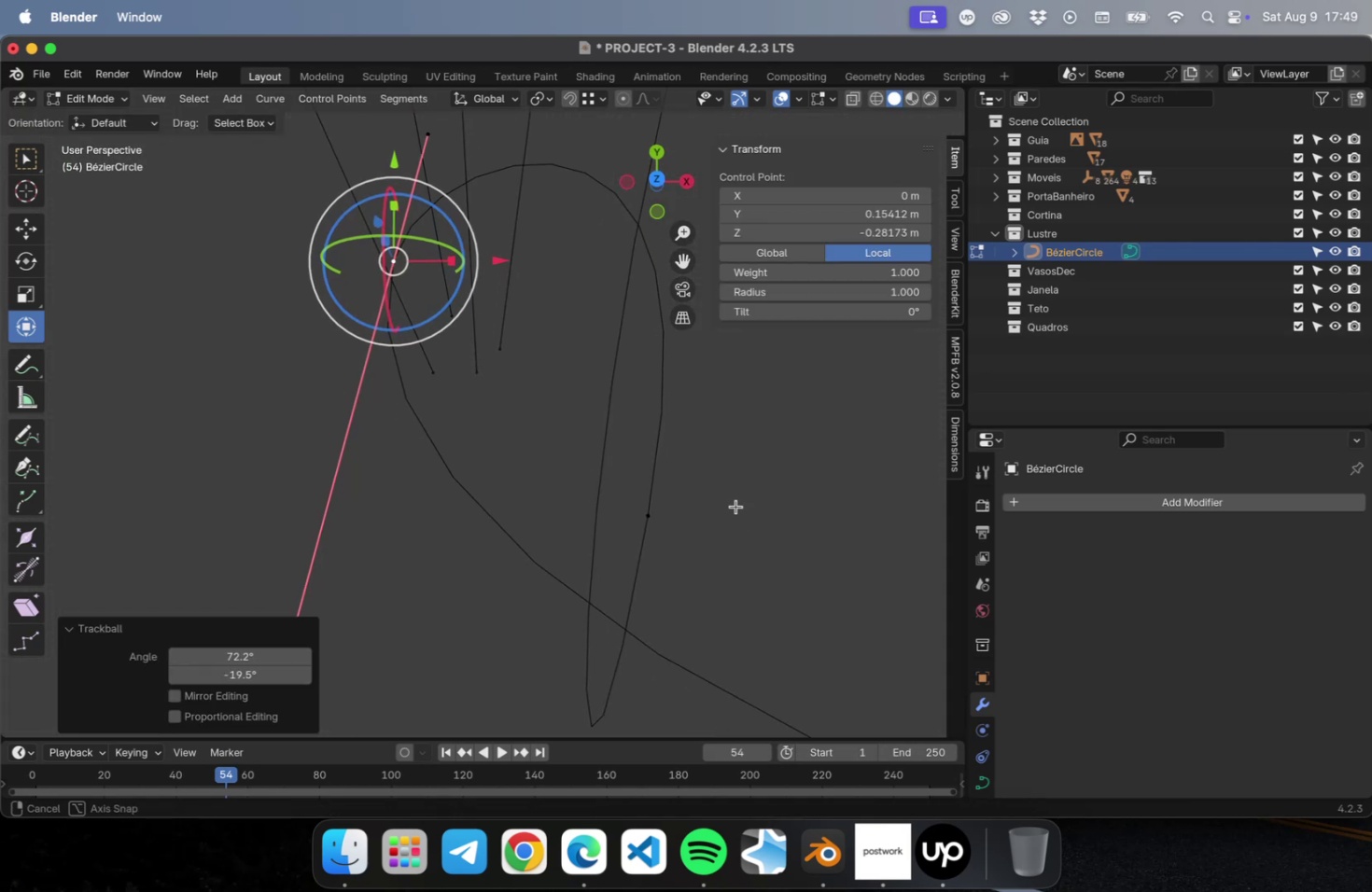 
key(Shift+ShiftLeft)
 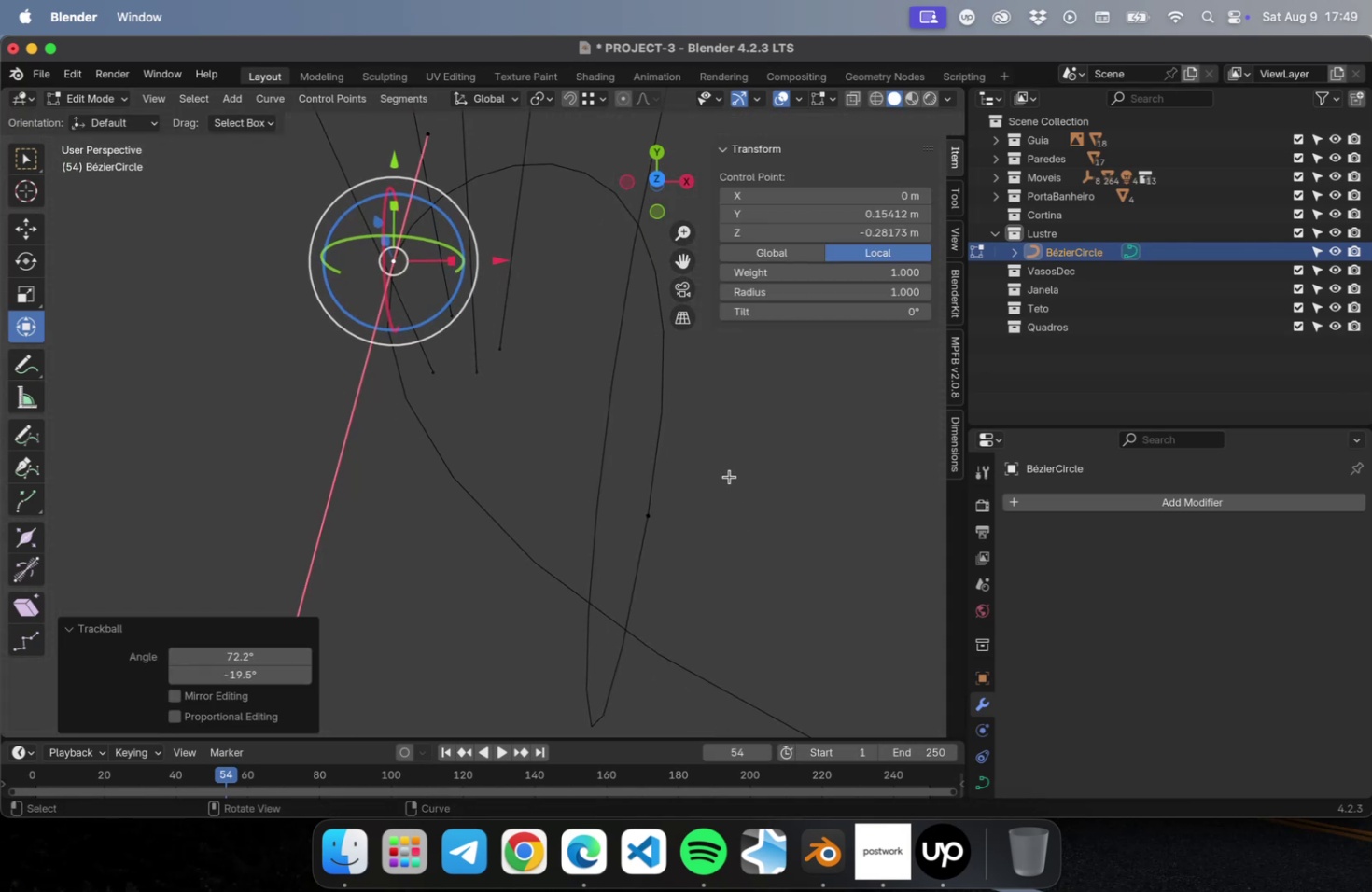 
scroll: coordinate [728, 478], scroll_direction: down, amount: 2.0
 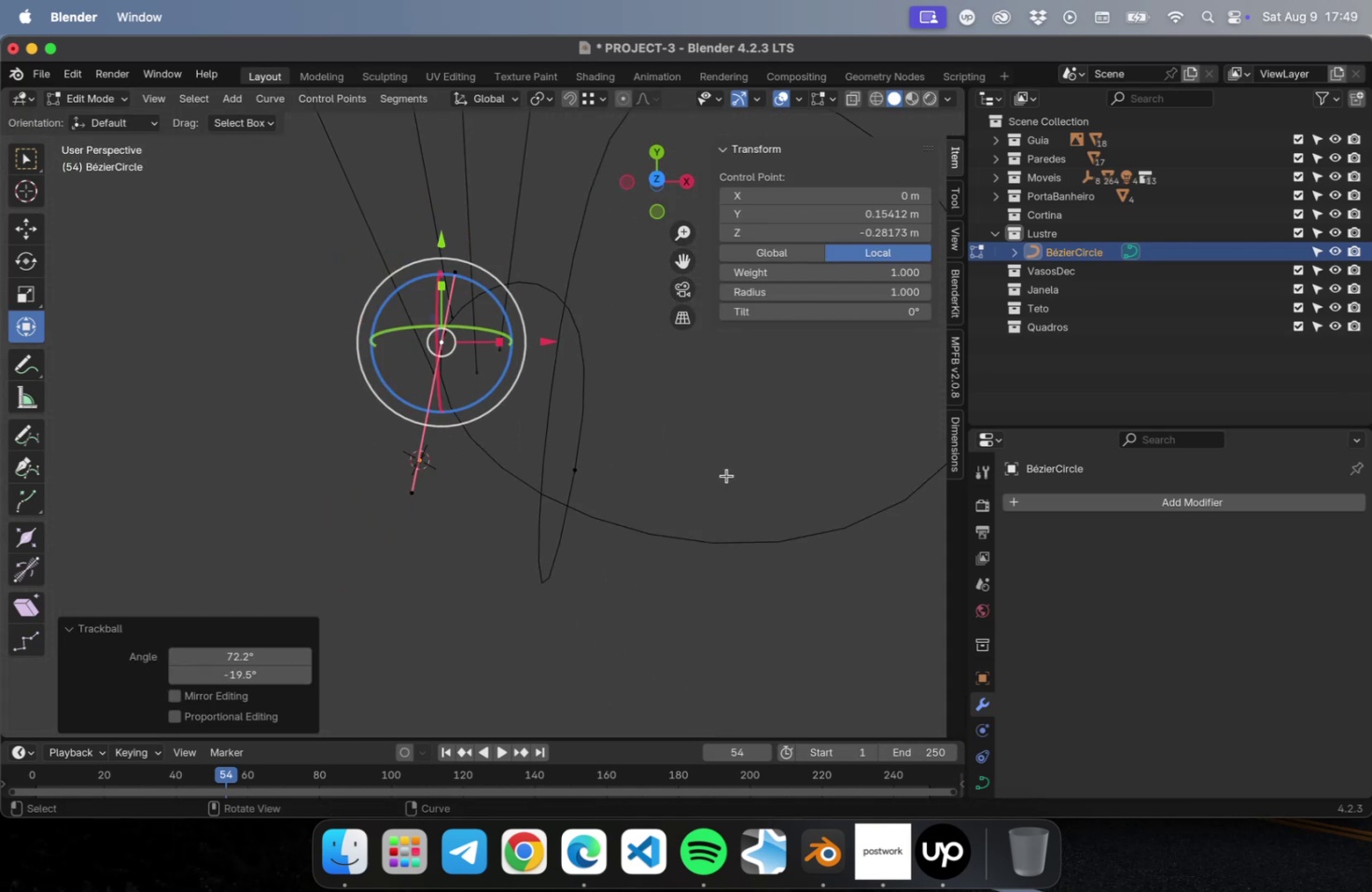 
hold_key(key=ShiftLeft, duration=0.47)
 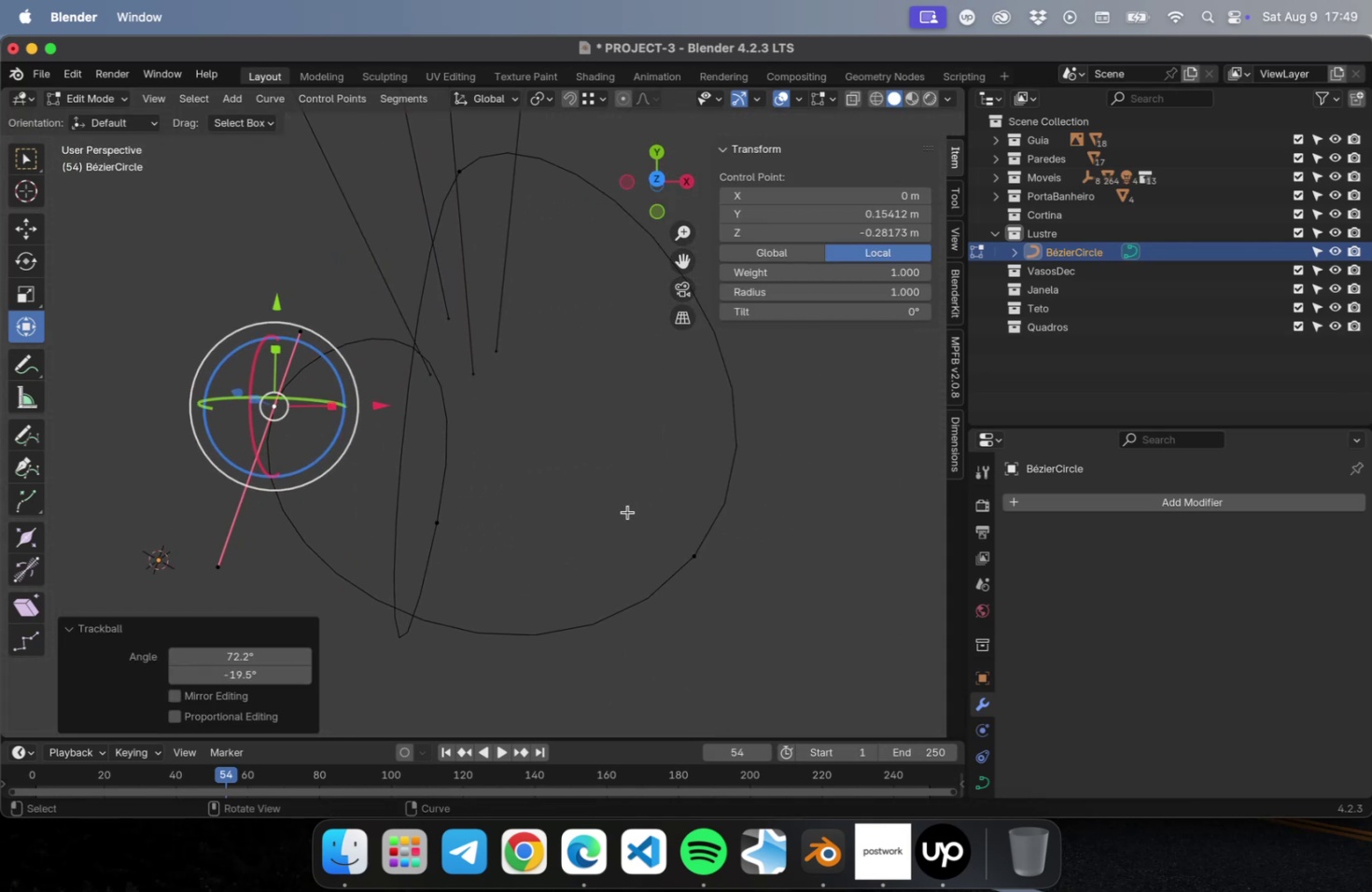 
key(NumLock)
 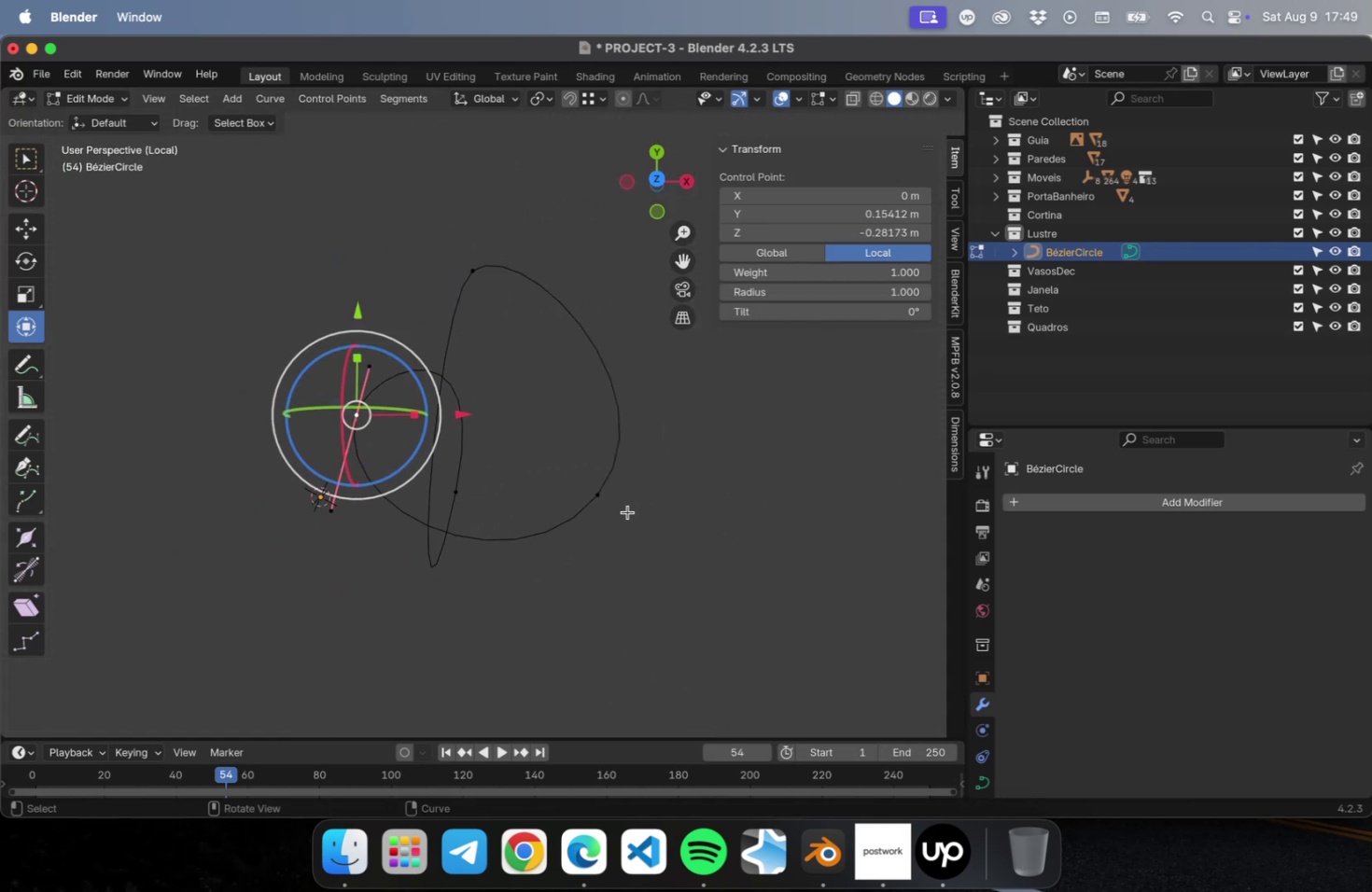 
key(NumpadDivide)
 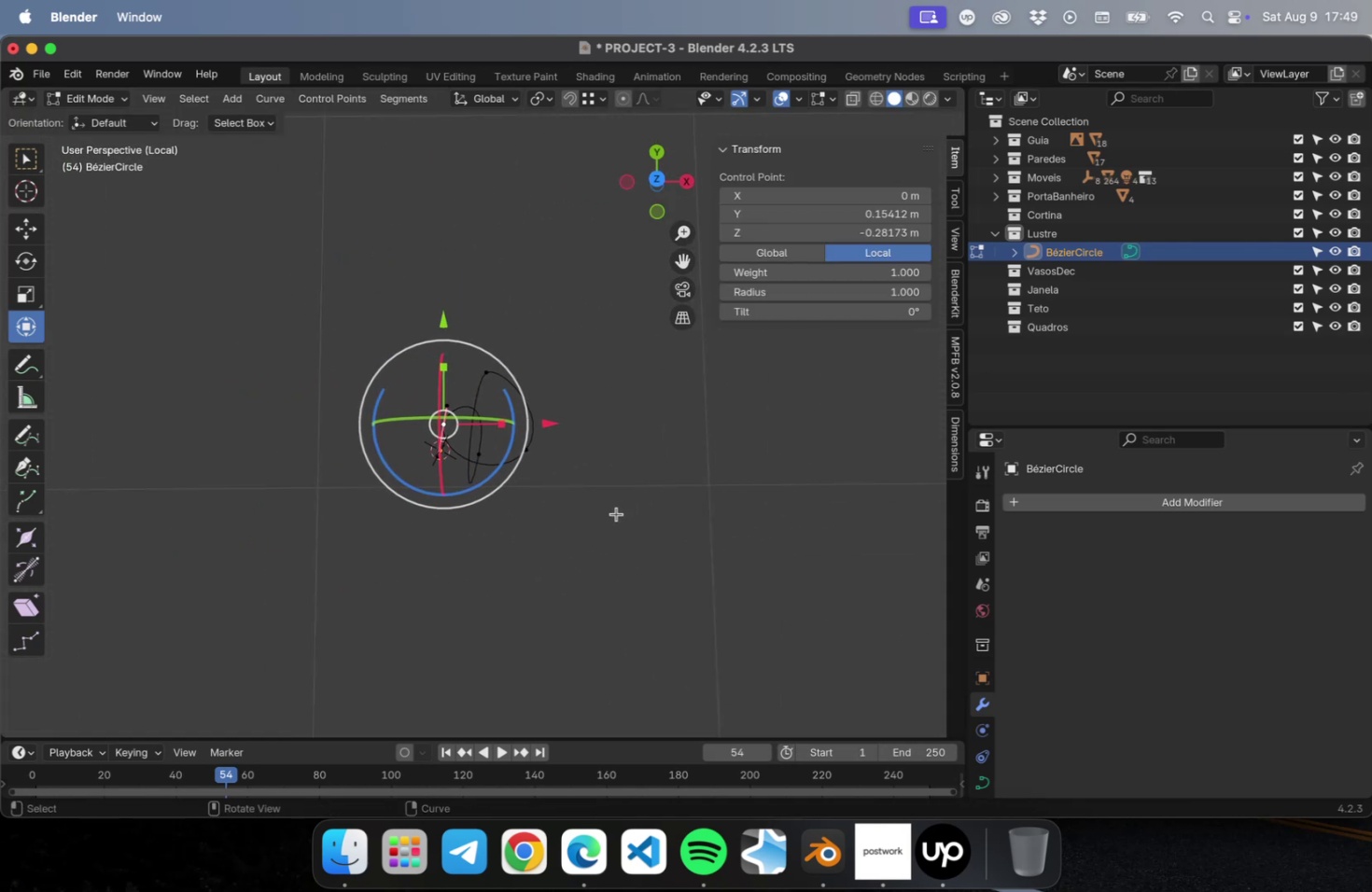 
scroll: coordinate [615, 512], scroll_direction: up, amount: 17.0
 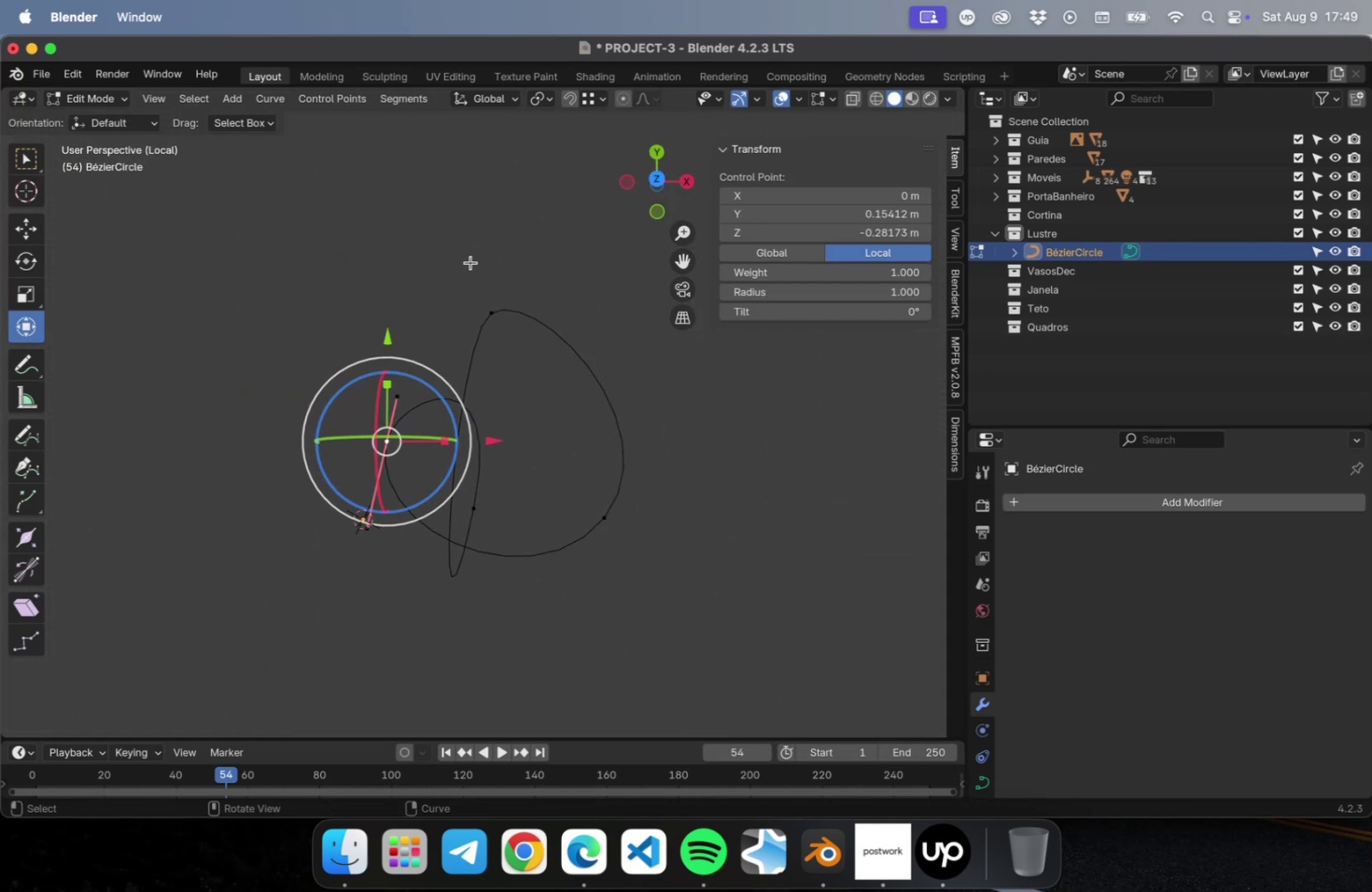 
left_click_drag(start_coordinate=[462, 262], to_coordinate=[539, 358])
 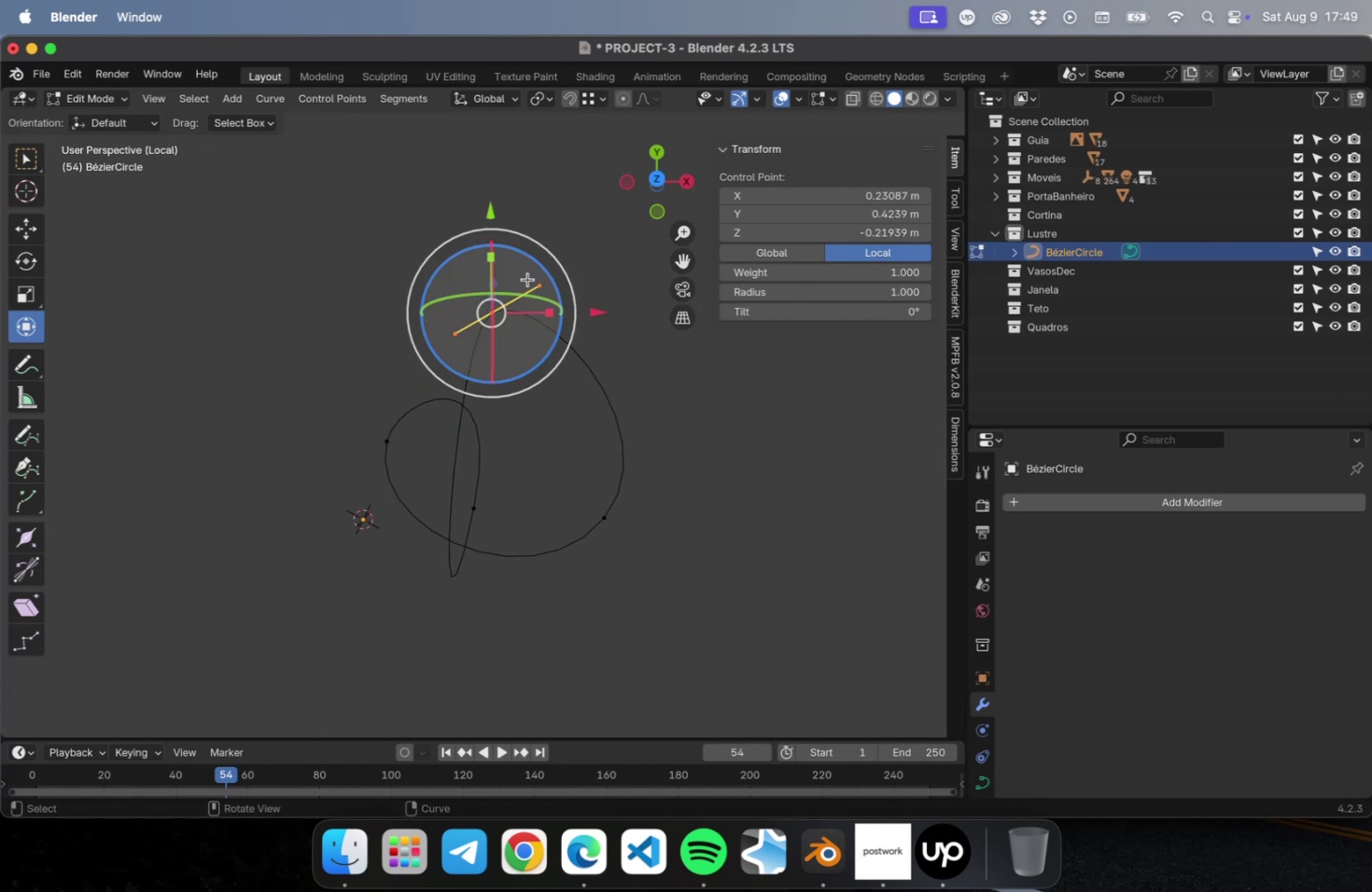 
key(G)
 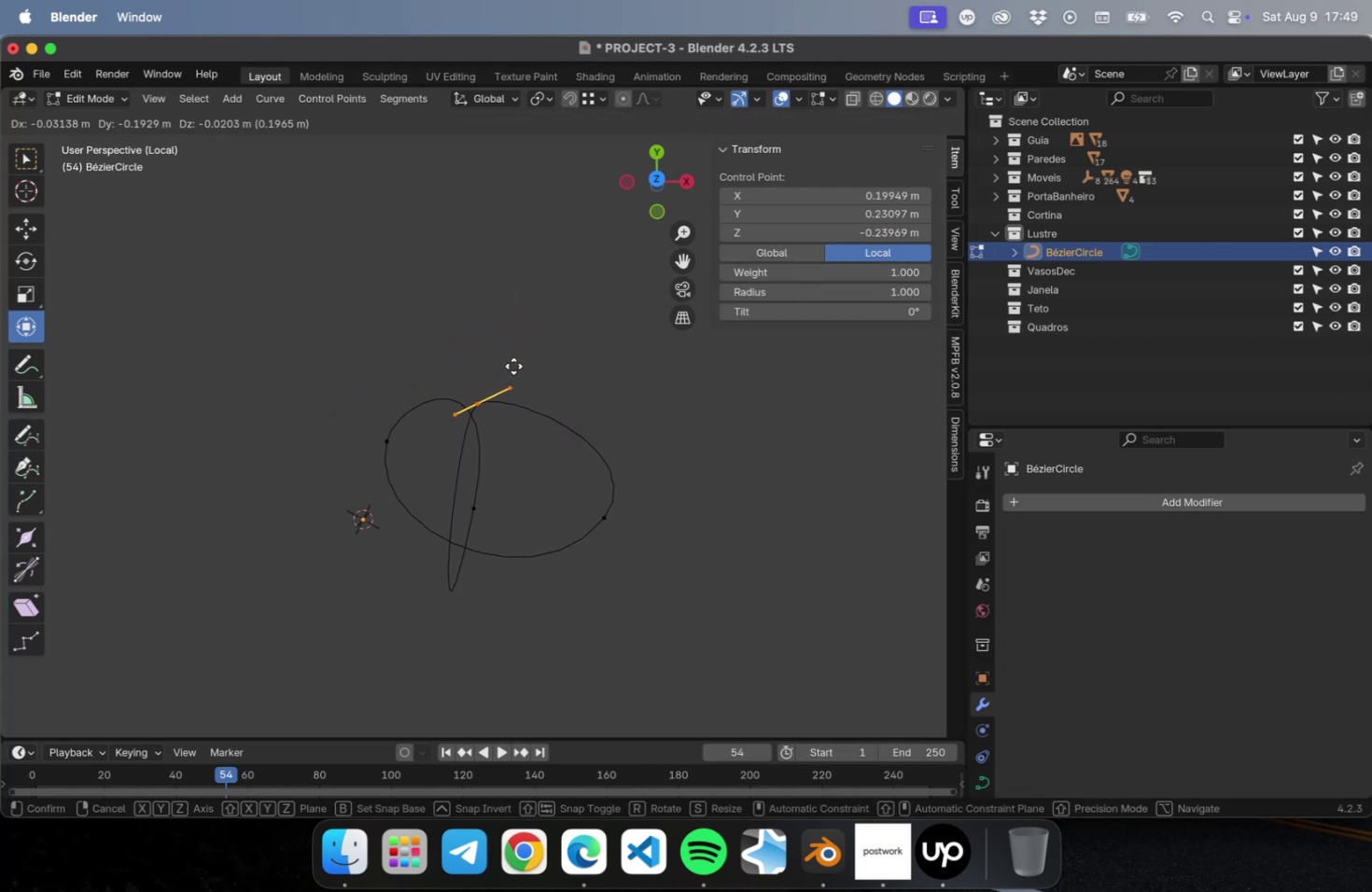 
left_click([513, 362])
 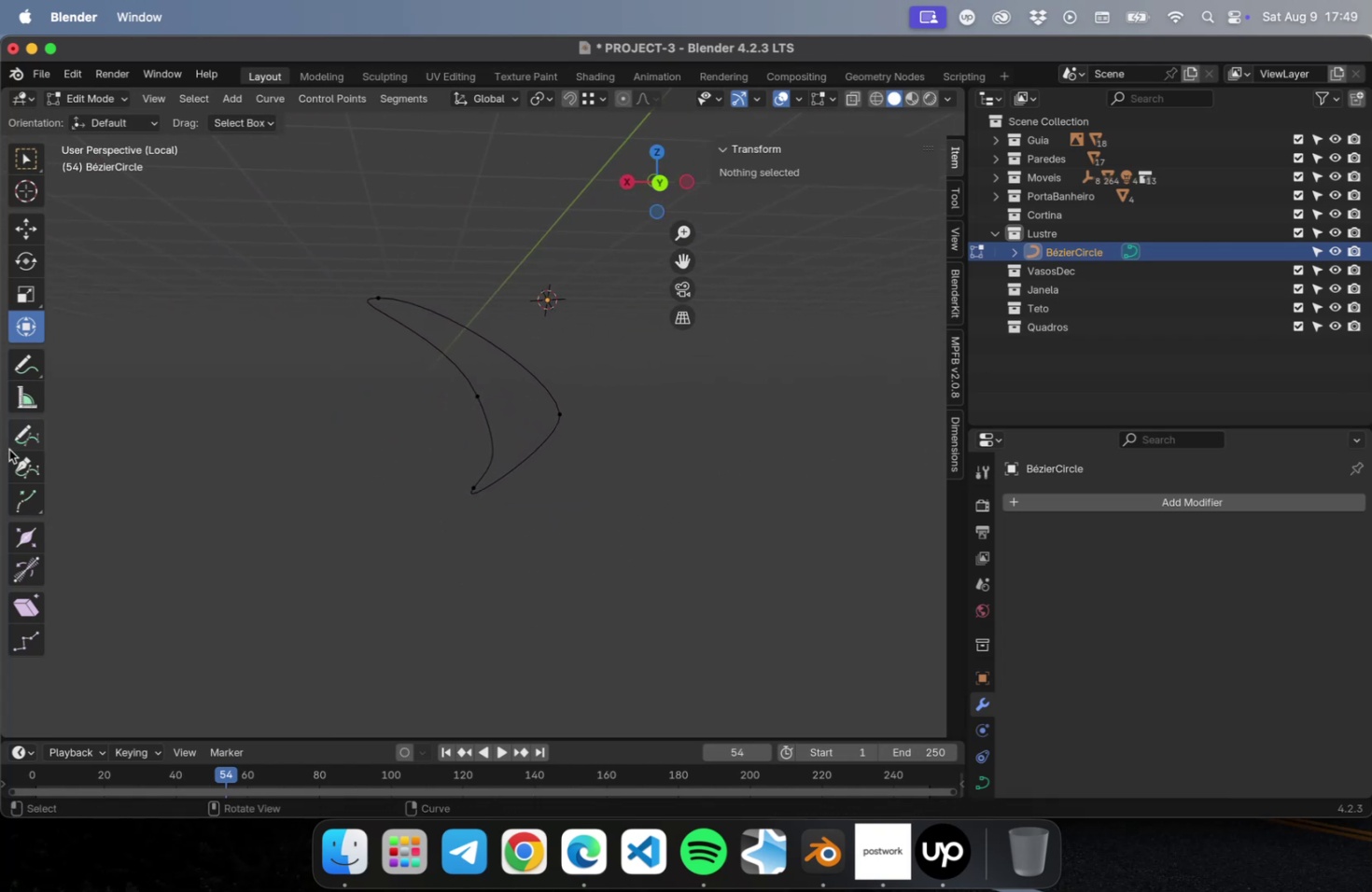 
wait(5.34)
 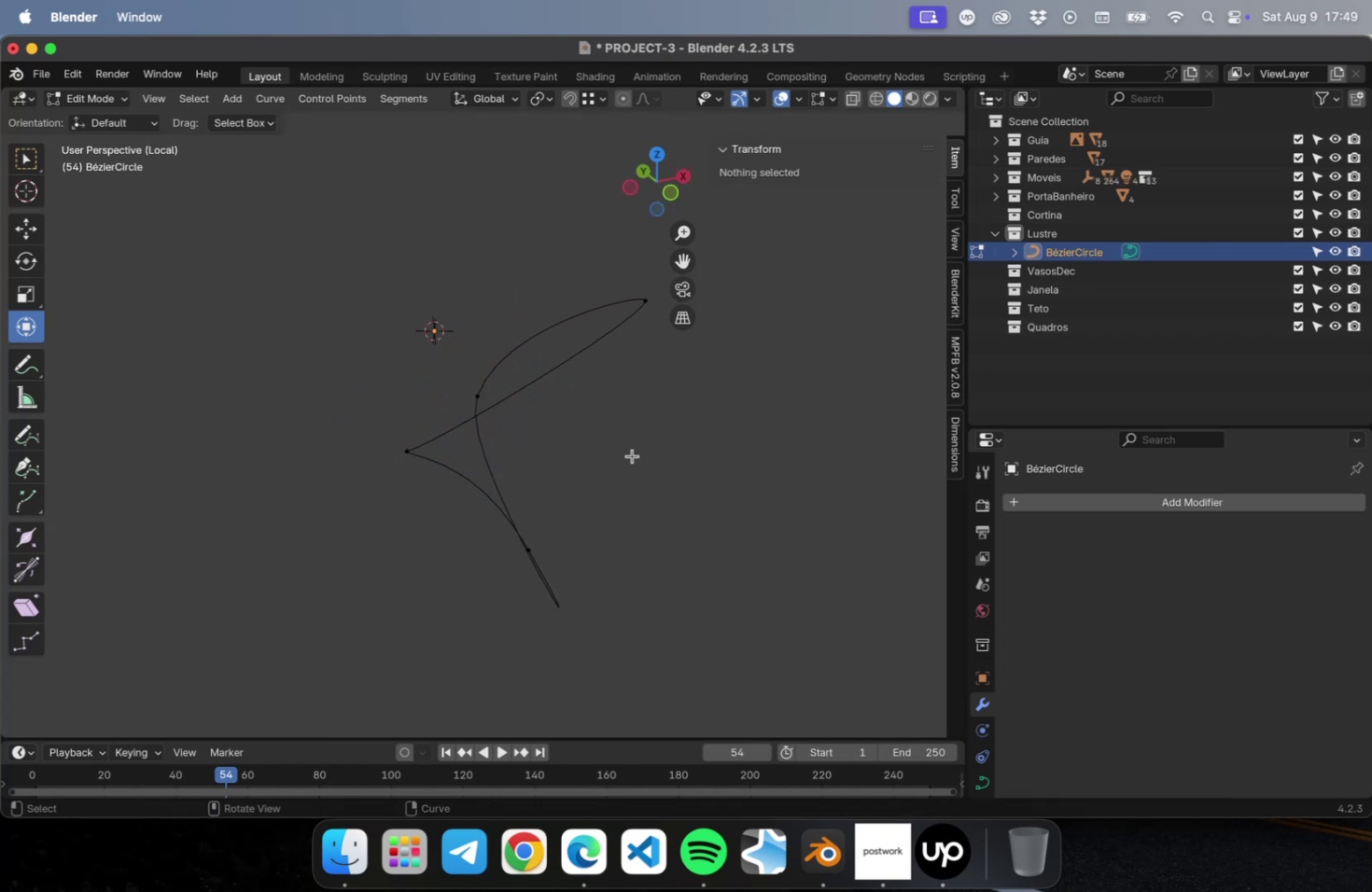 
left_click_drag(start_coordinate=[494, 383], to_coordinate=[448, 420])
 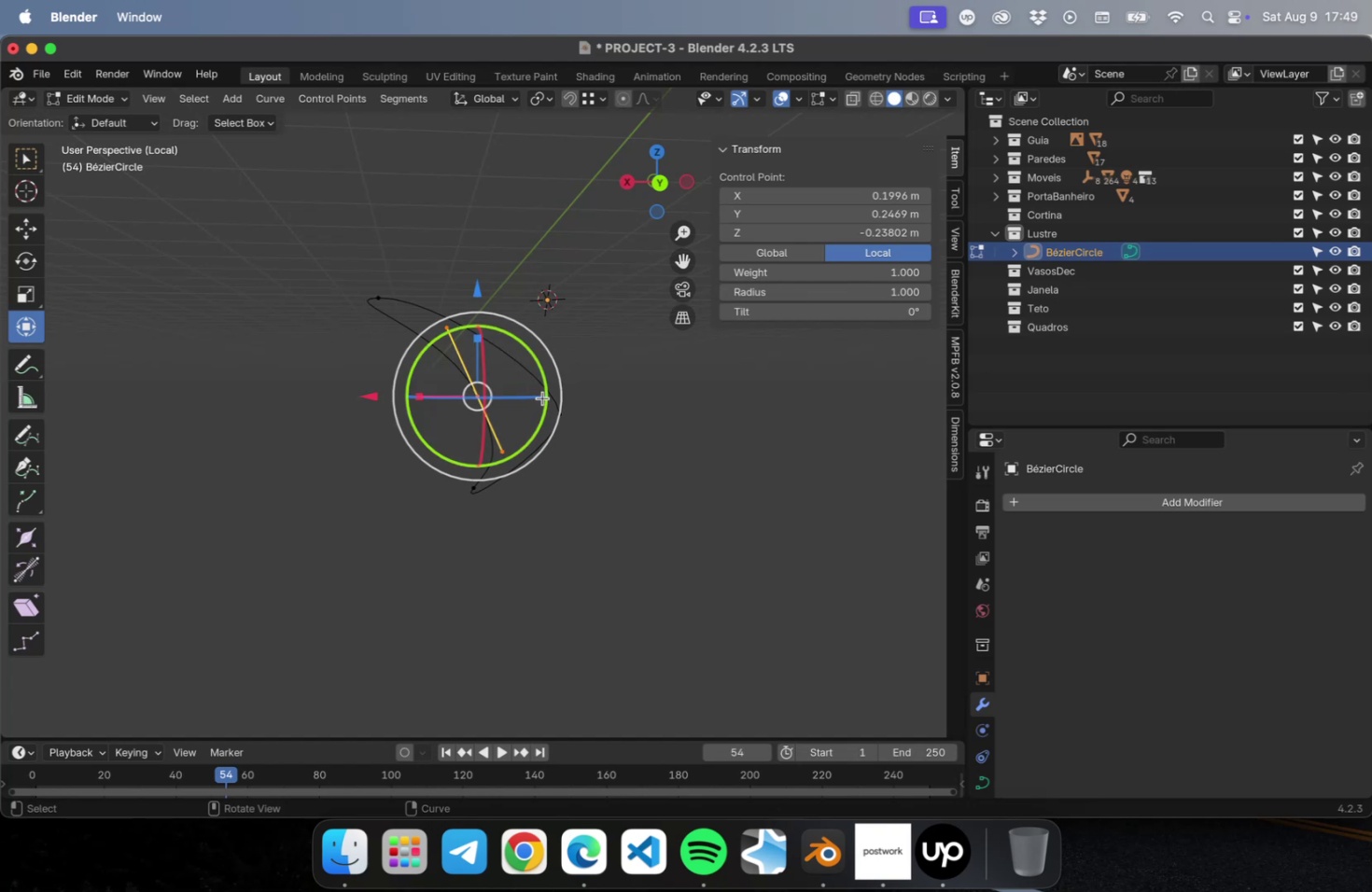 
left_click_drag(start_coordinate=[542, 390], to_coordinate=[536, 359])
 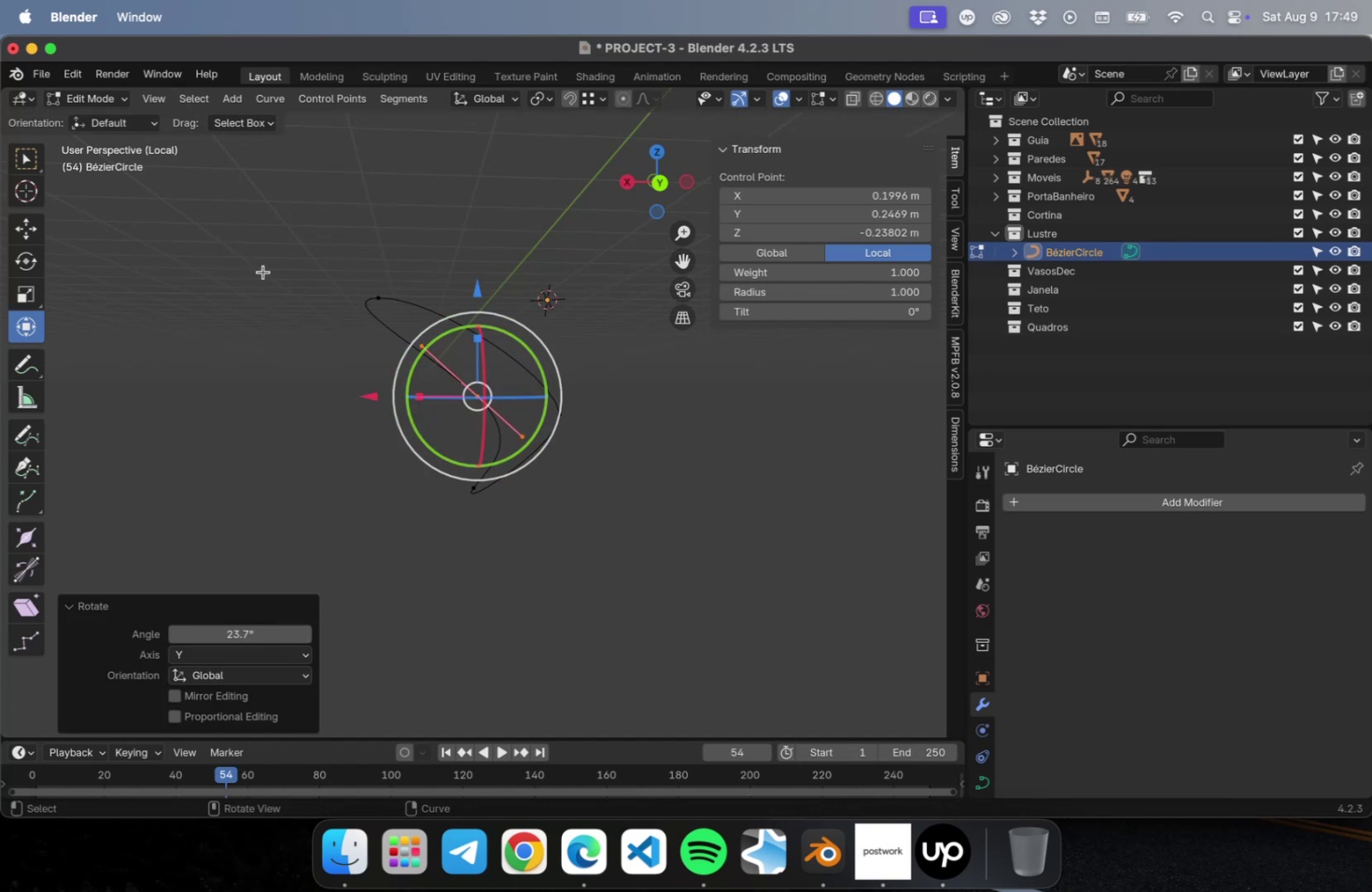 
left_click_drag(start_coordinate=[277, 281], to_coordinate=[426, 327])
 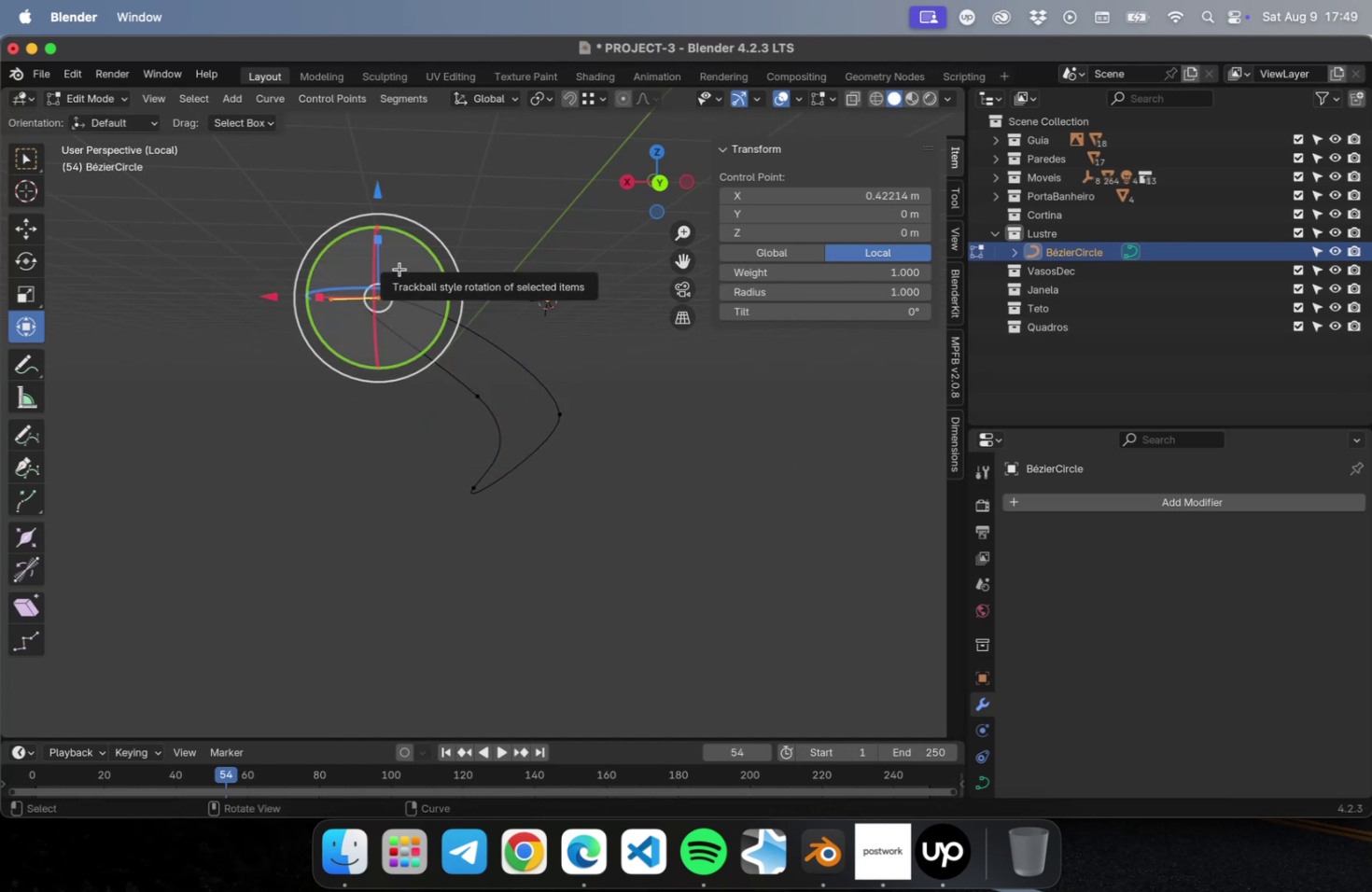 
key(G)
 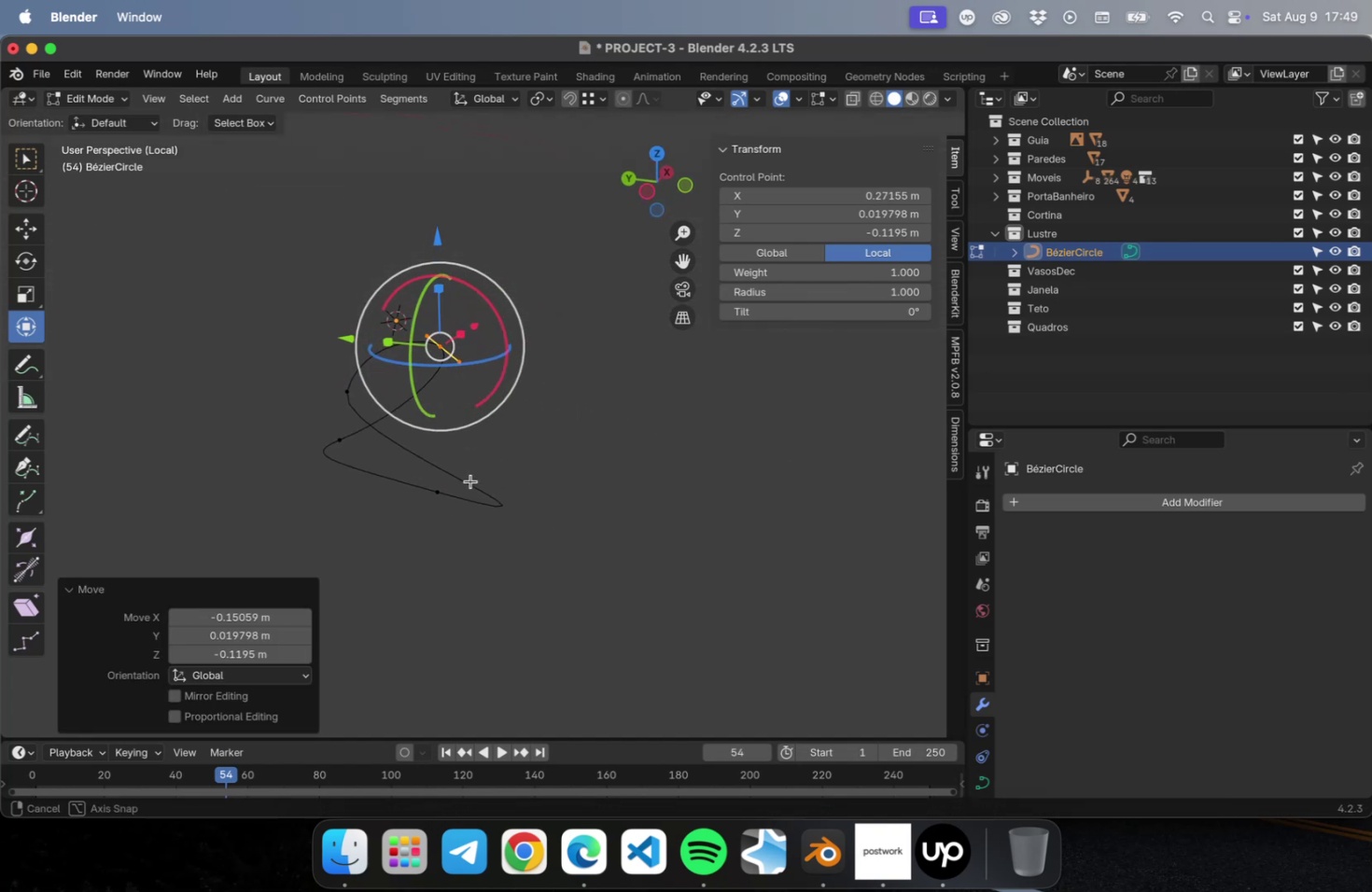 
key(NumLock)
 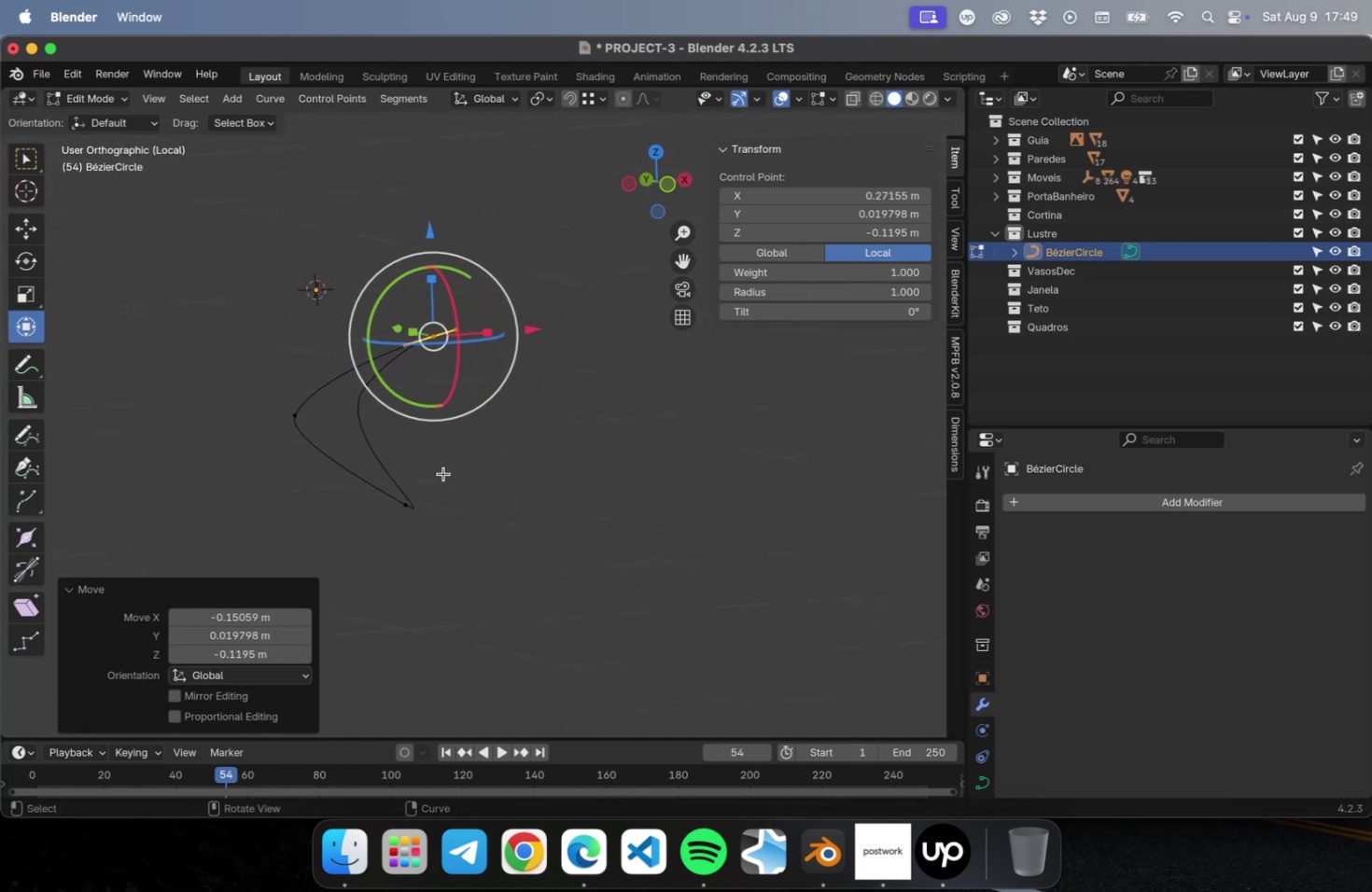 
key(Numpad1)
 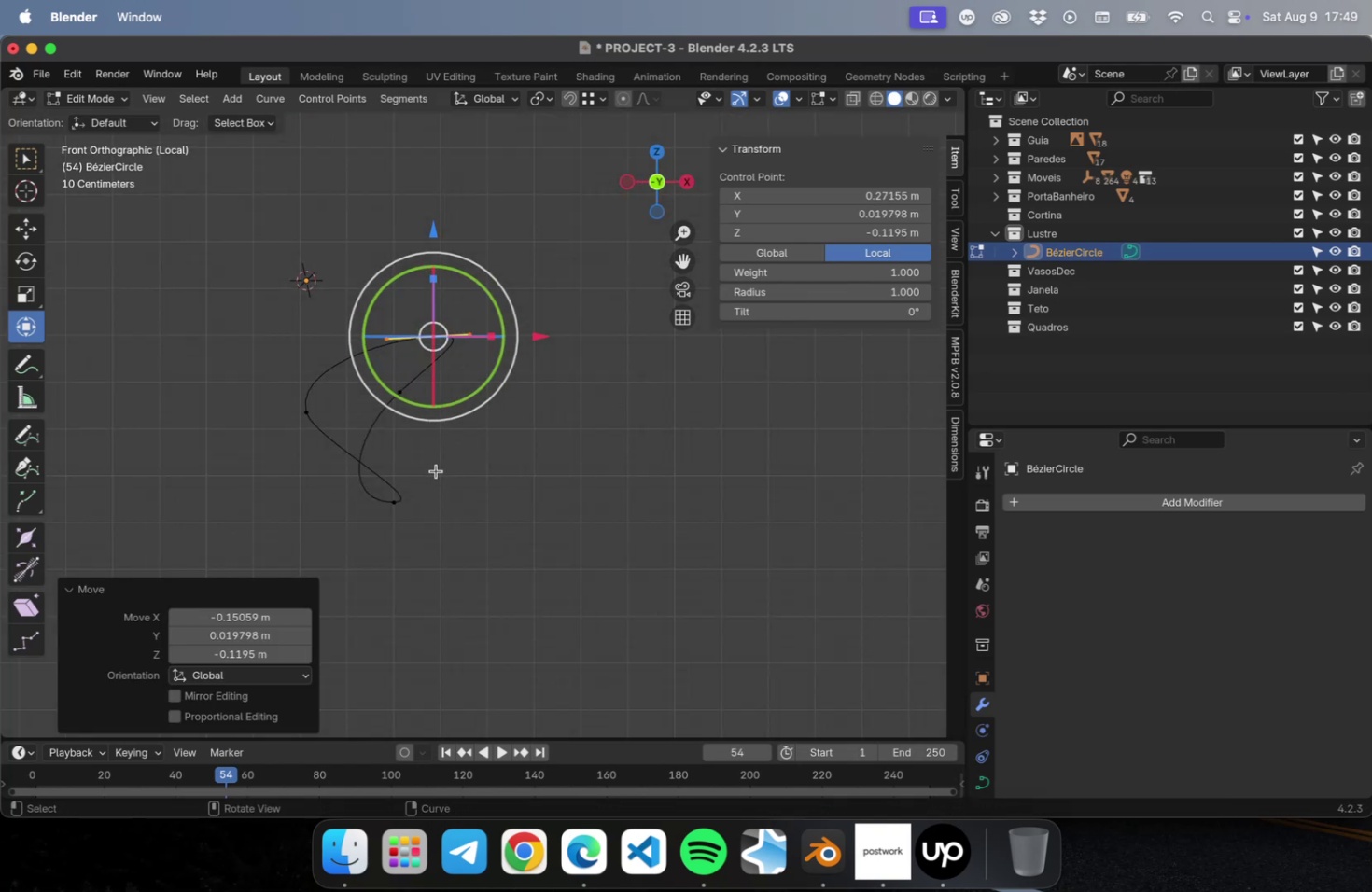 
left_click_drag(start_coordinate=[485, 564], to_coordinate=[350, 481])
 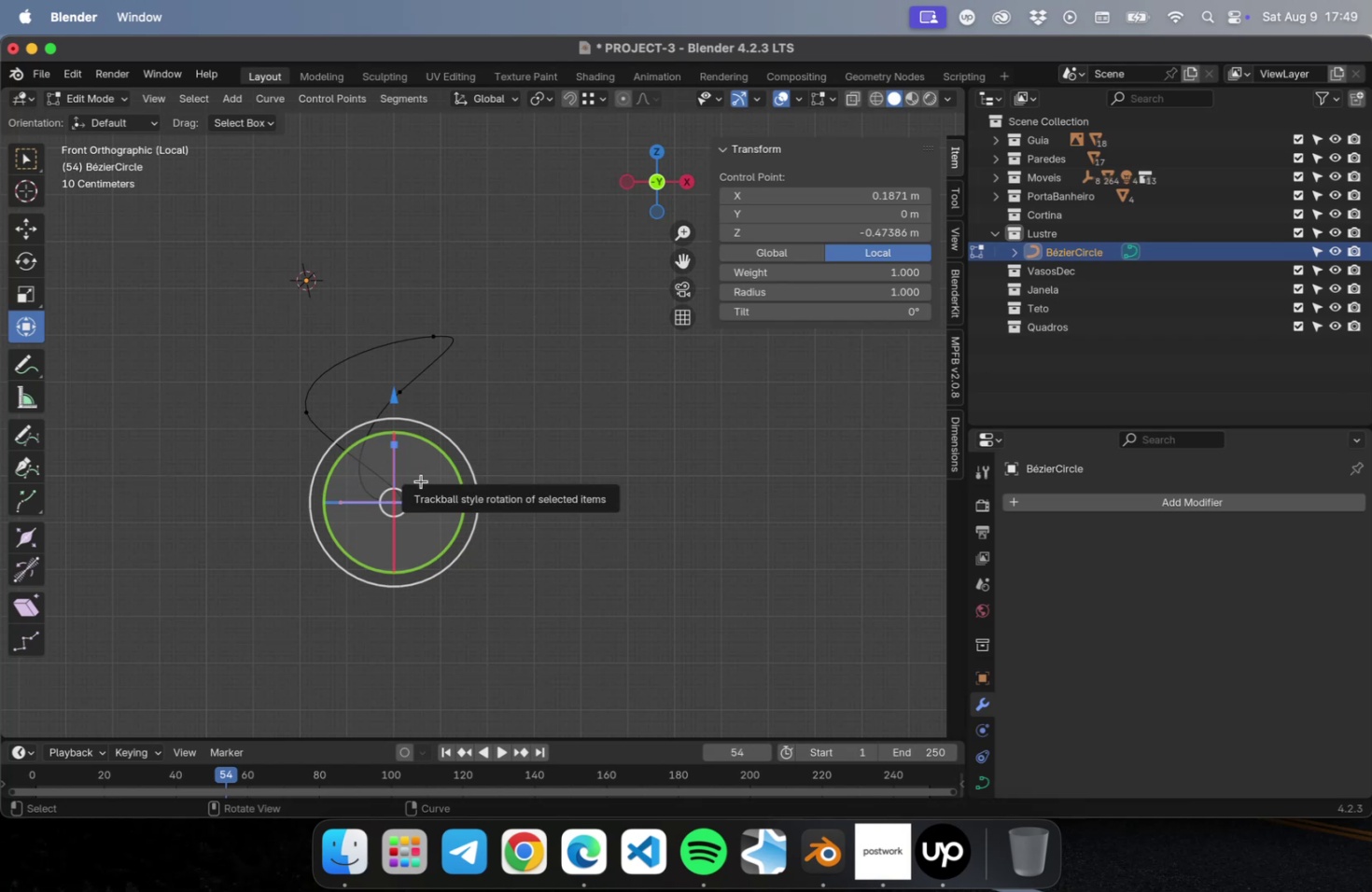 
key(G)
 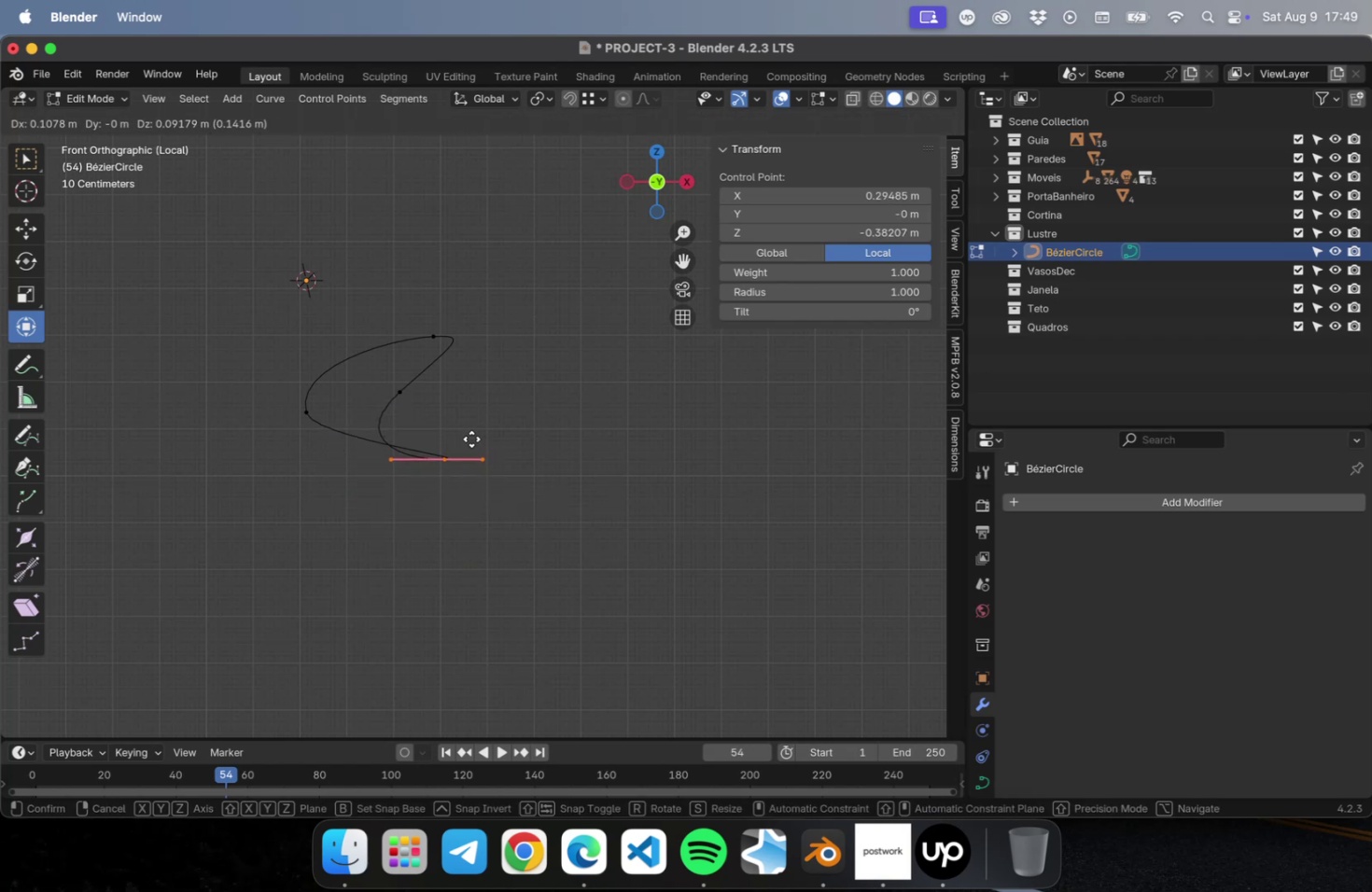 
left_click([471, 439])
 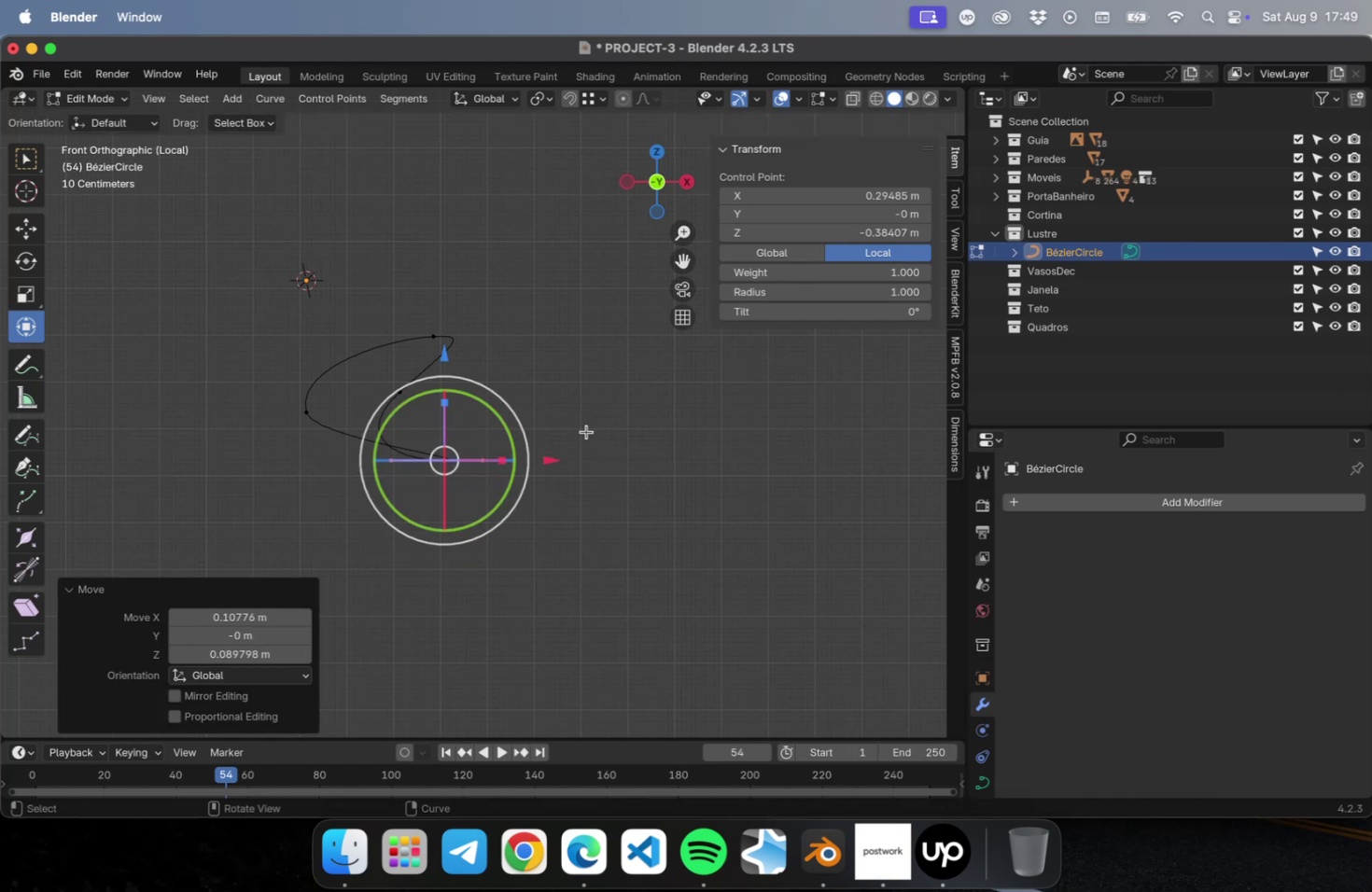 
key(NumLock)
 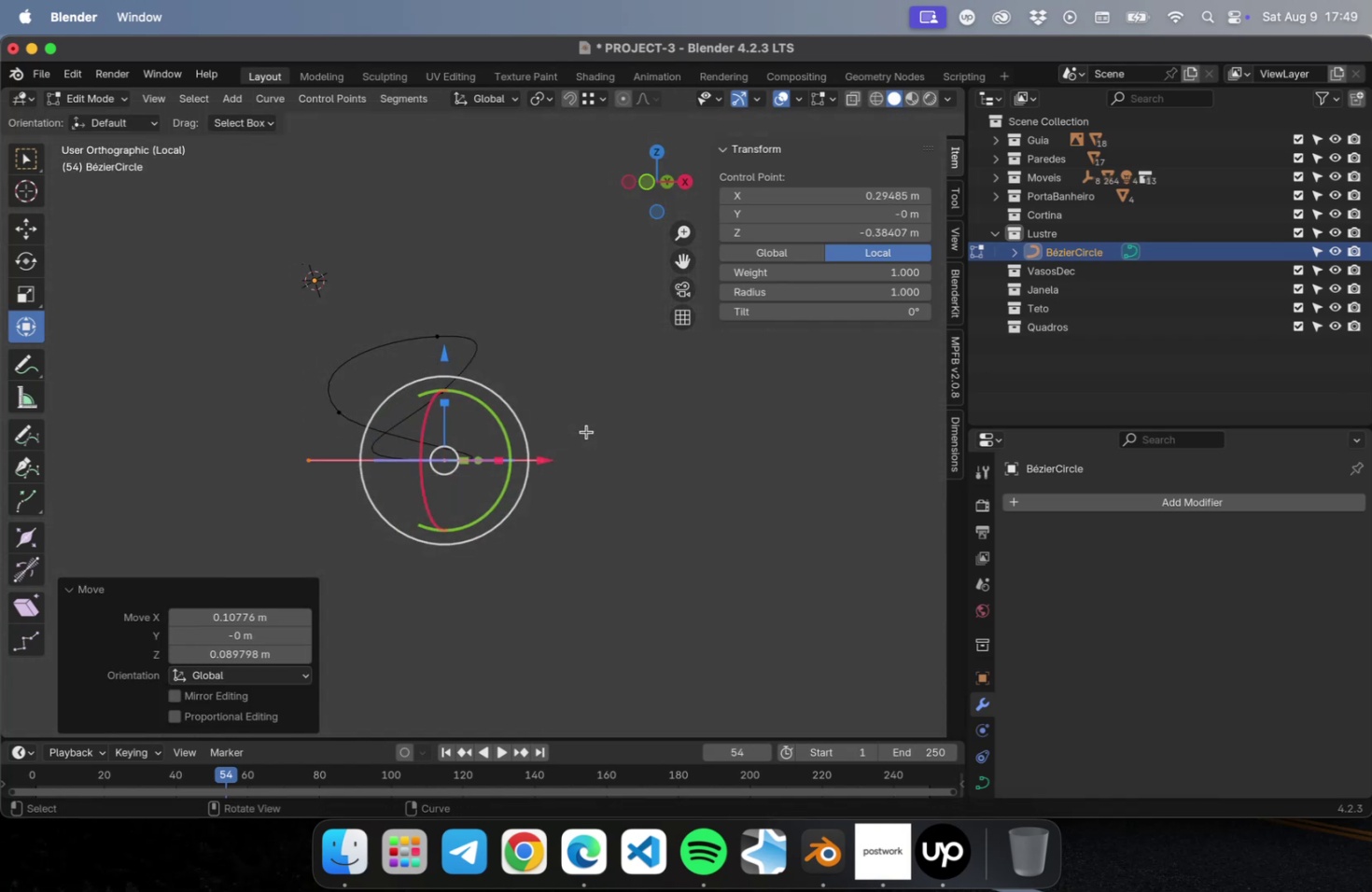 
key(Numpad3)
 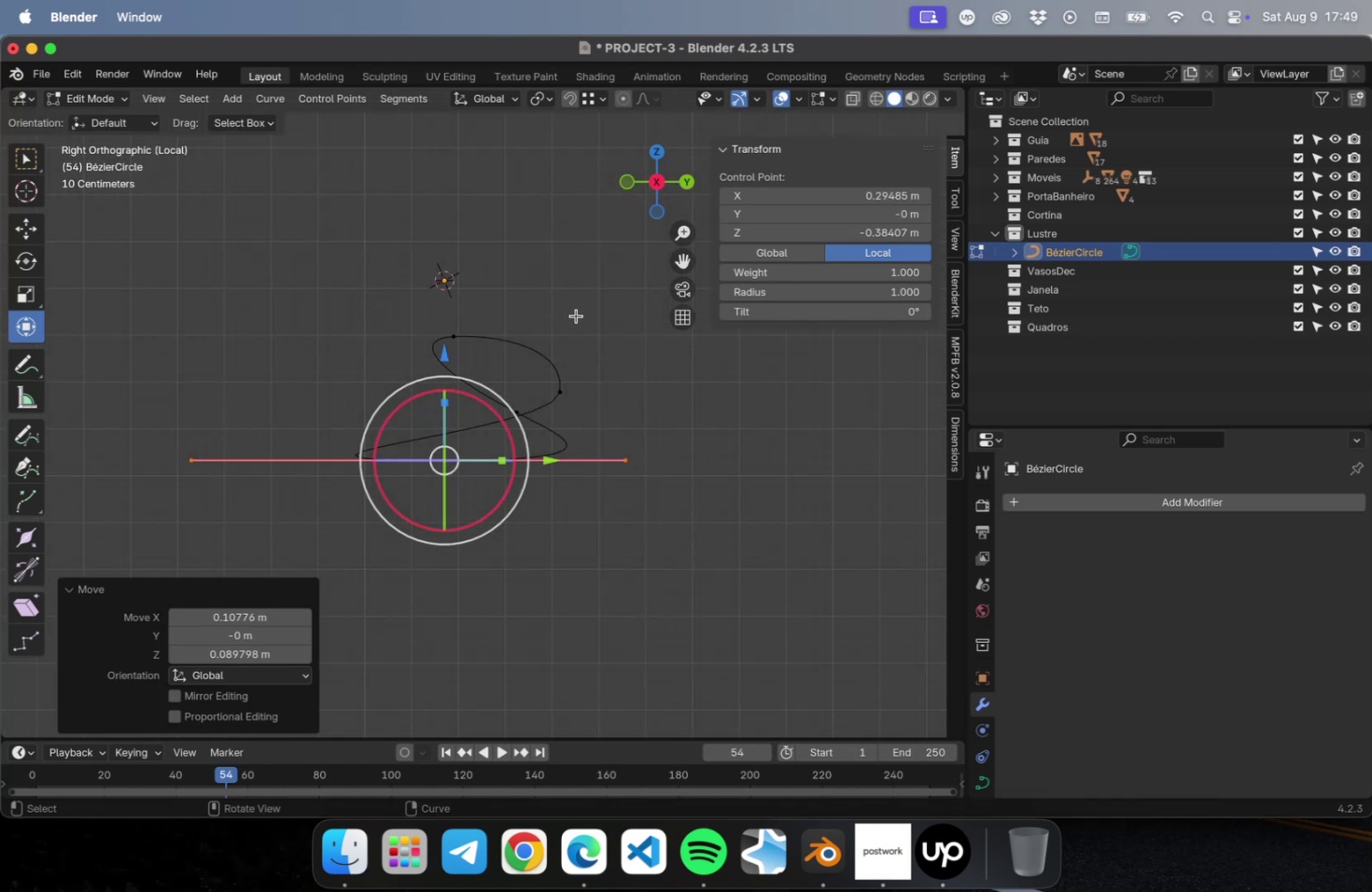 
left_click_drag(start_coordinate=[343, 252], to_coordinate=[616, 432])
 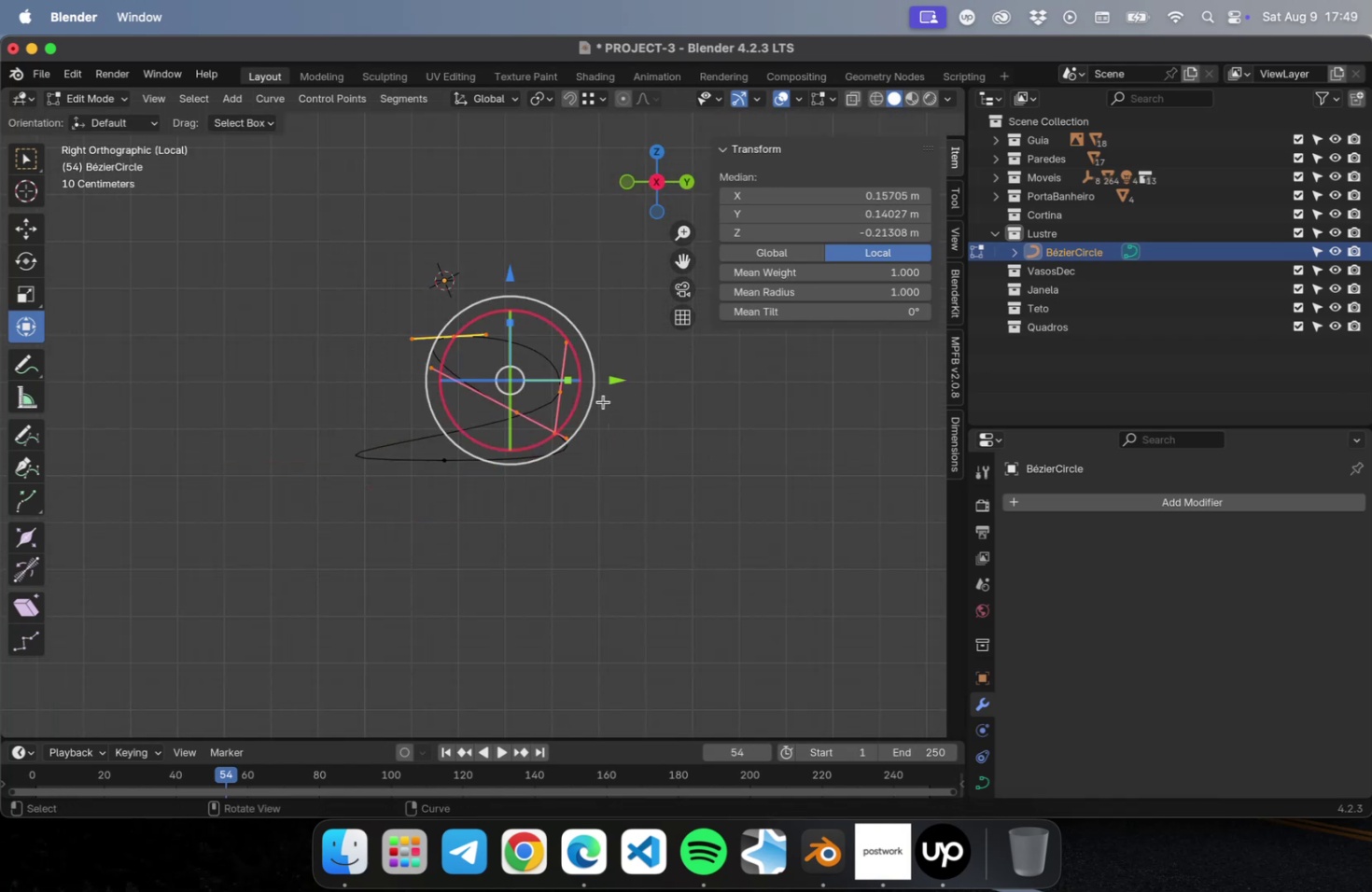 
key(G)
 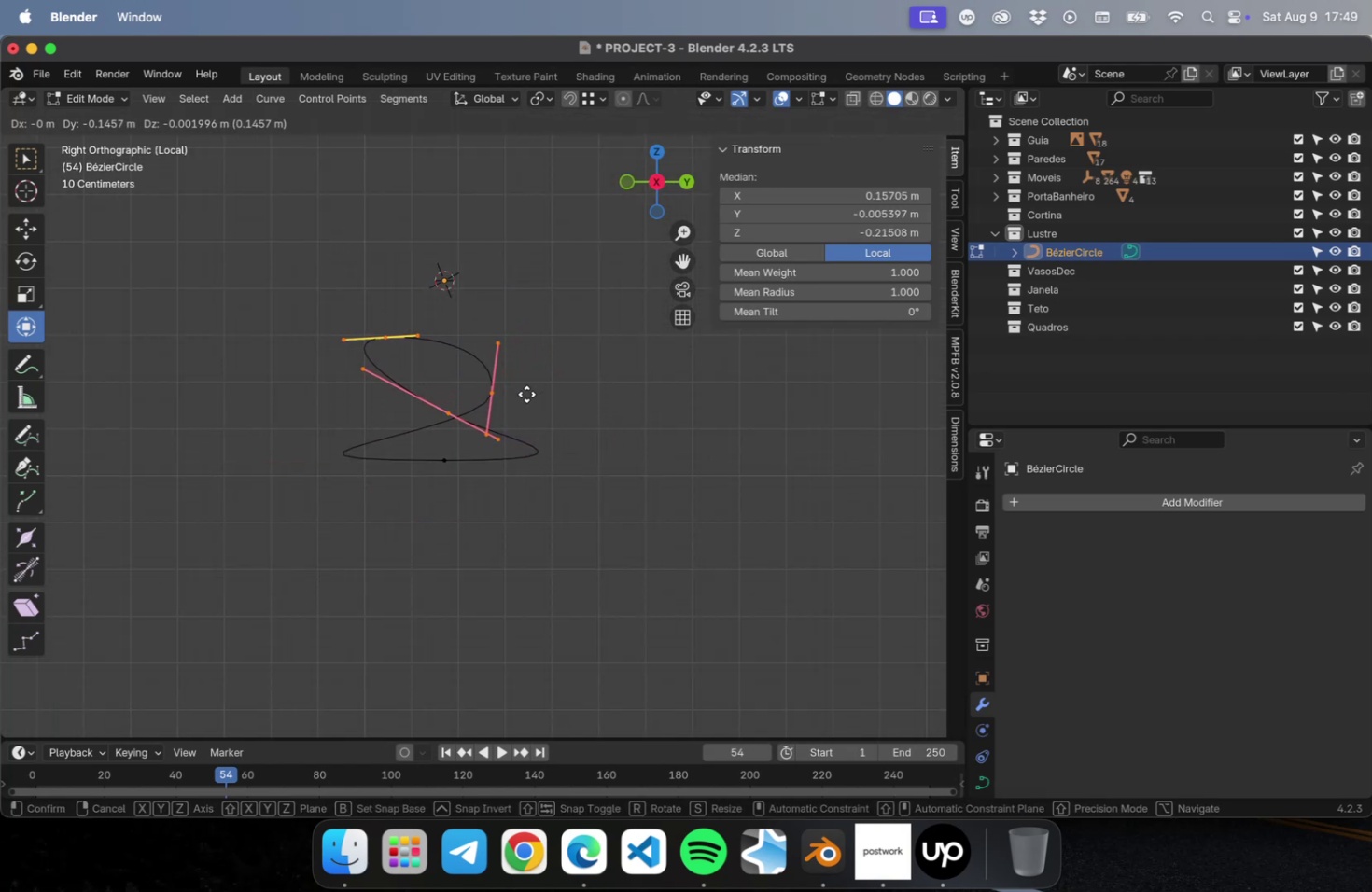 
left_click([526, 394])
 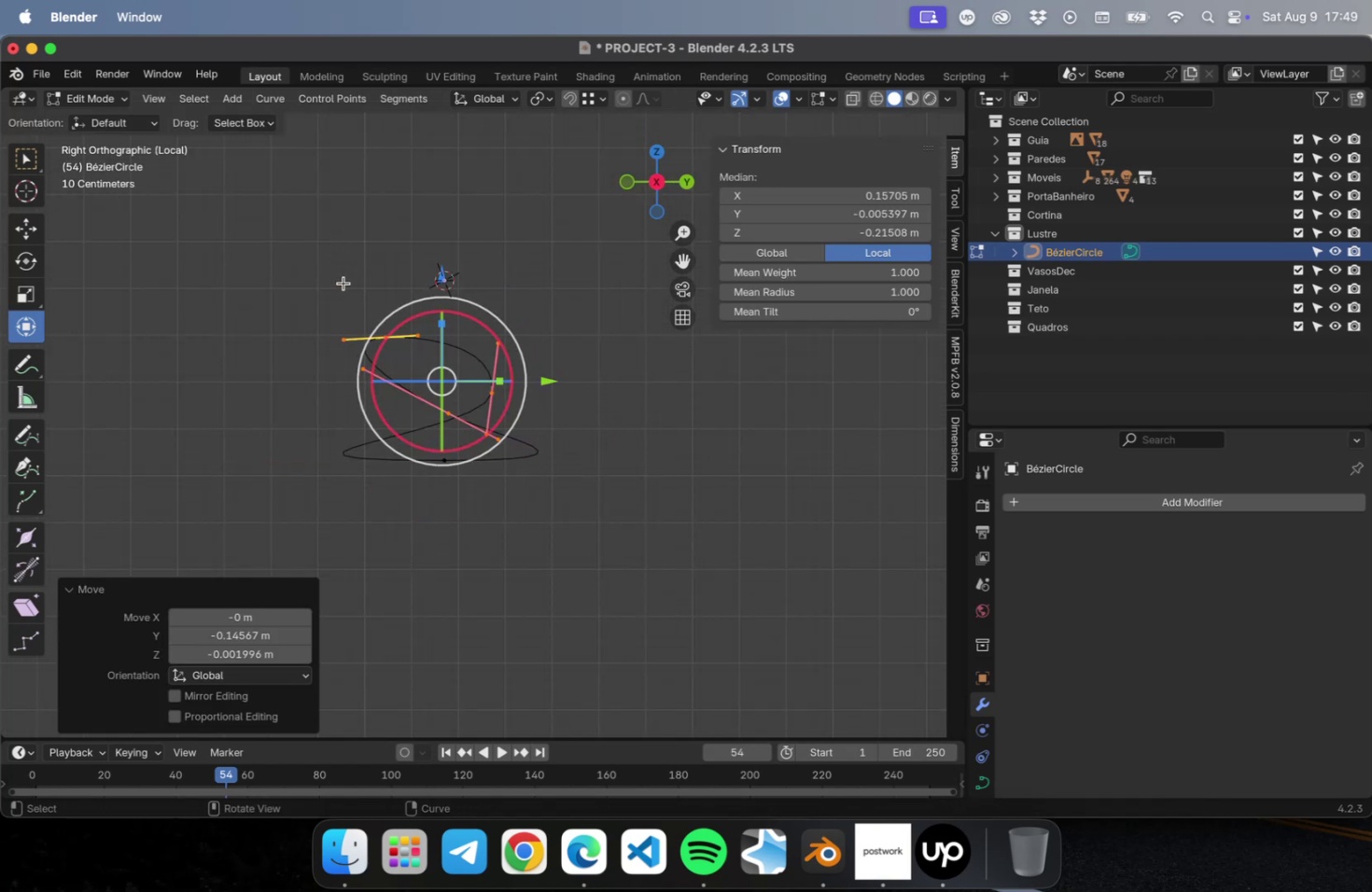 
left_click_drag(start_coordinate=[341, 279], to_coordinate=[412, 344])
 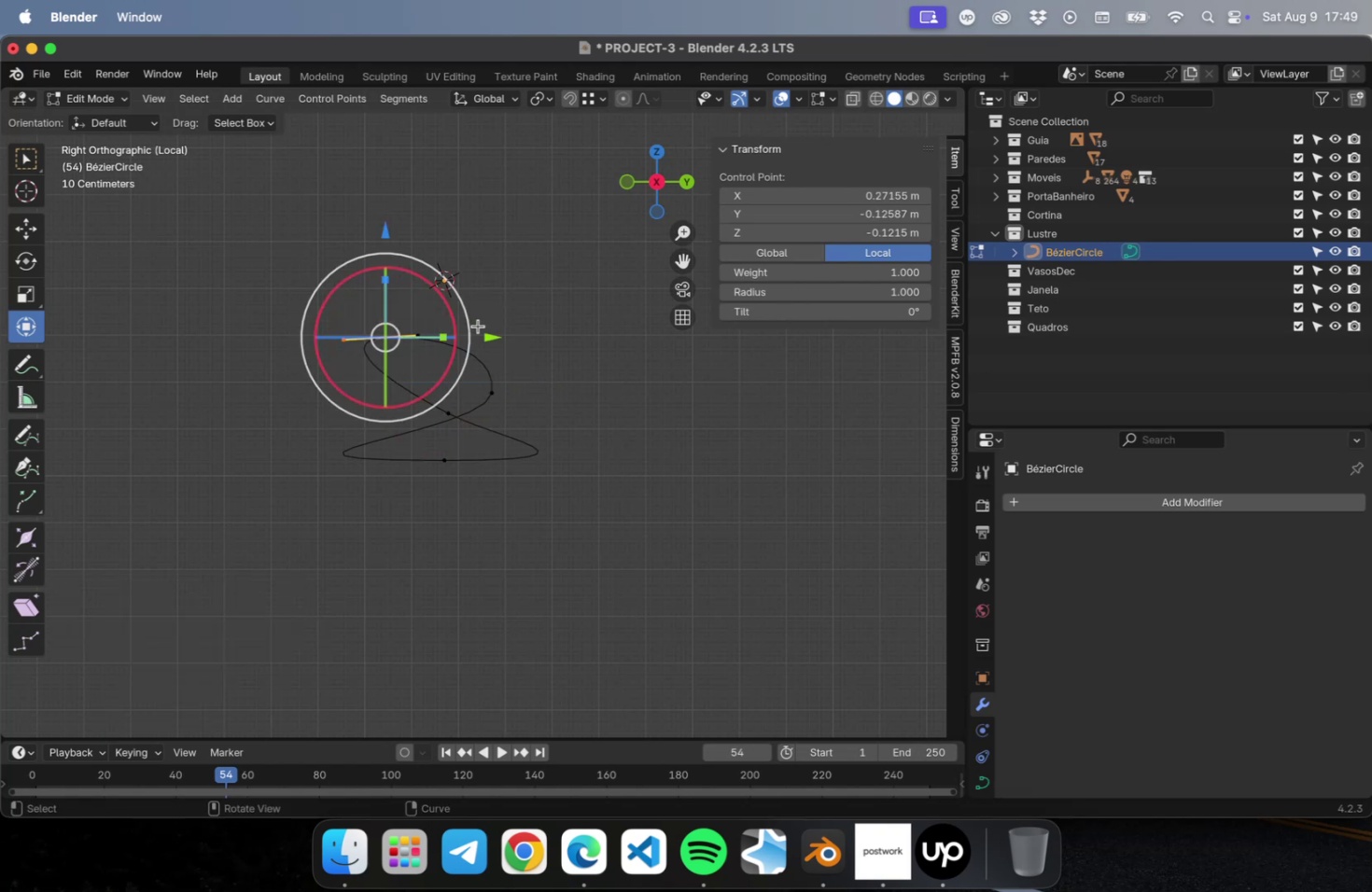 
key(G)
 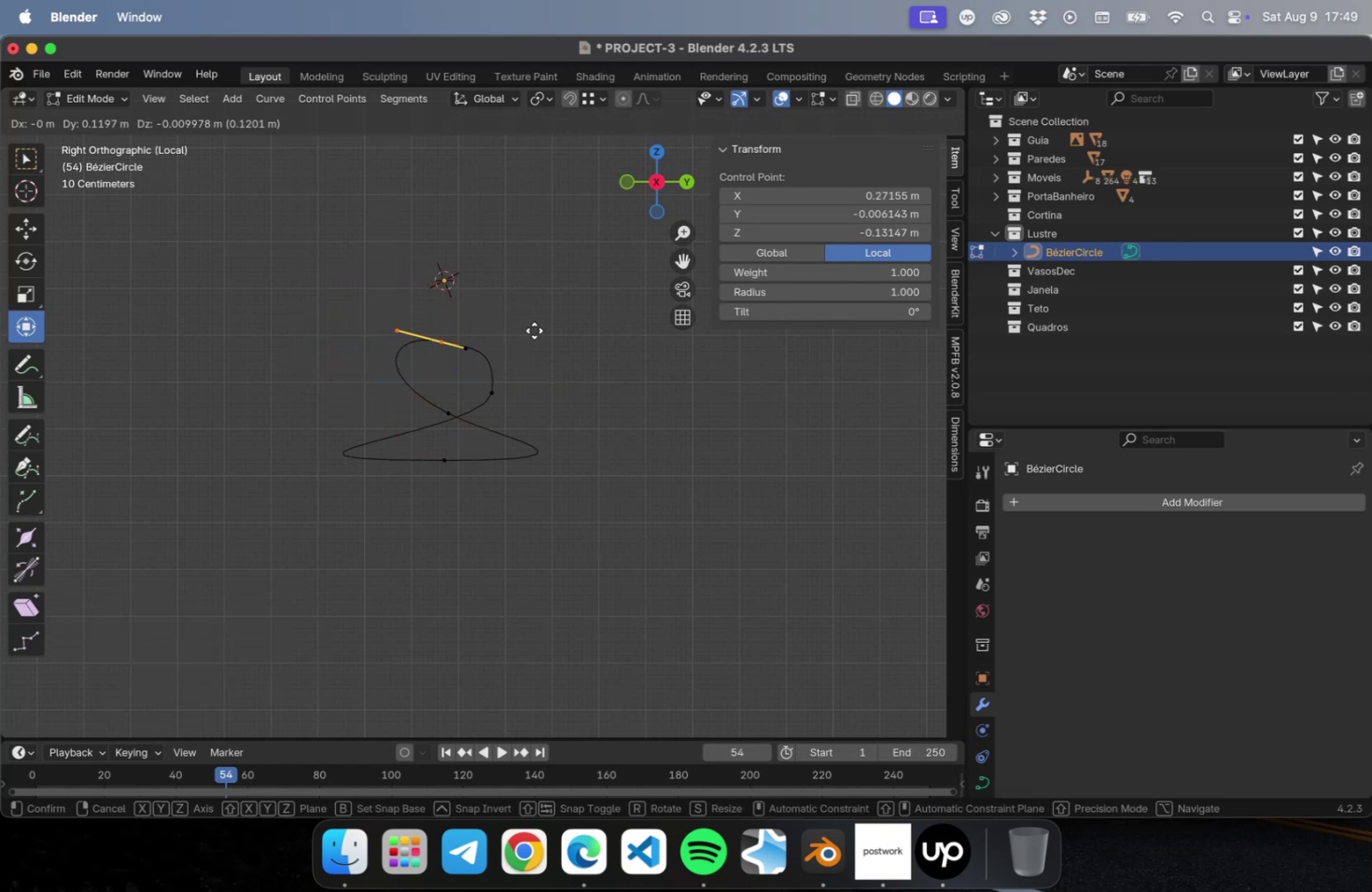 
left_click([534, 330])
 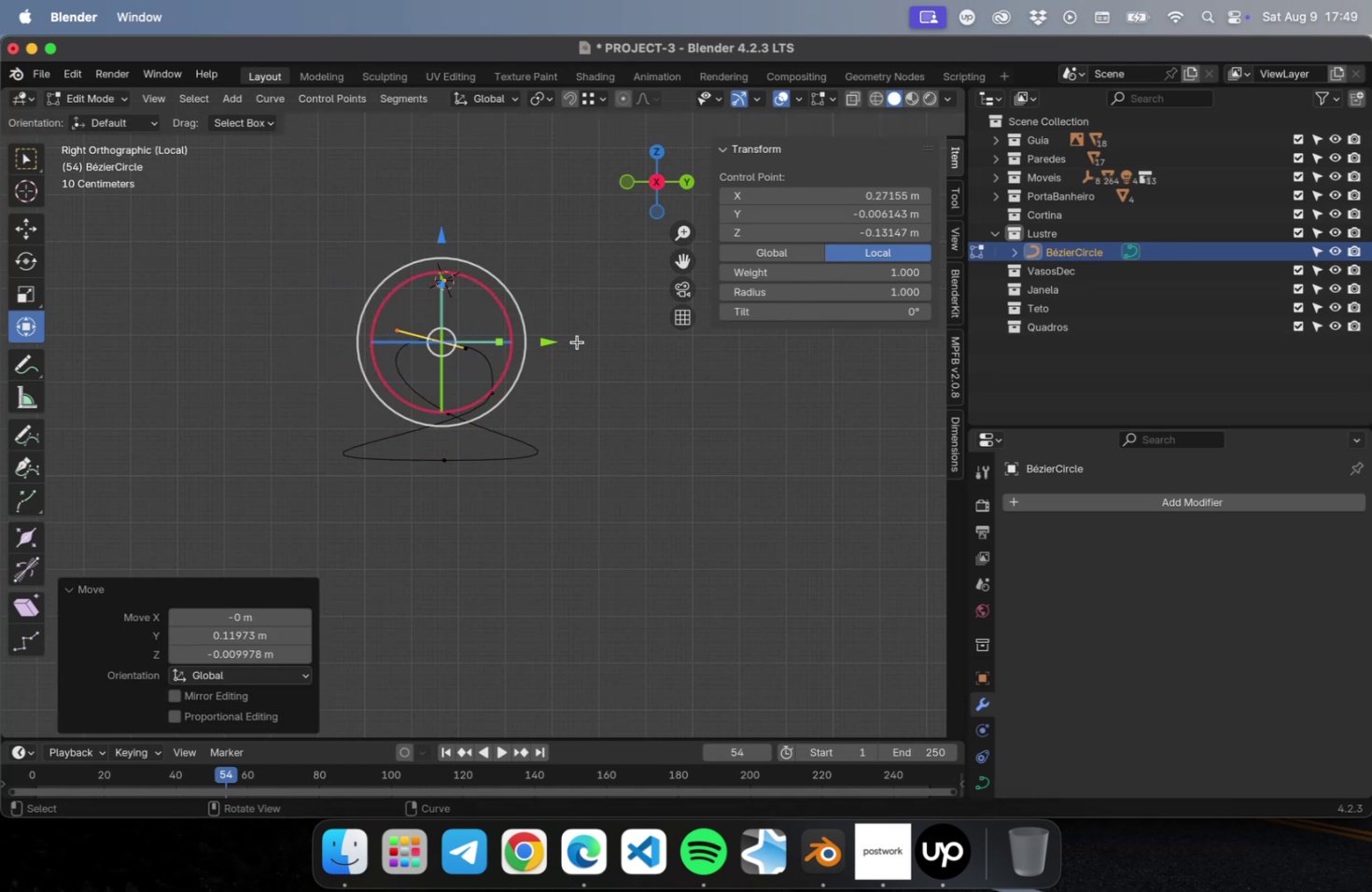 
key(R)
 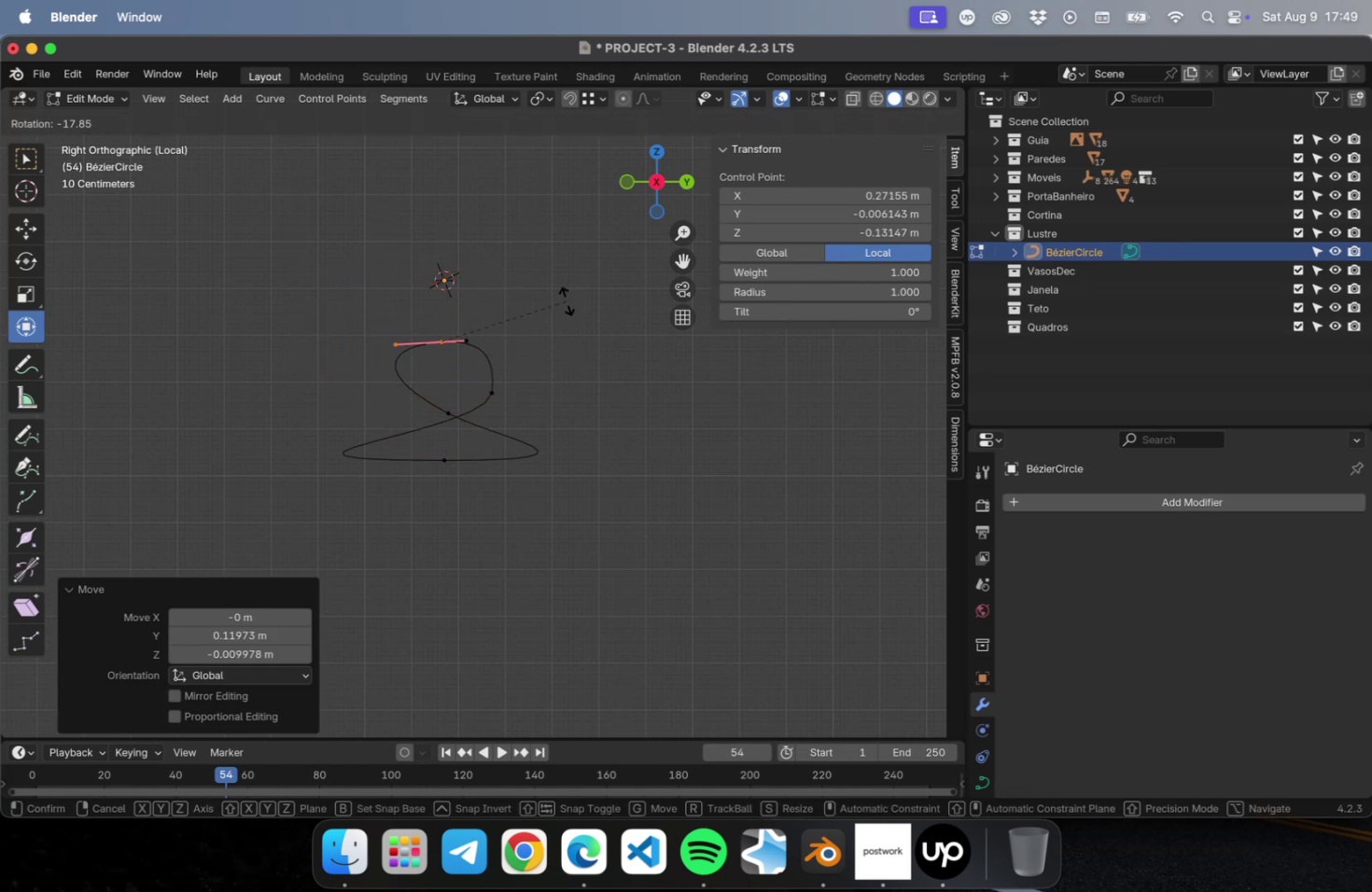 
left_click([566, 300])
 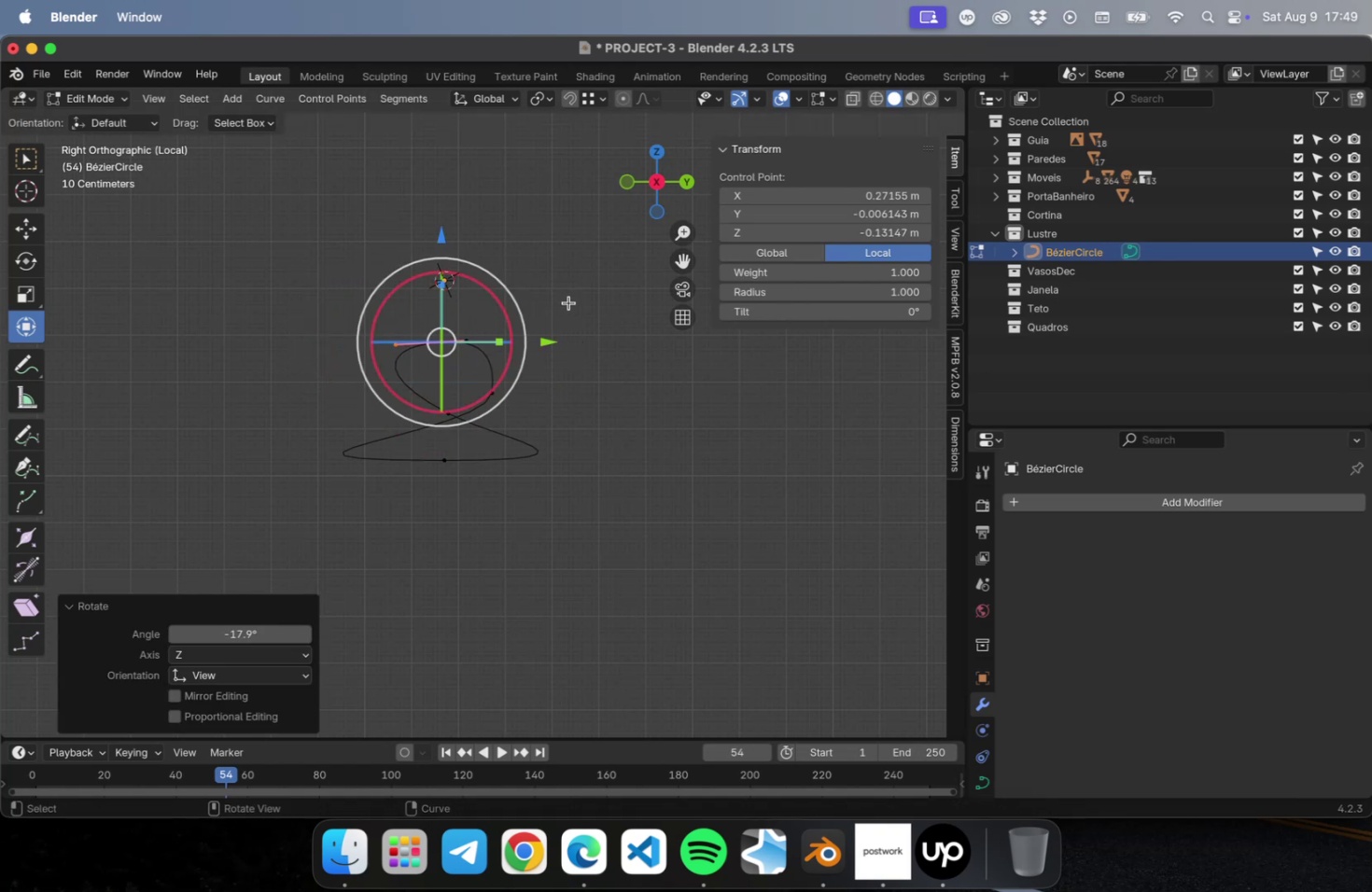 
key(S)
 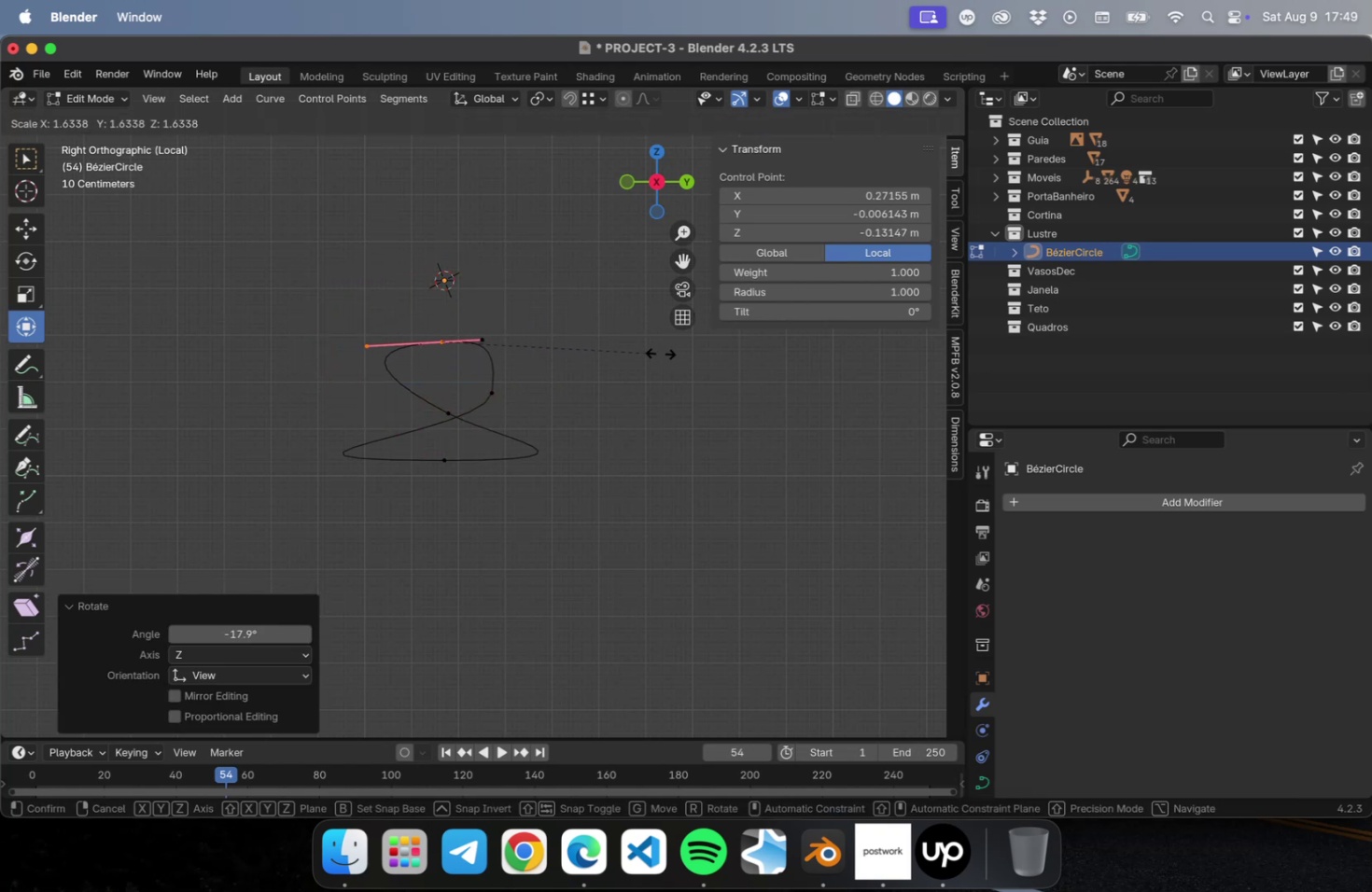 
left_click([668, 352])
 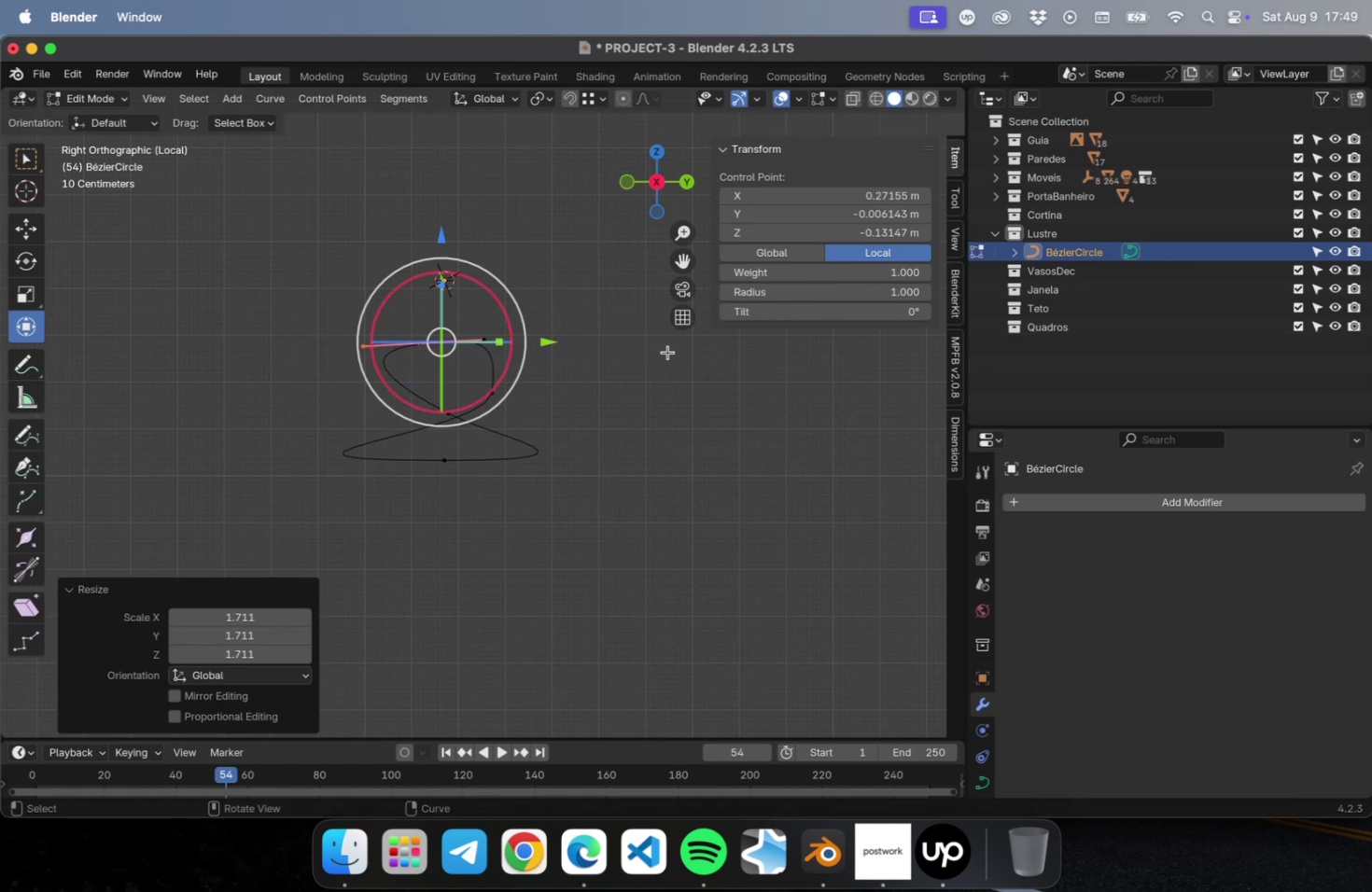 
key(R)
 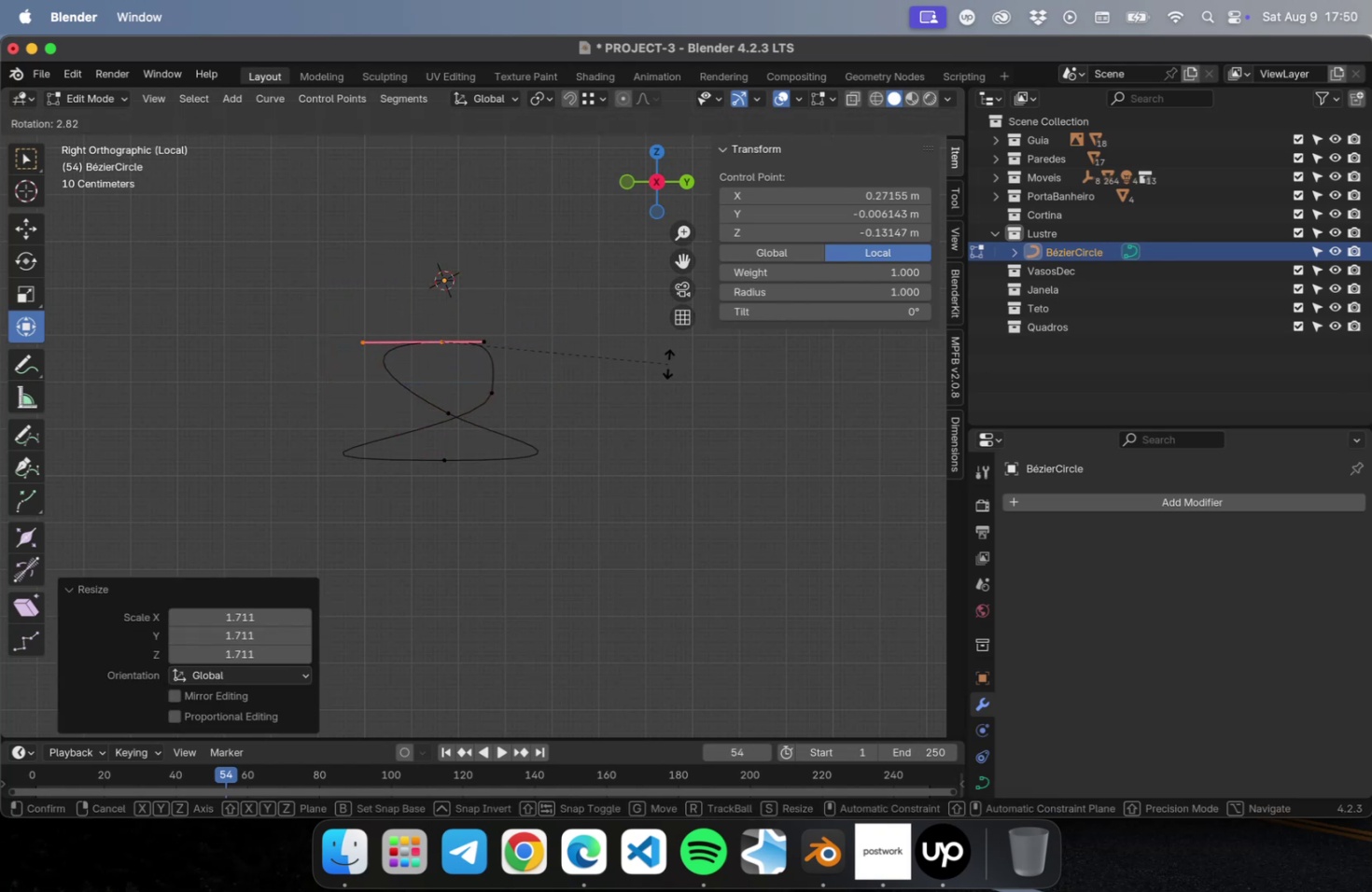 
left_click([667, 363])
 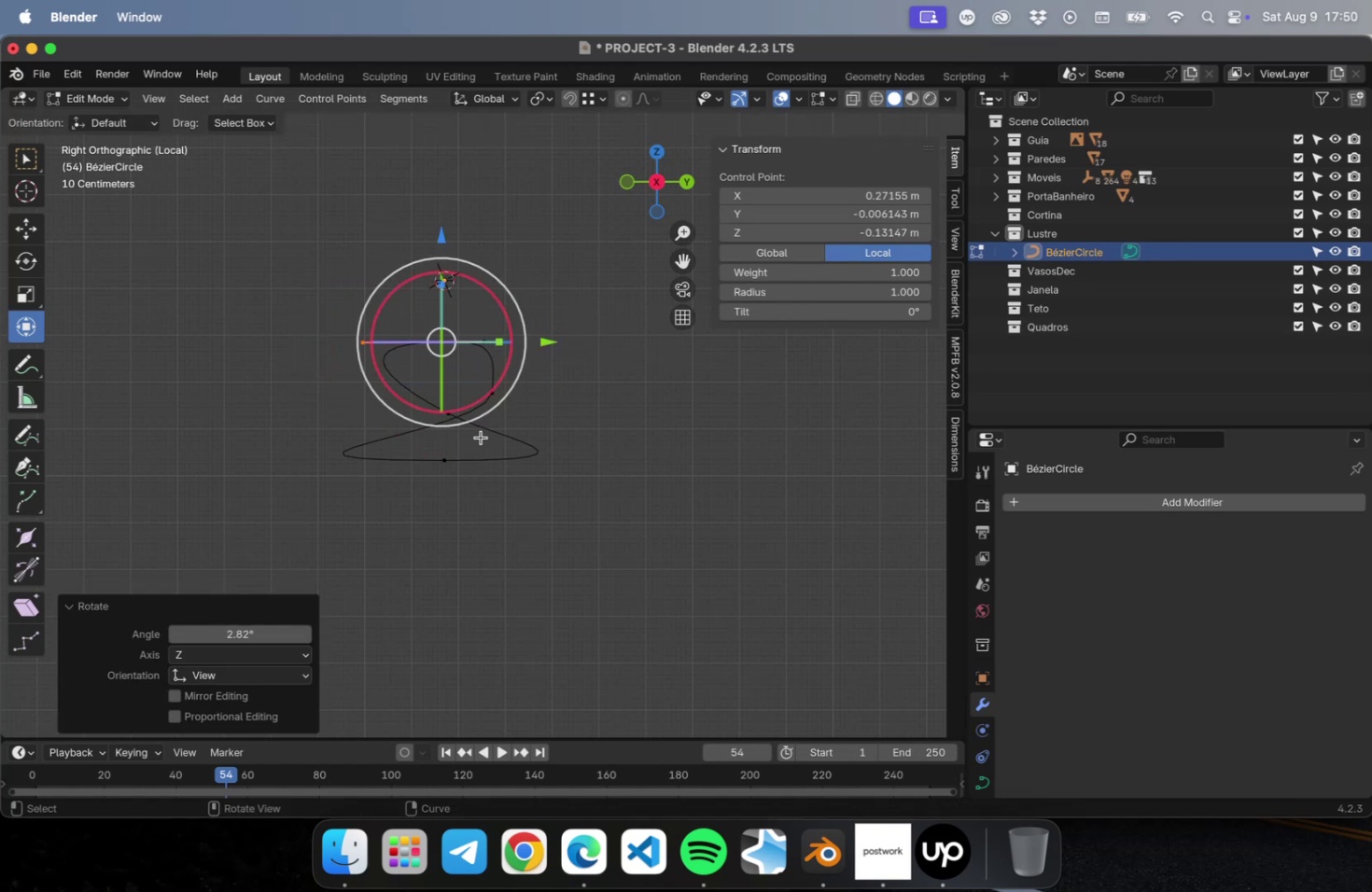 
scroll: coordinate [468, 442], scroll_direction: up, amount: 9.0
 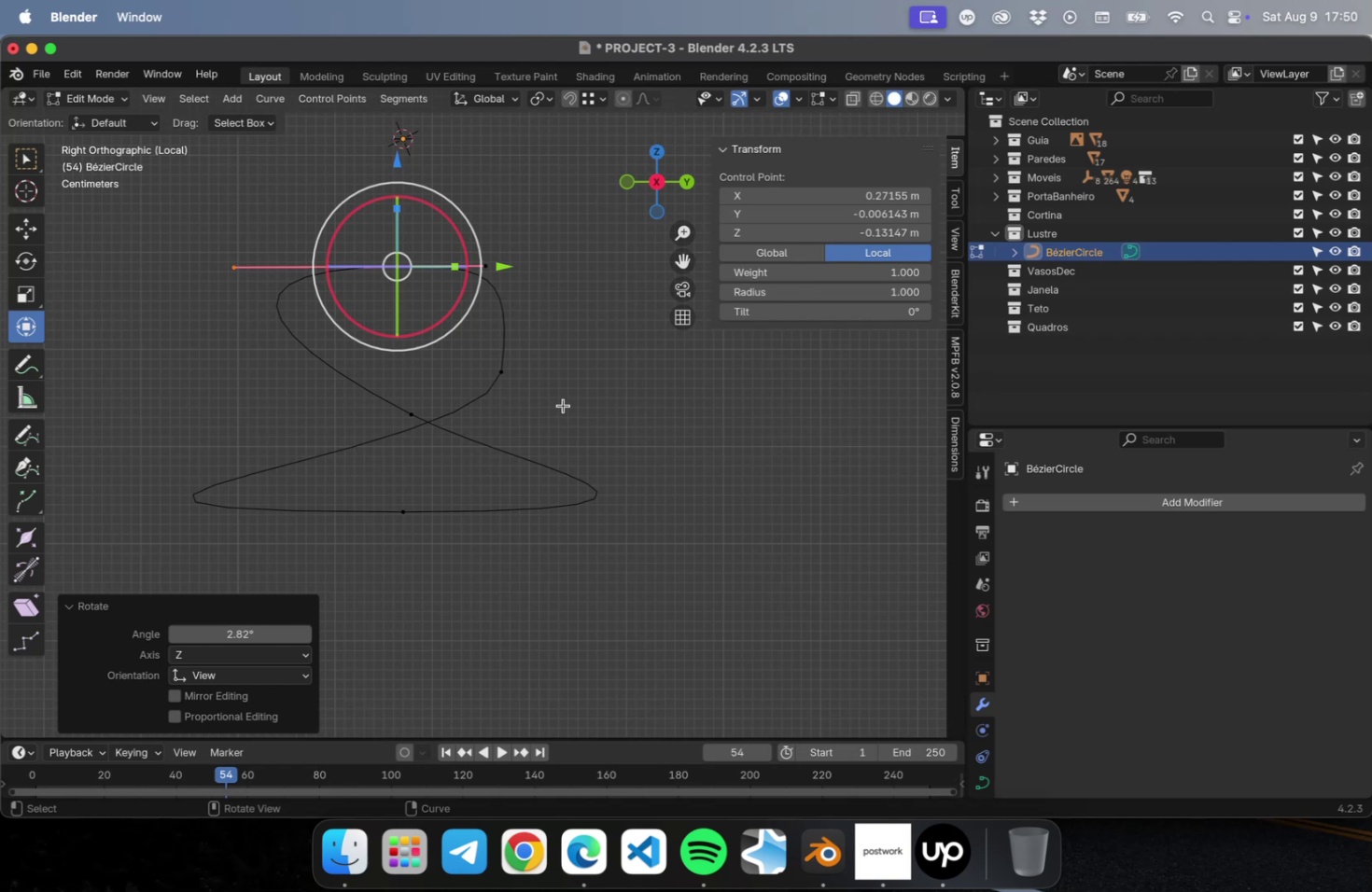 
left_click_drag(start_coordinate=[564, 405], to_coordinate=[481, 334])
 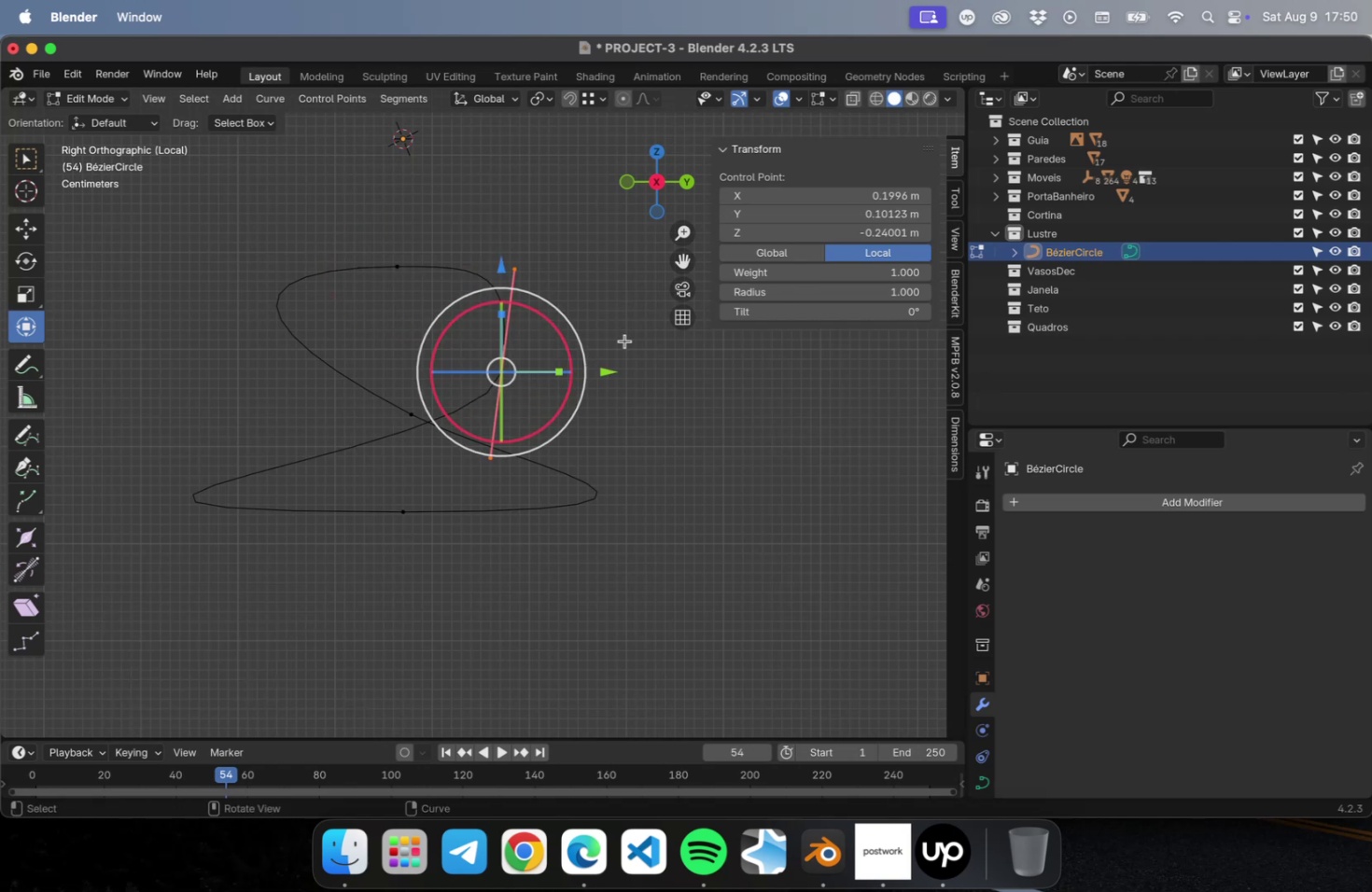 
key(R)
 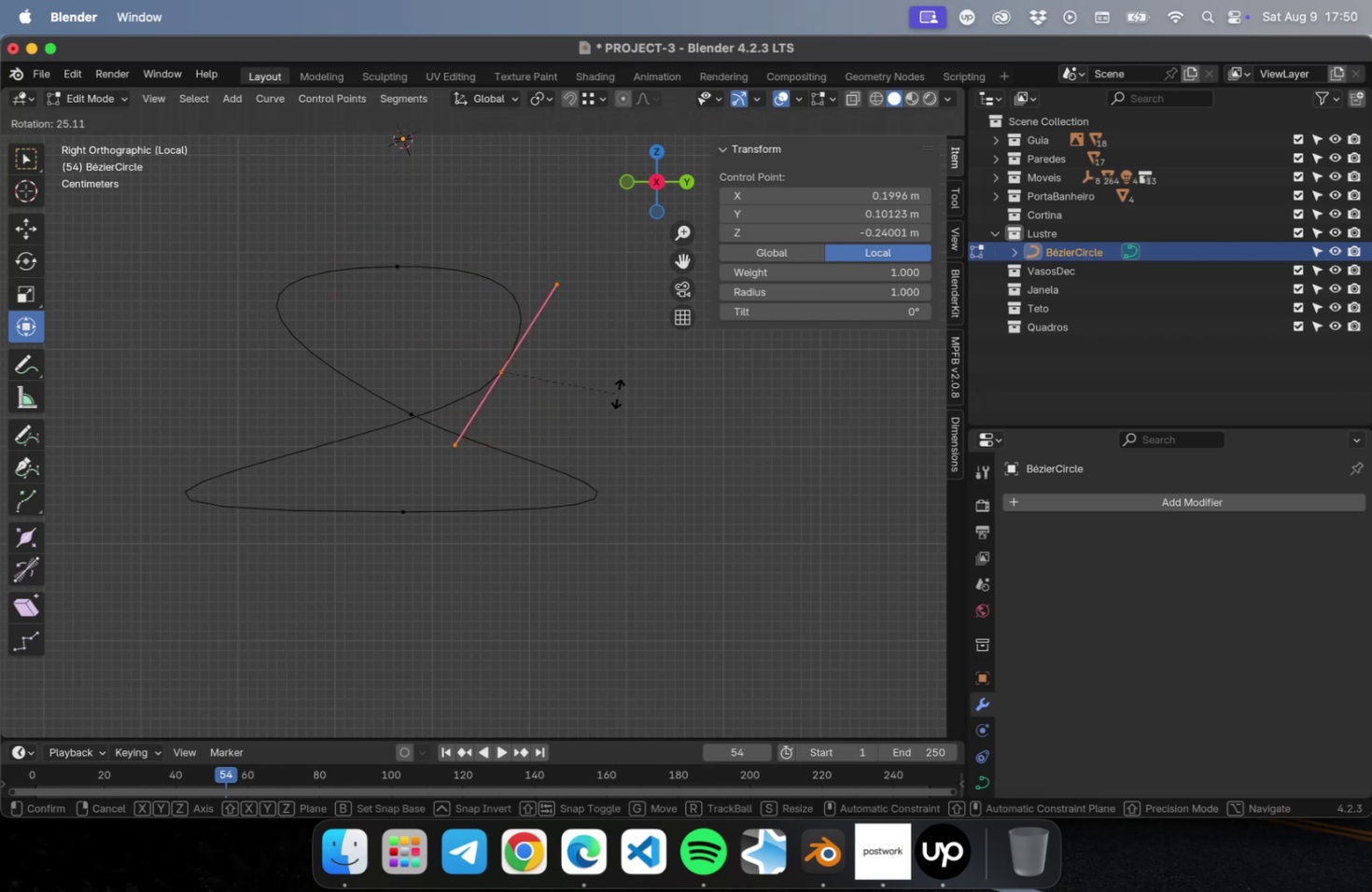 
left_click([617, 393])
 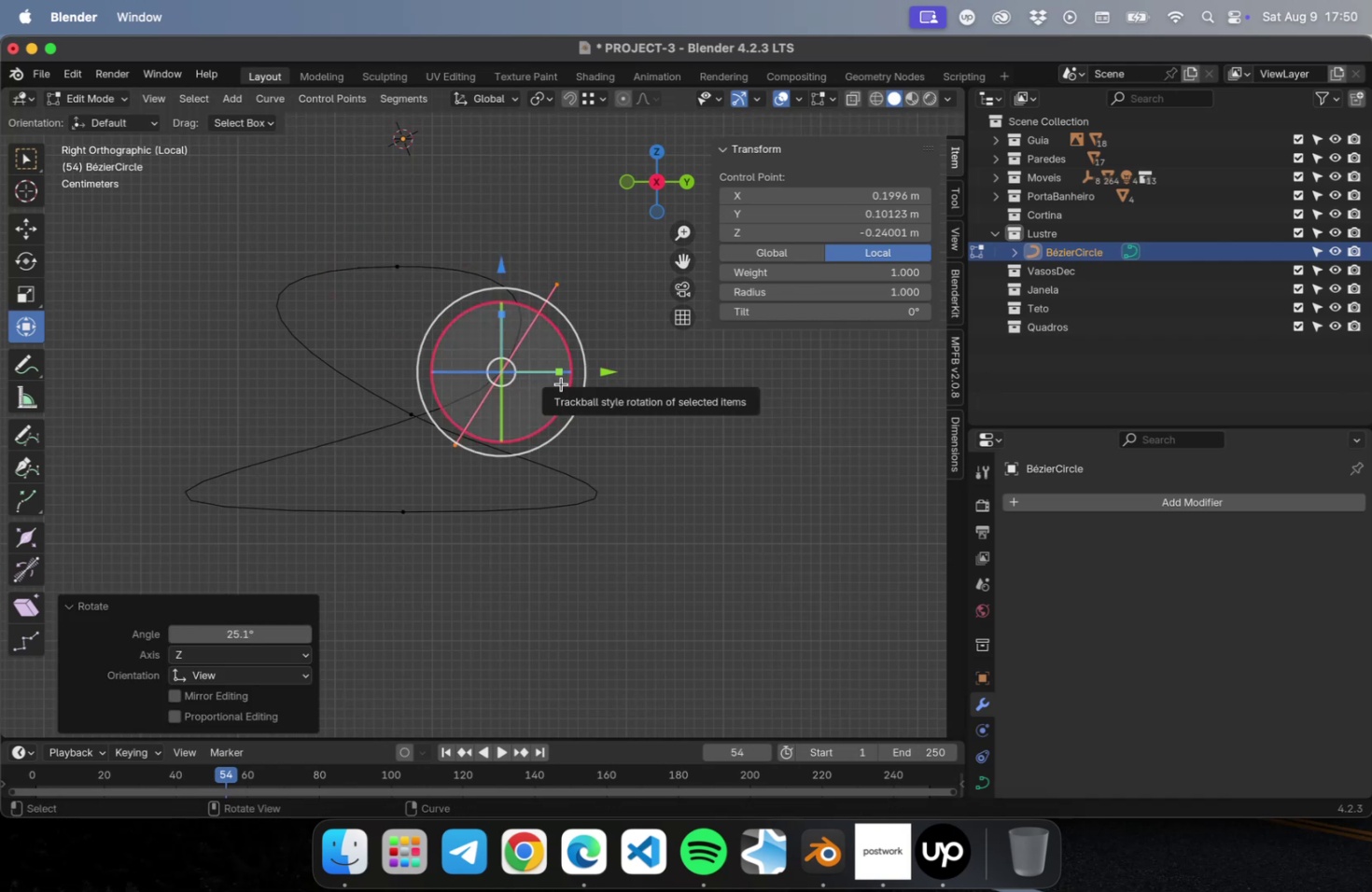 
key(G)
 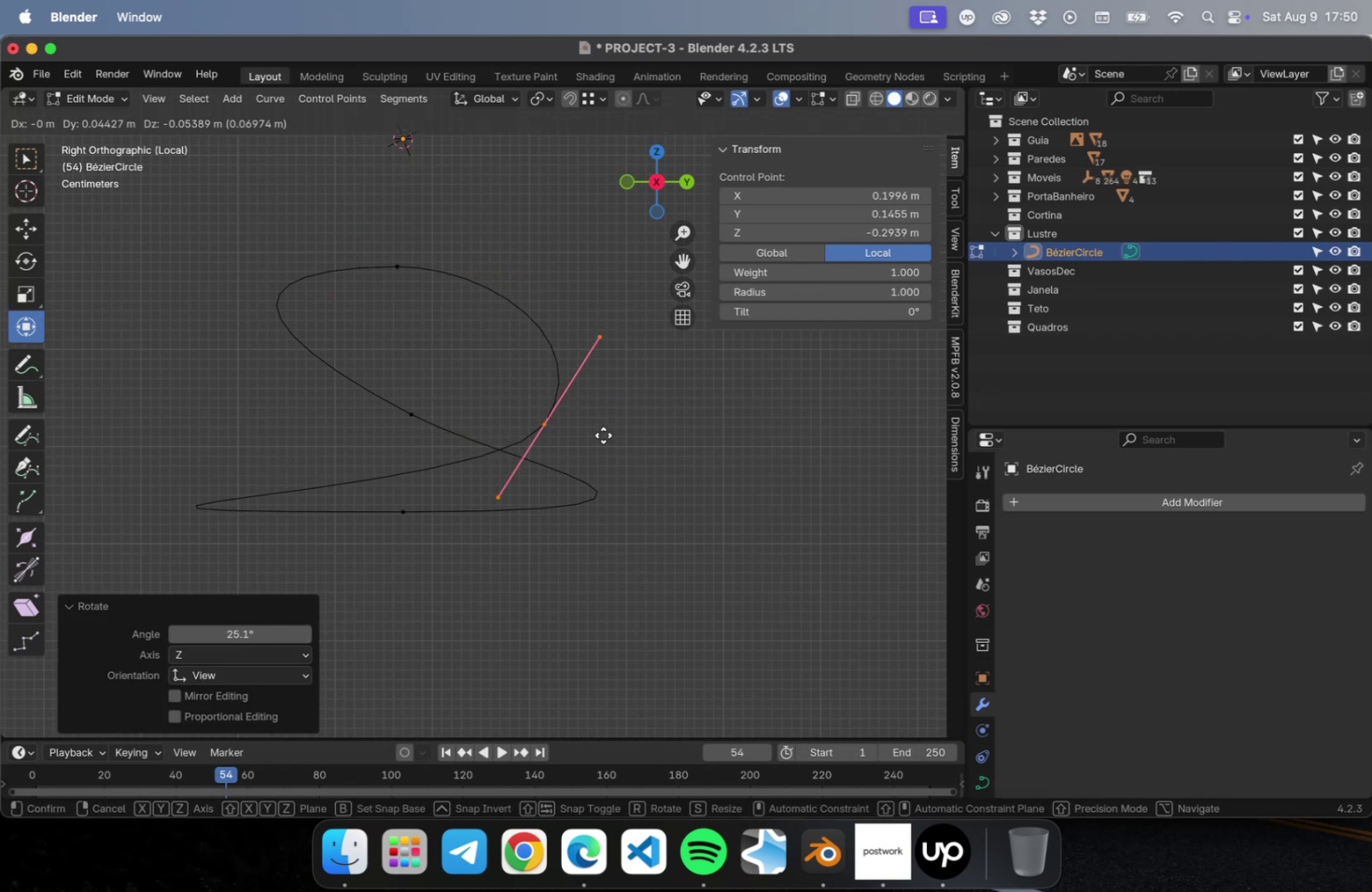 
left_click([600, 430])
 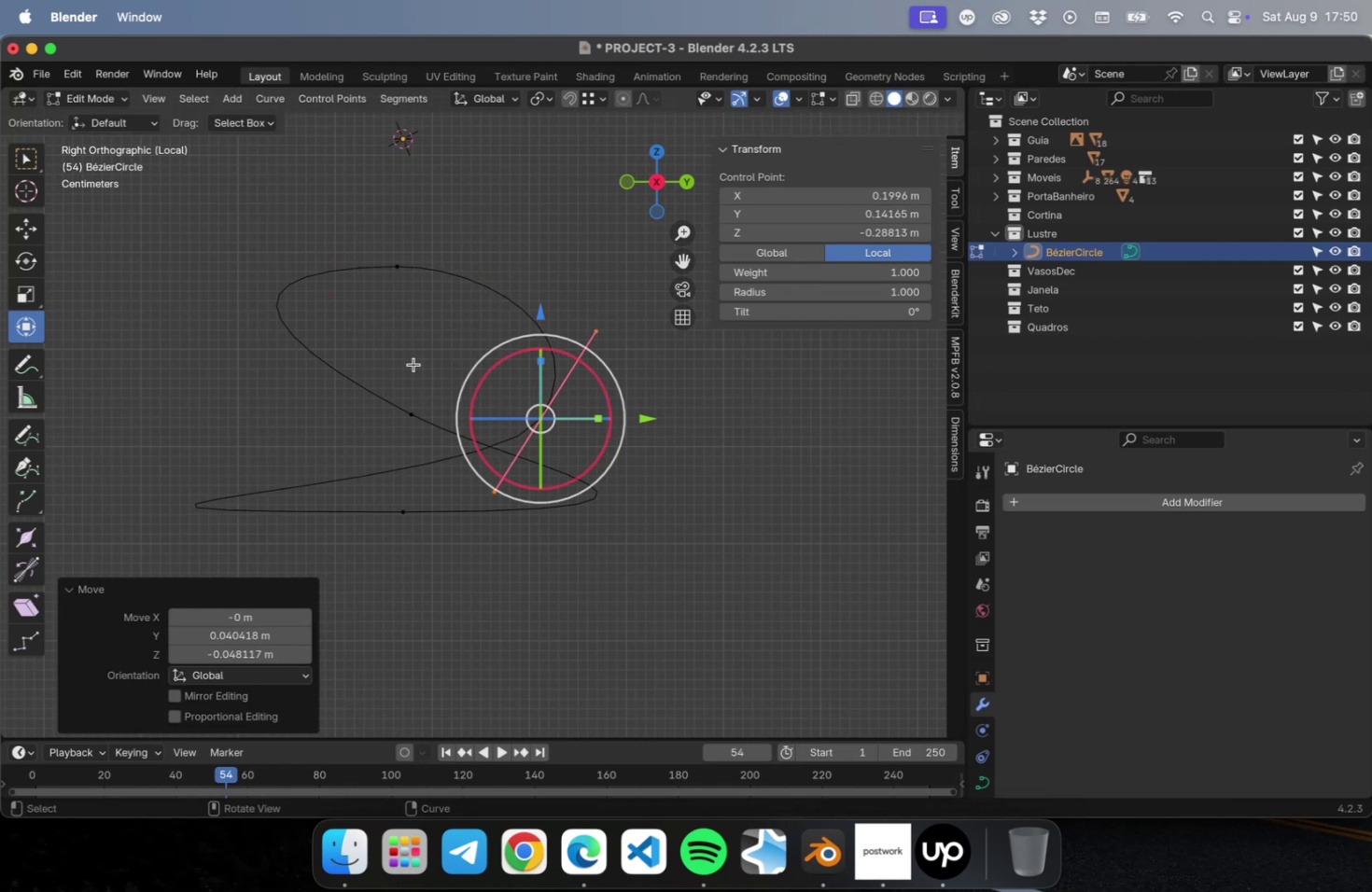 
left_click_drag(start_coordinate=[415, 364], to_coordinate=[386, 435])
 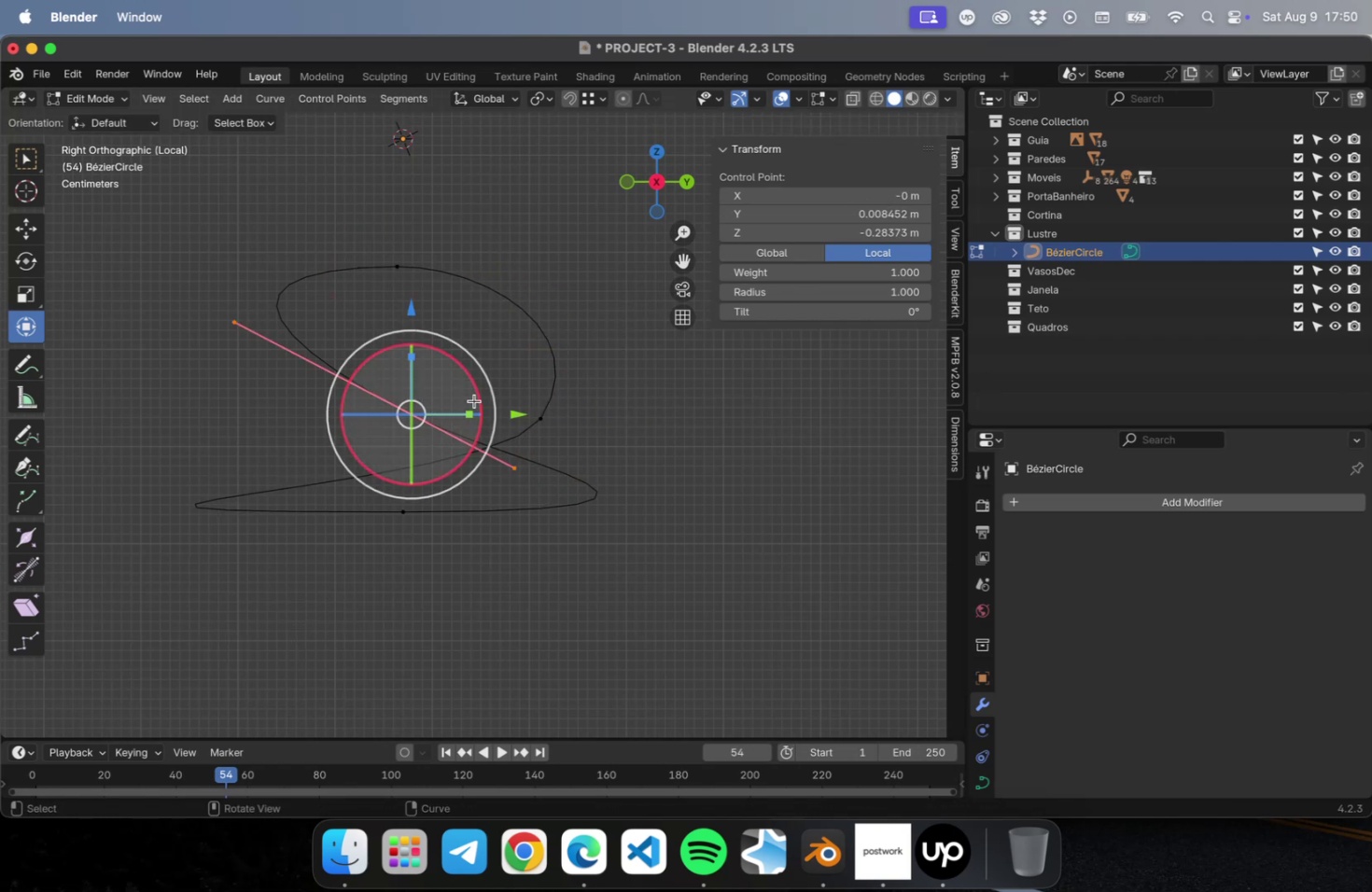 
key(G)
 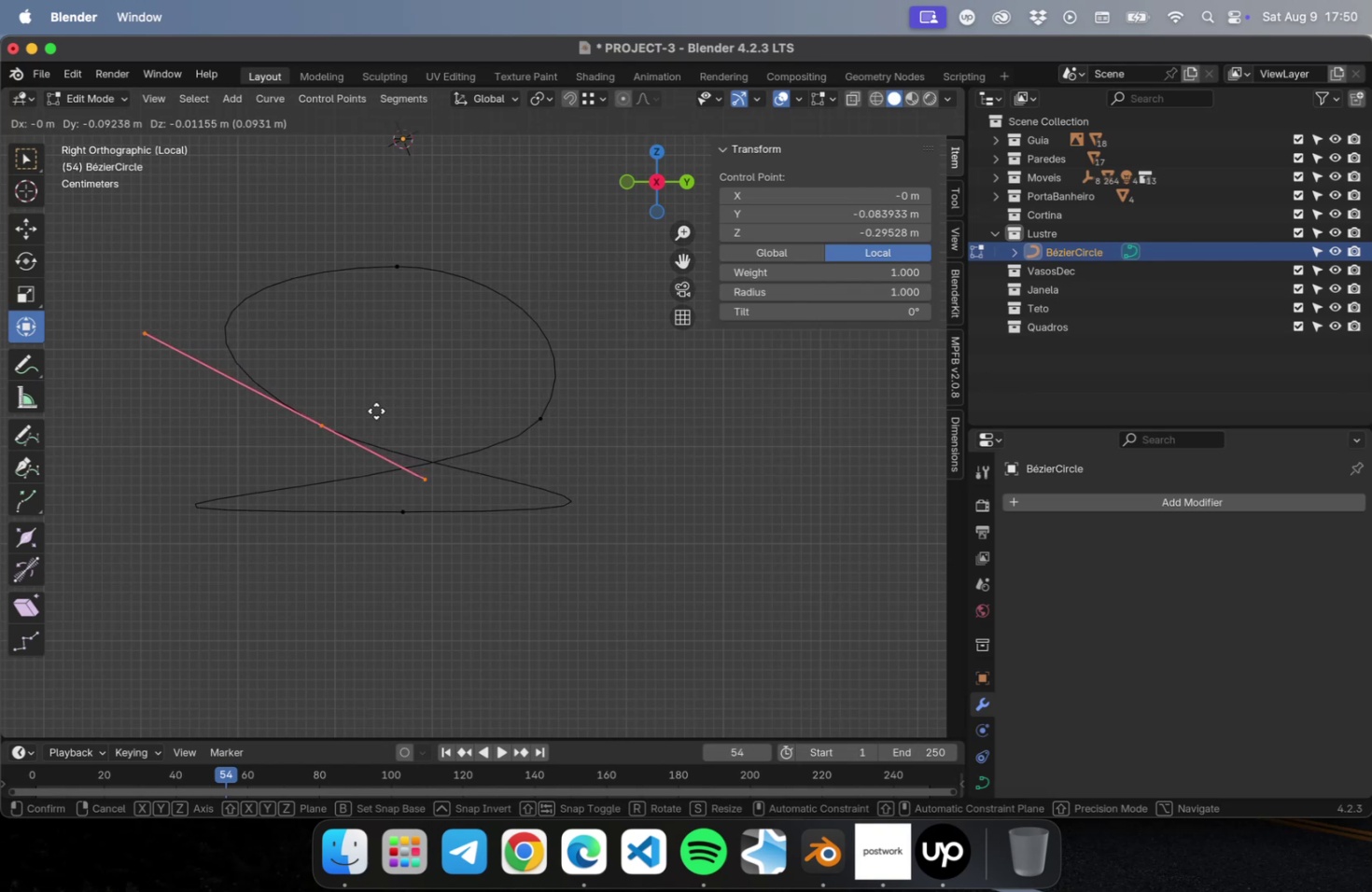 
left_click([374, 411])
 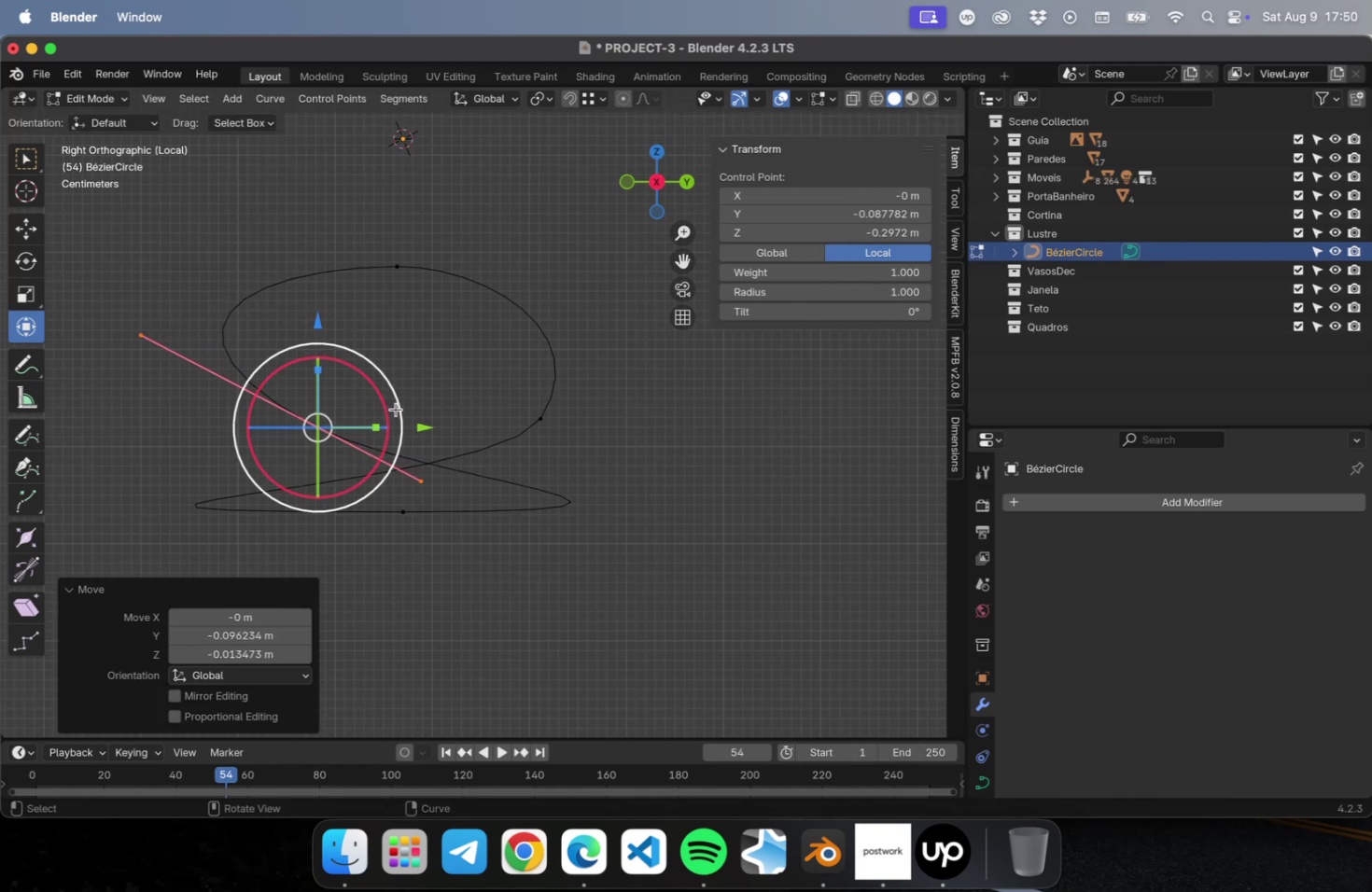 
key(S)
 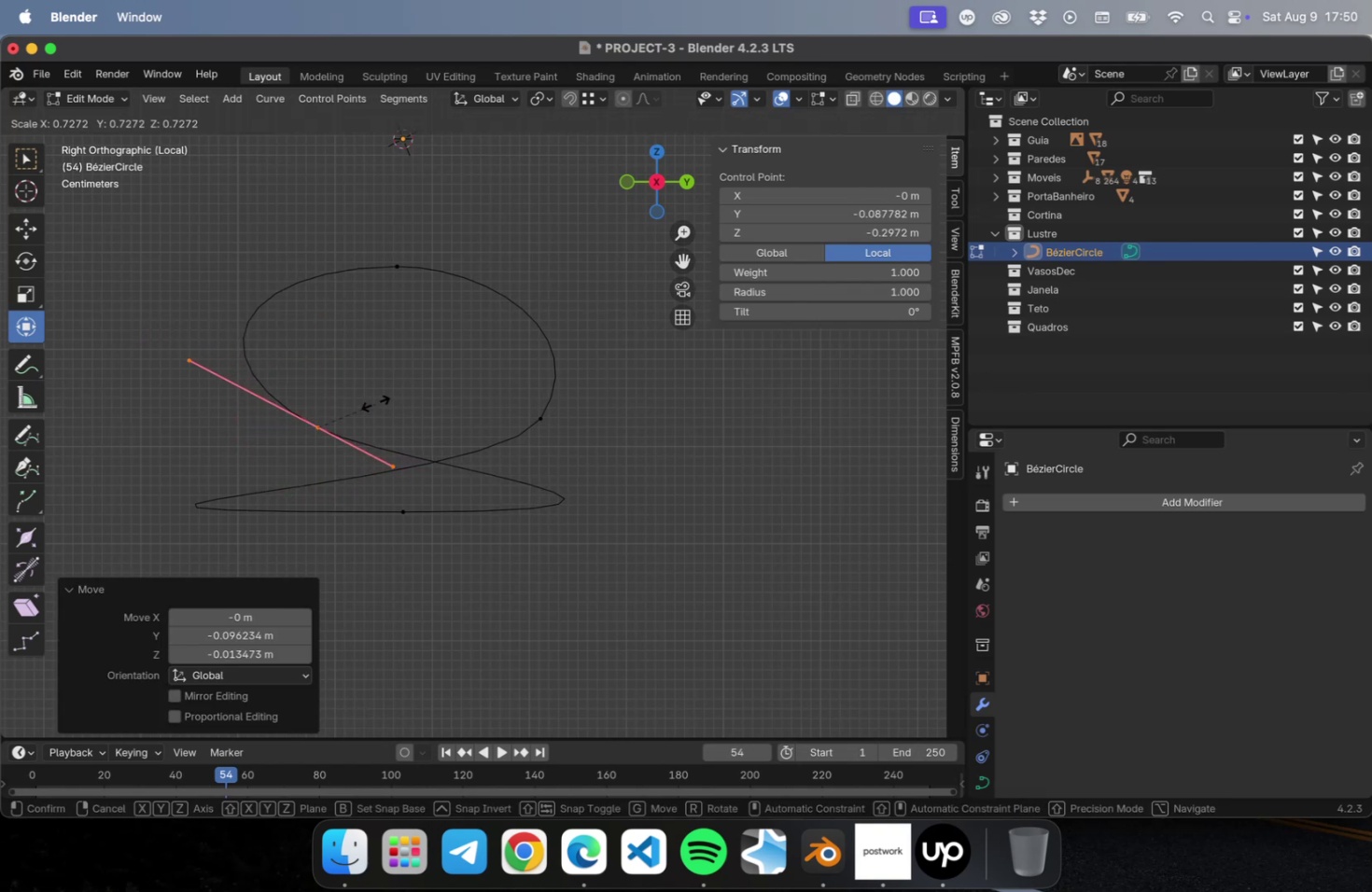 
mouse_move([357, 376])
 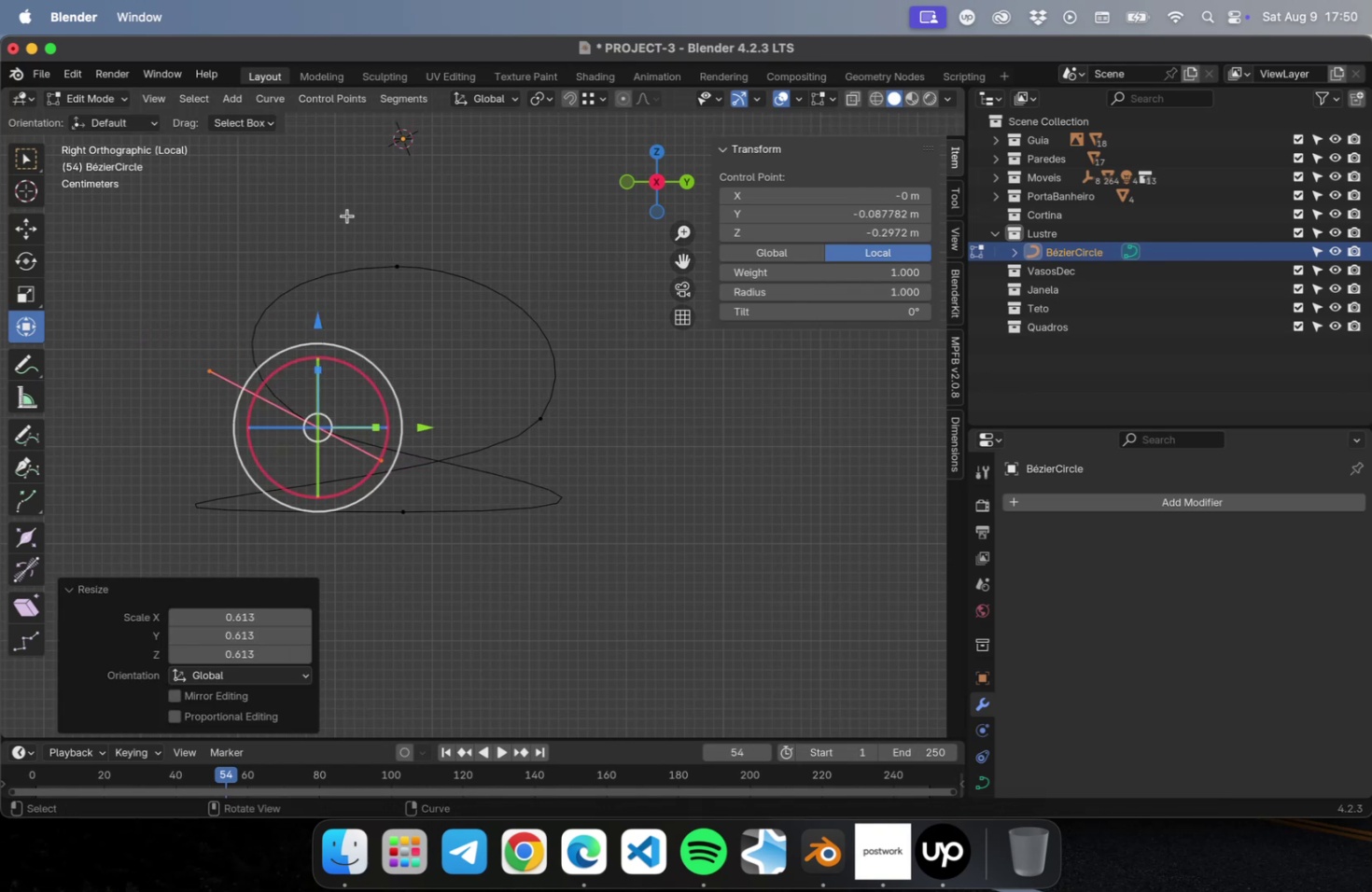 
left_click_drag(start_coordinate=[347, 216], to_coordinate=[453, 313])
 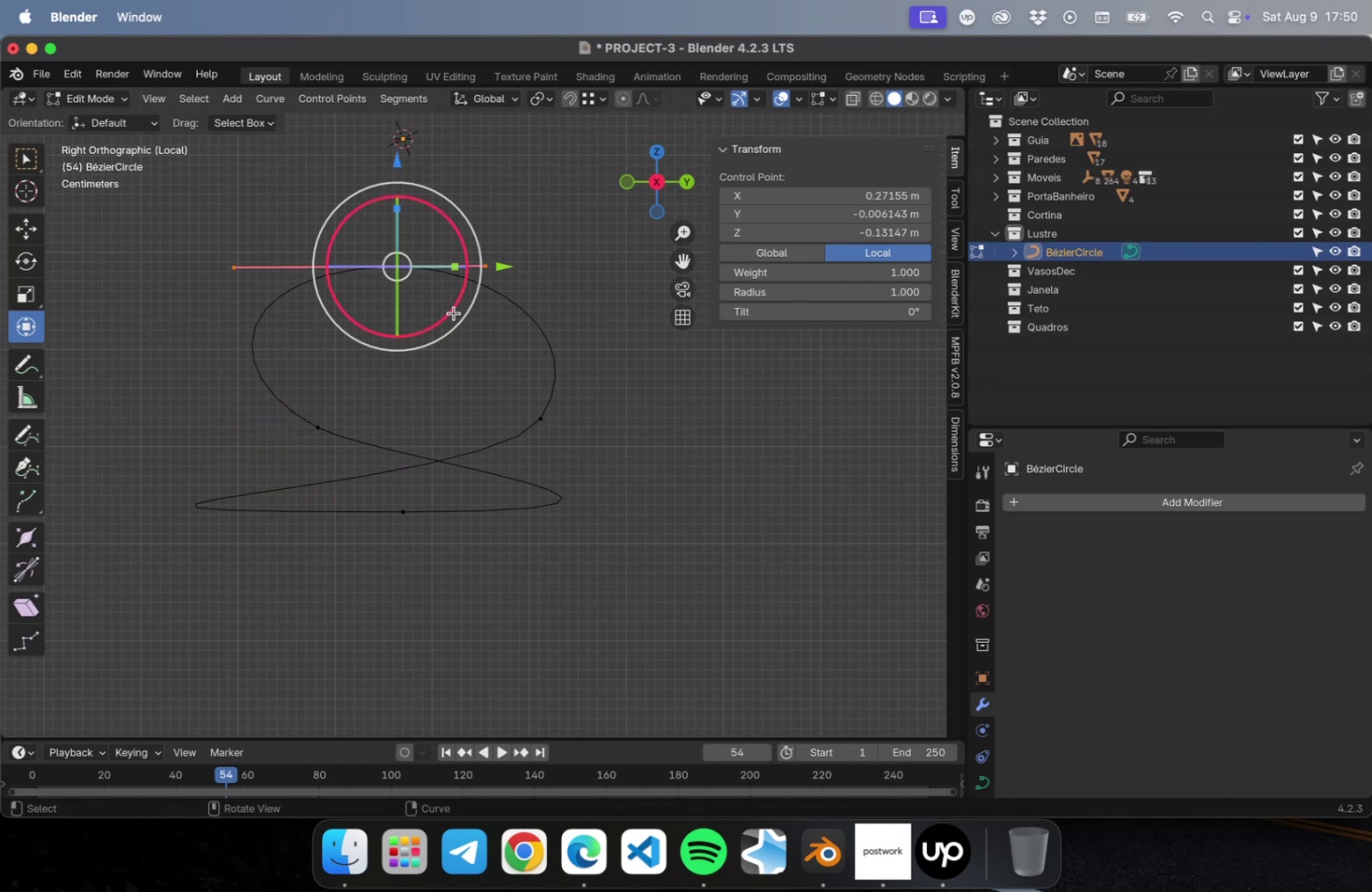 
key(S)
 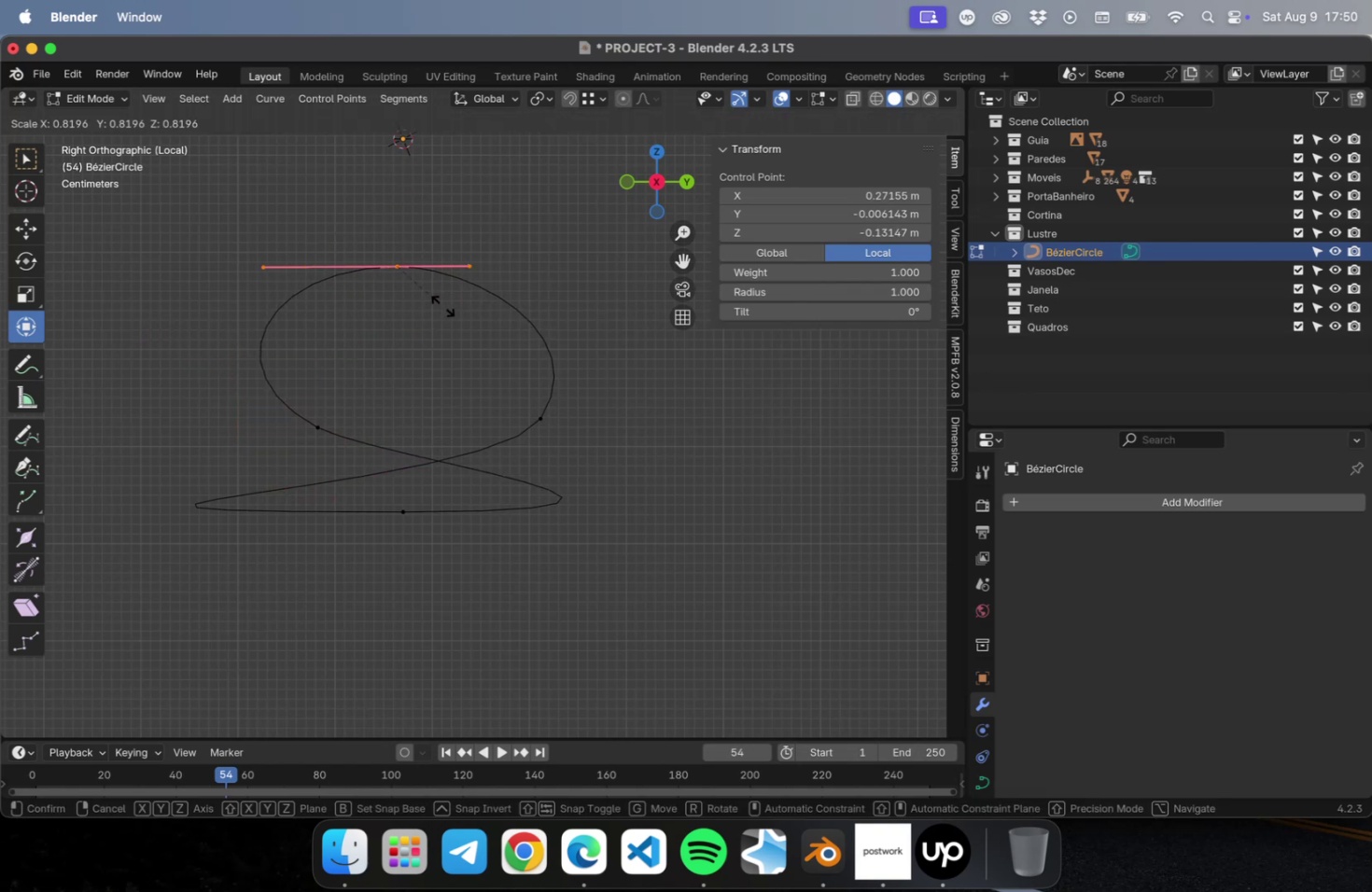 
left_click([449, 306])
 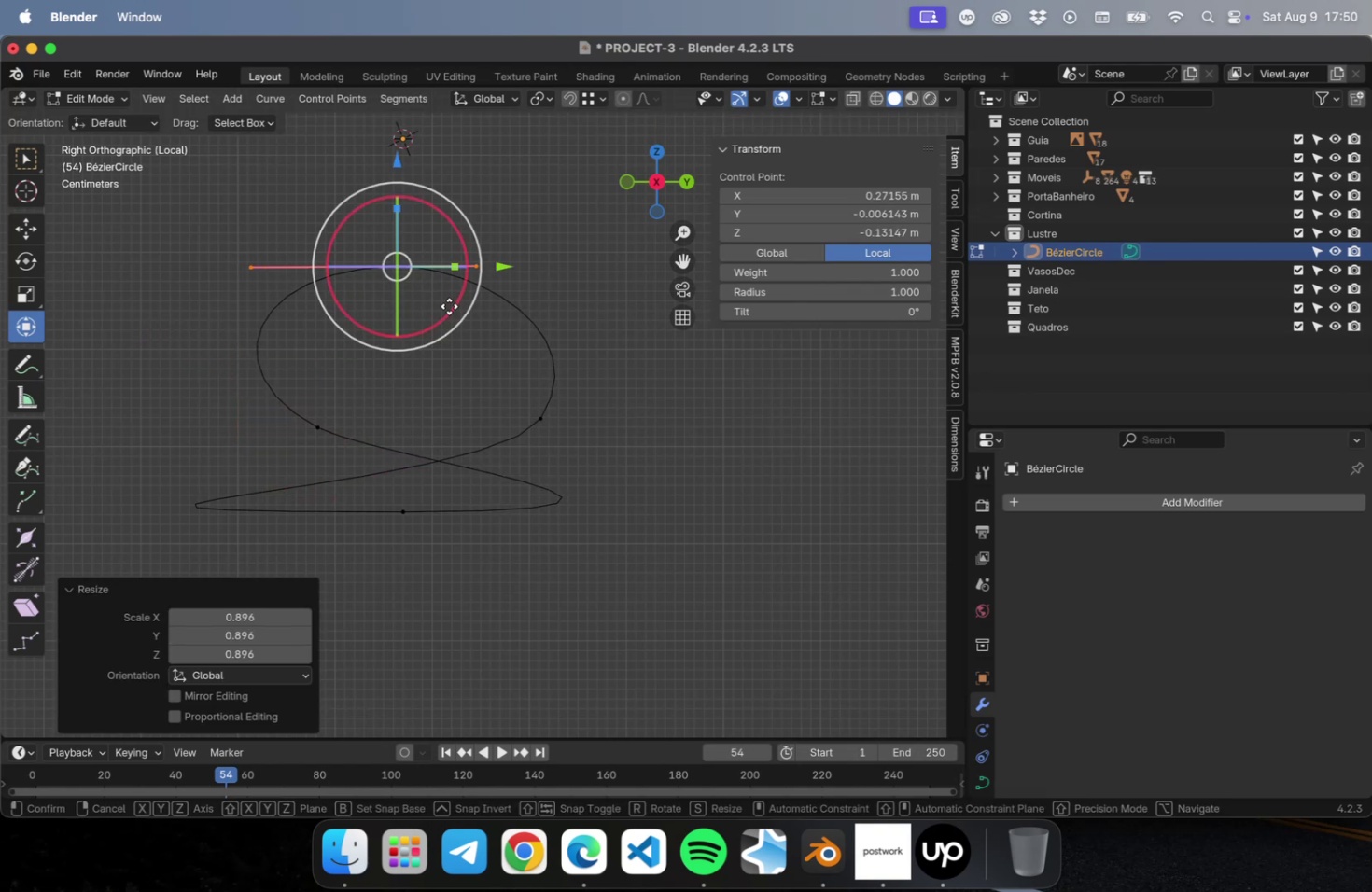 
key(G)
 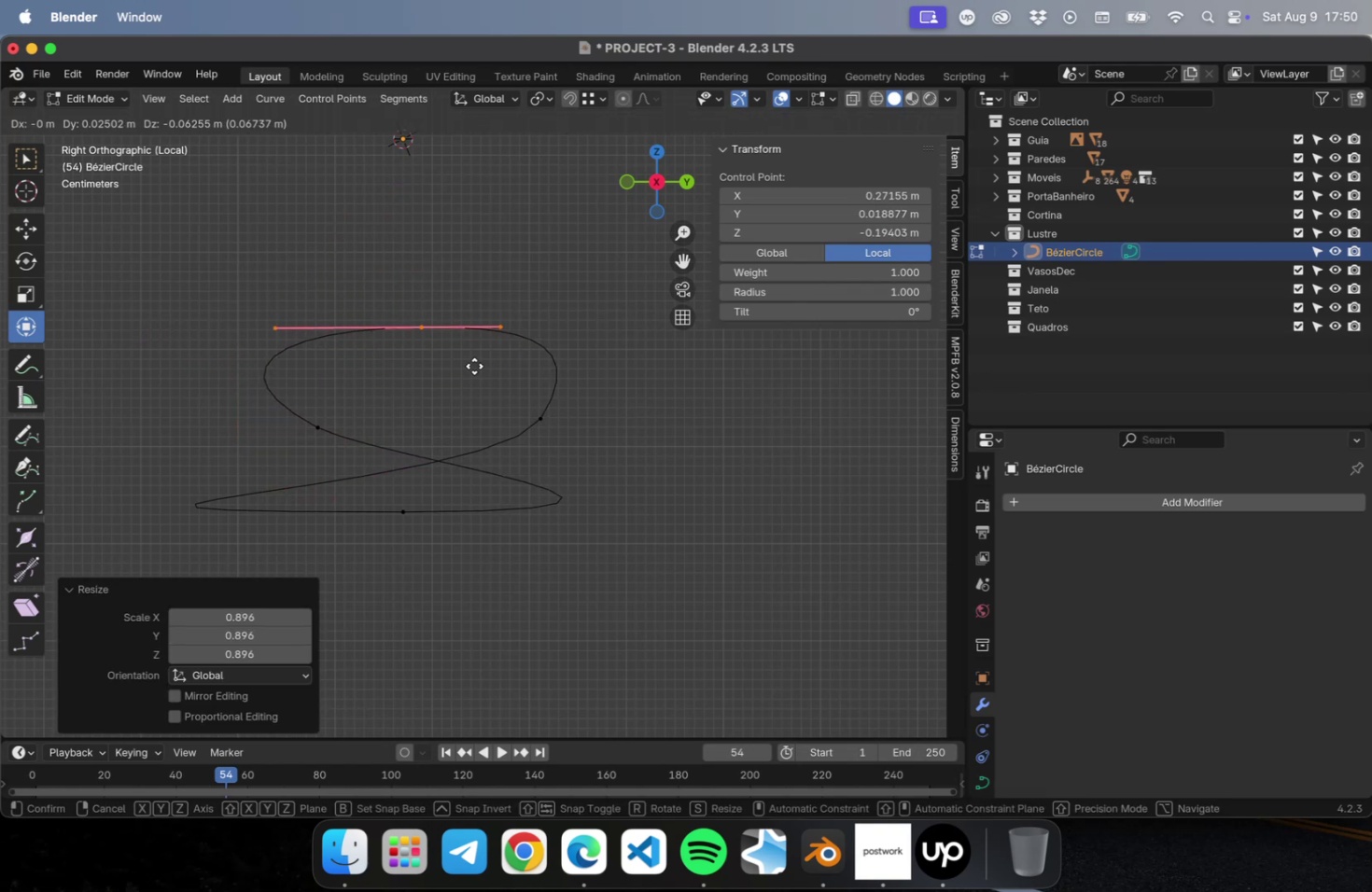 
left_click([476, 361])
 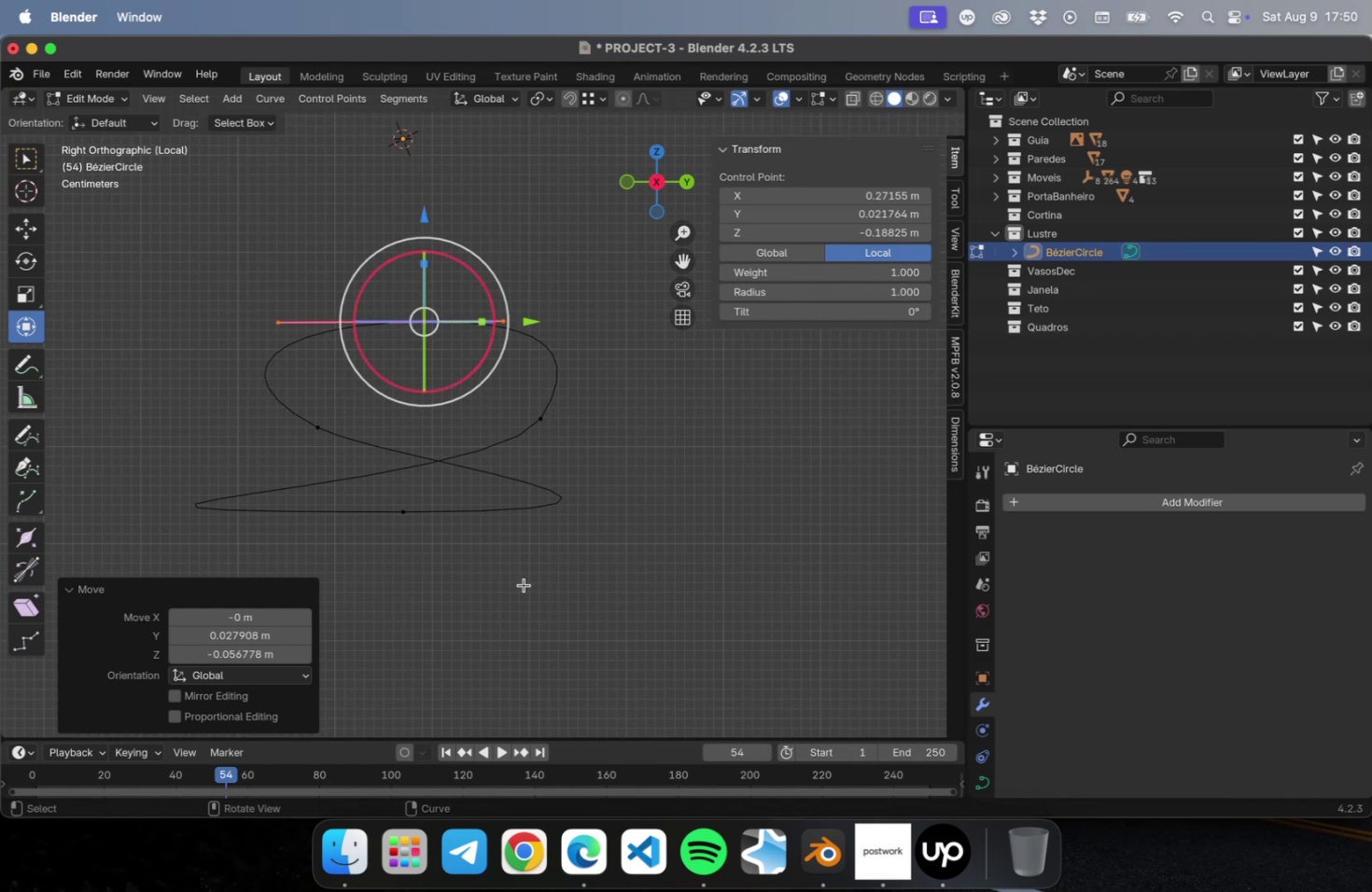 
left_click_drag(start_coordinate=[522, 584], to_coordinate=[374, 486])
 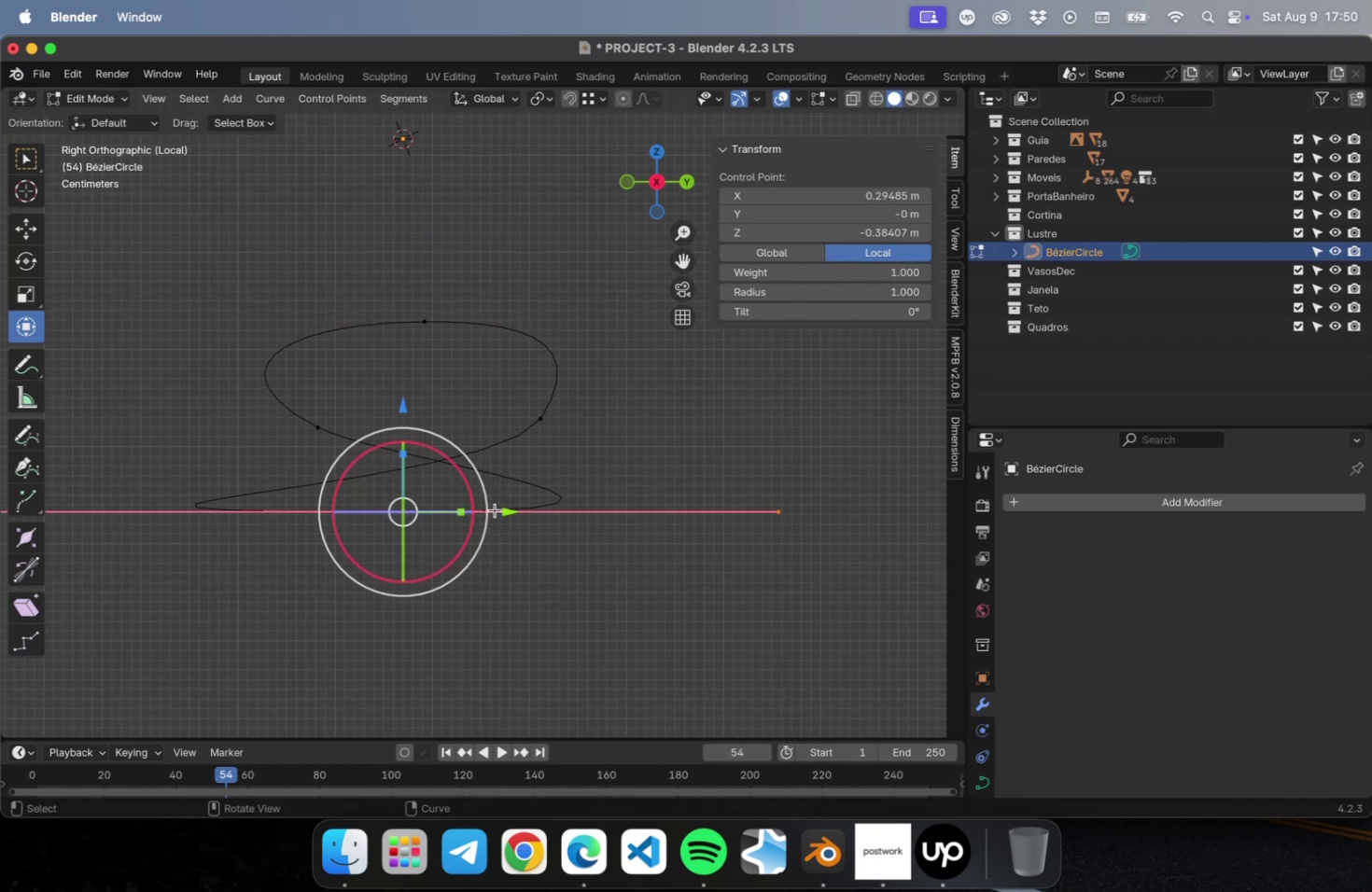 
key(S)
 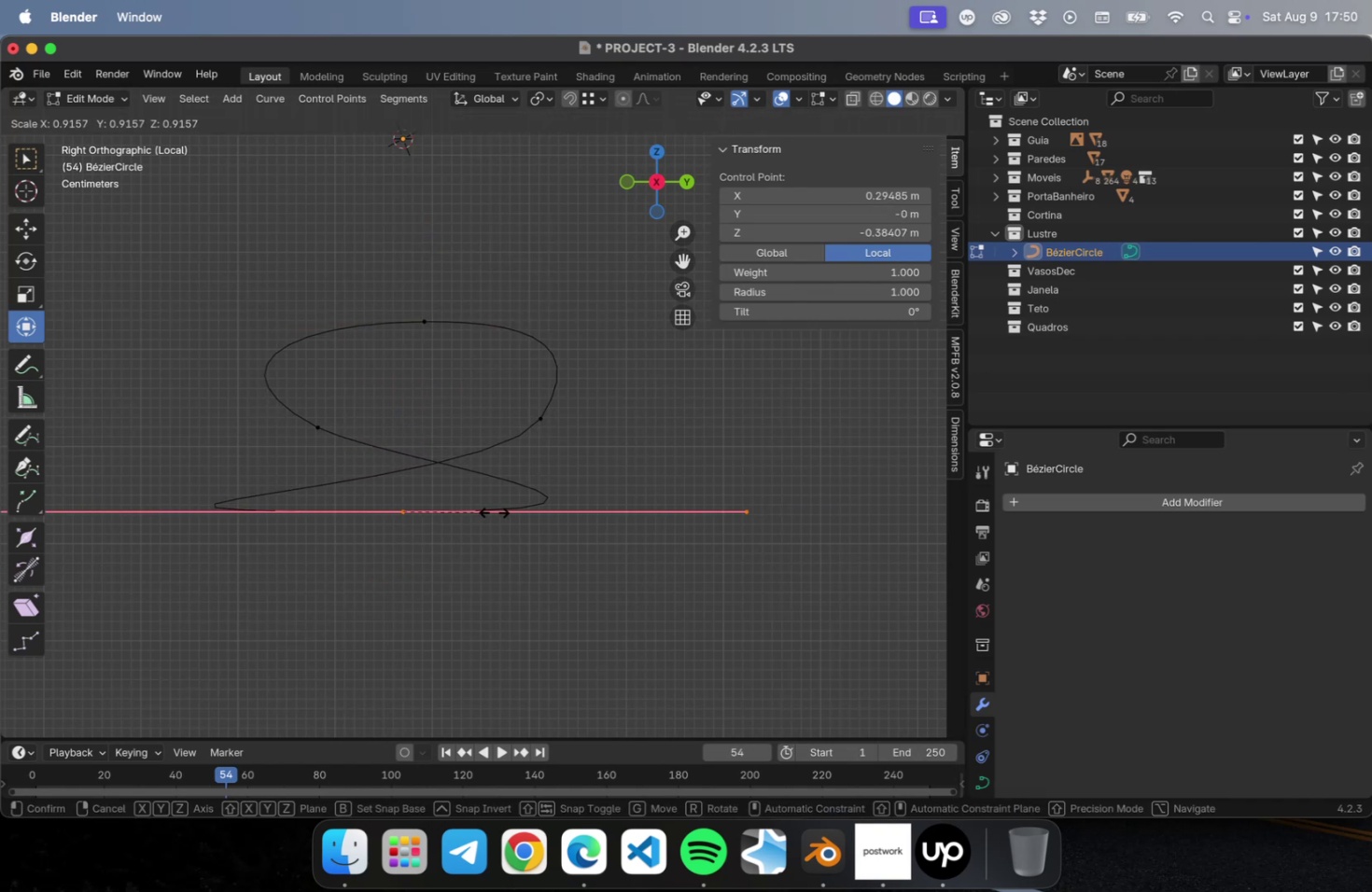 
left_click([494, 511])
 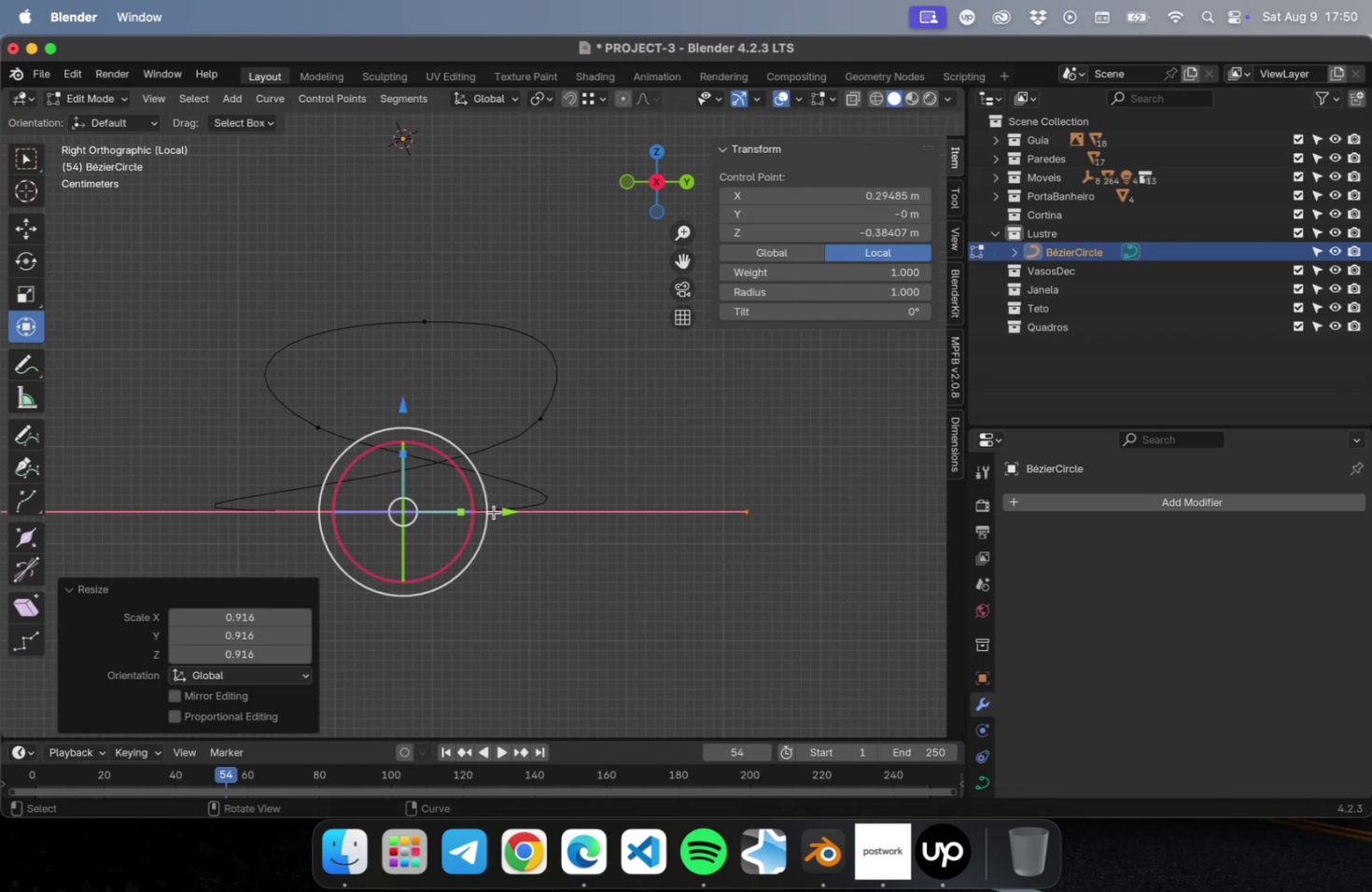 
key(G)
 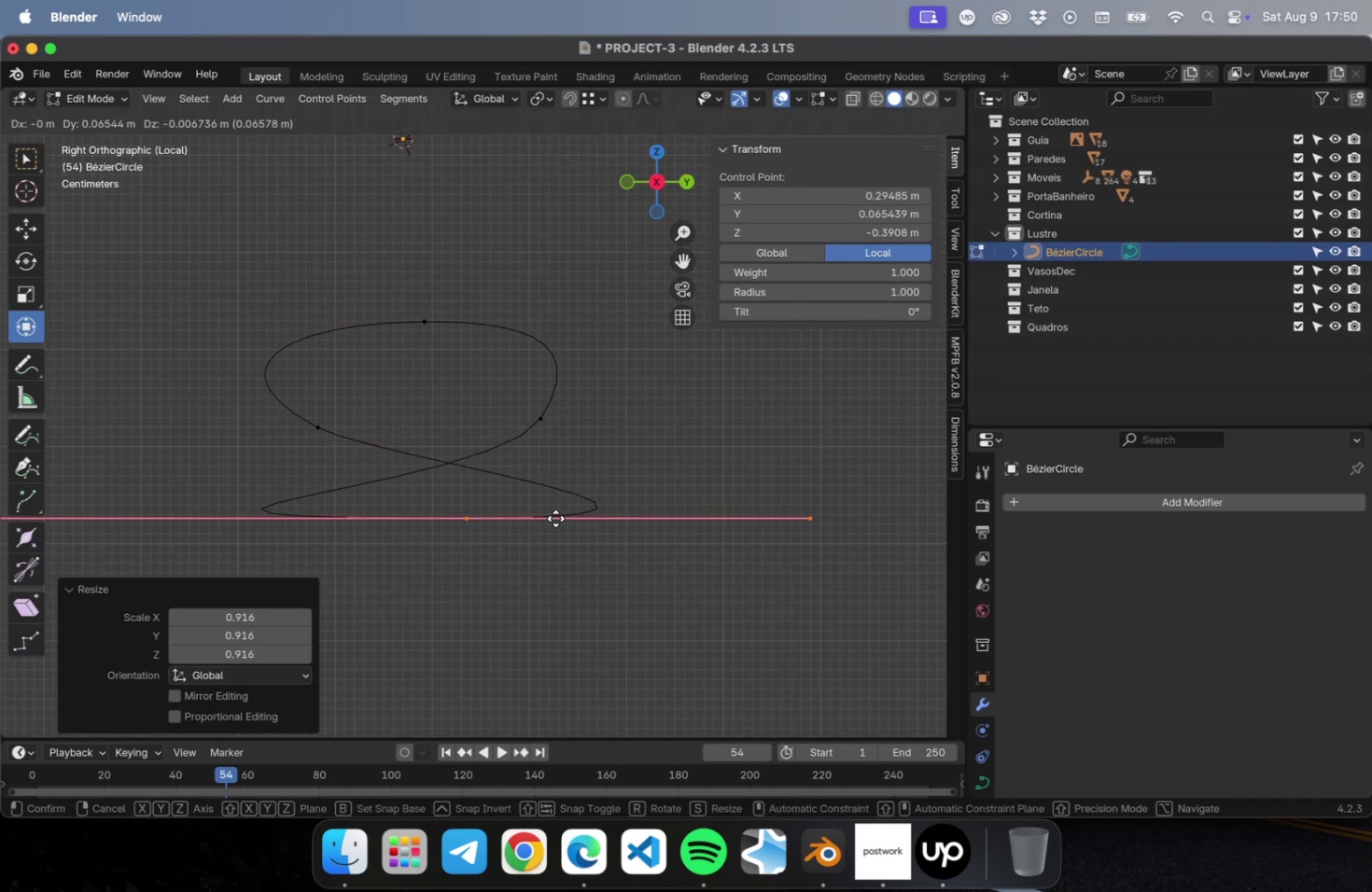 
left_click([550, 518])
 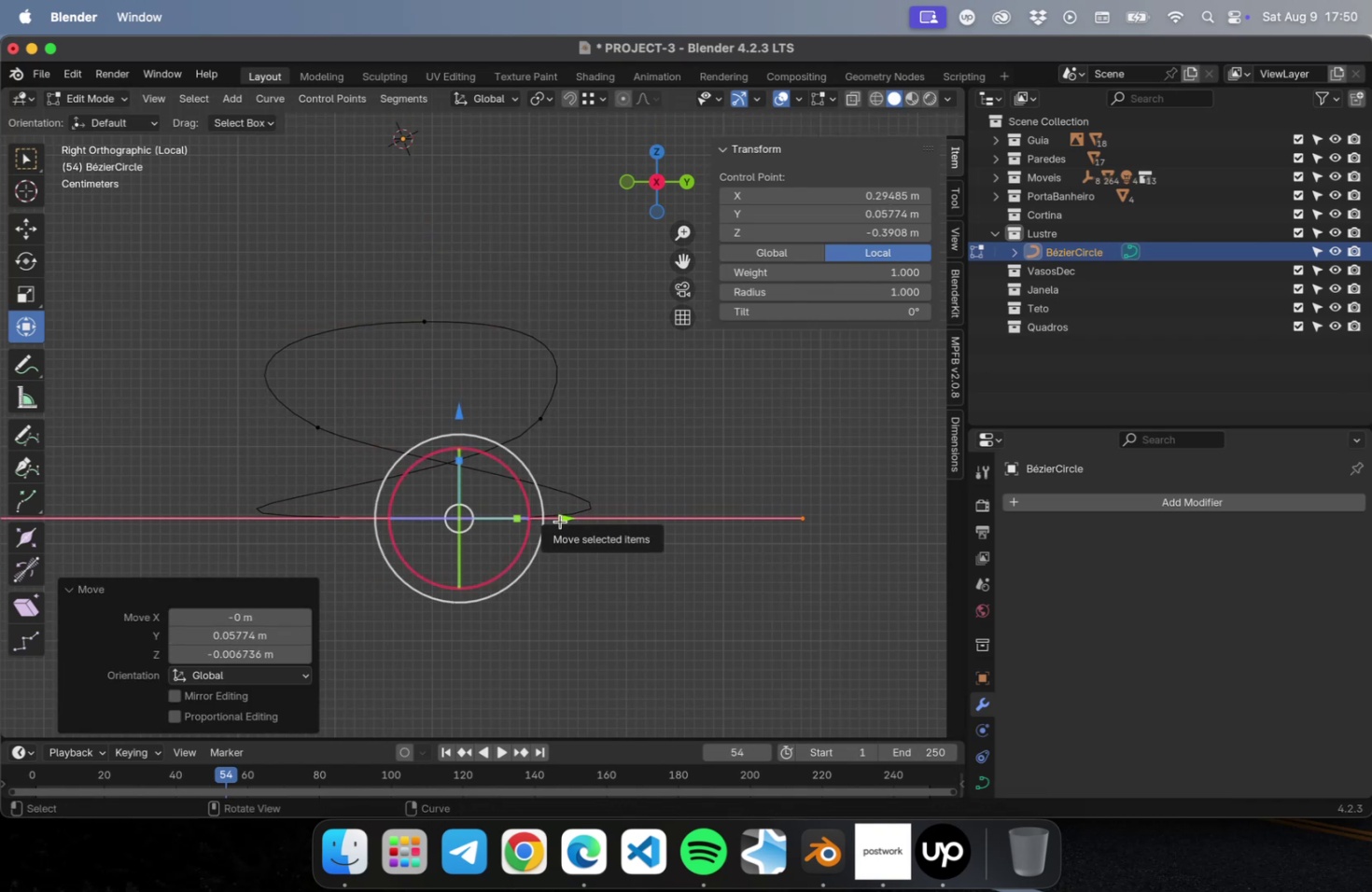 
key(NumLock)
 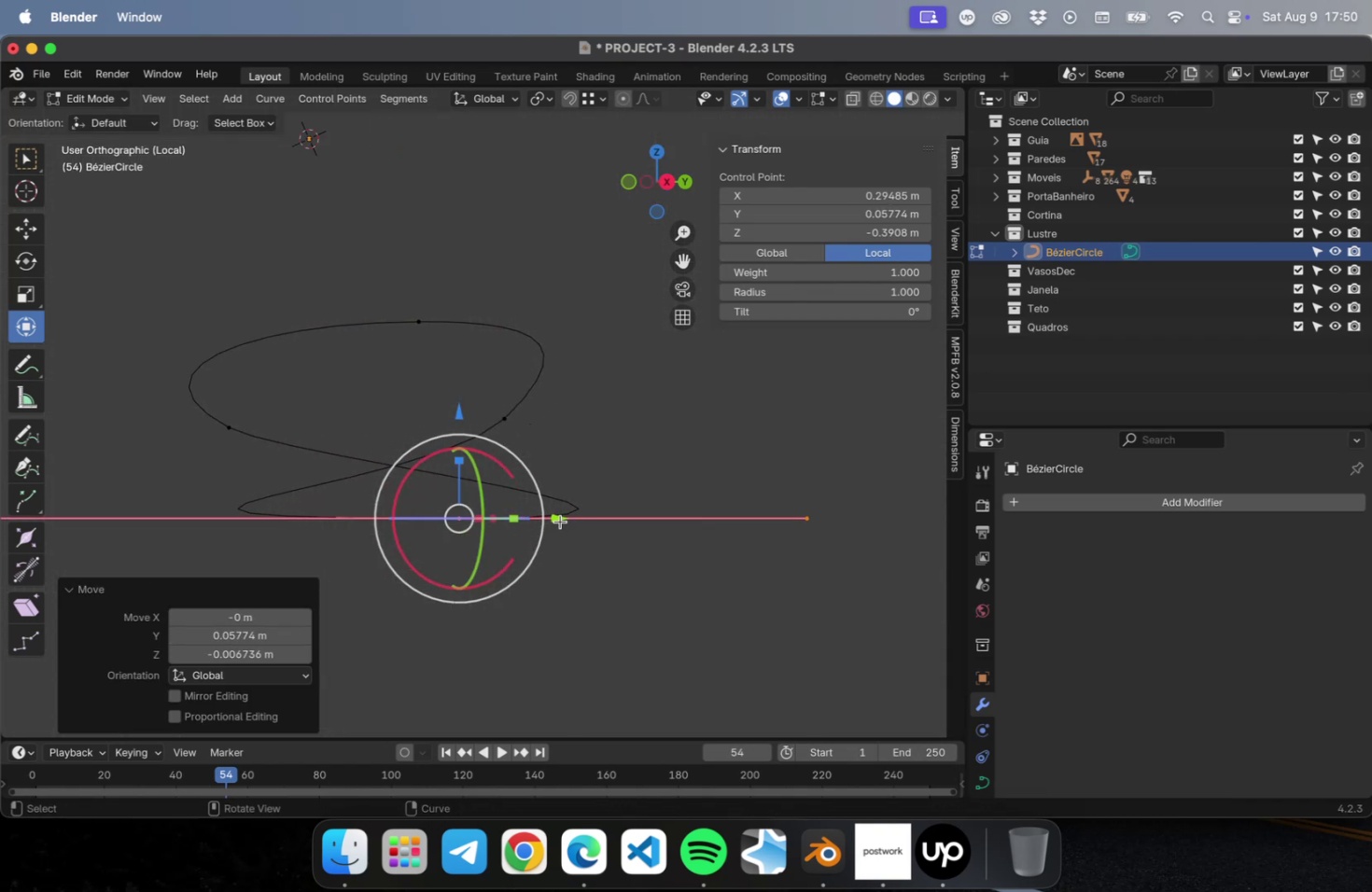 
key(Numpad1)
 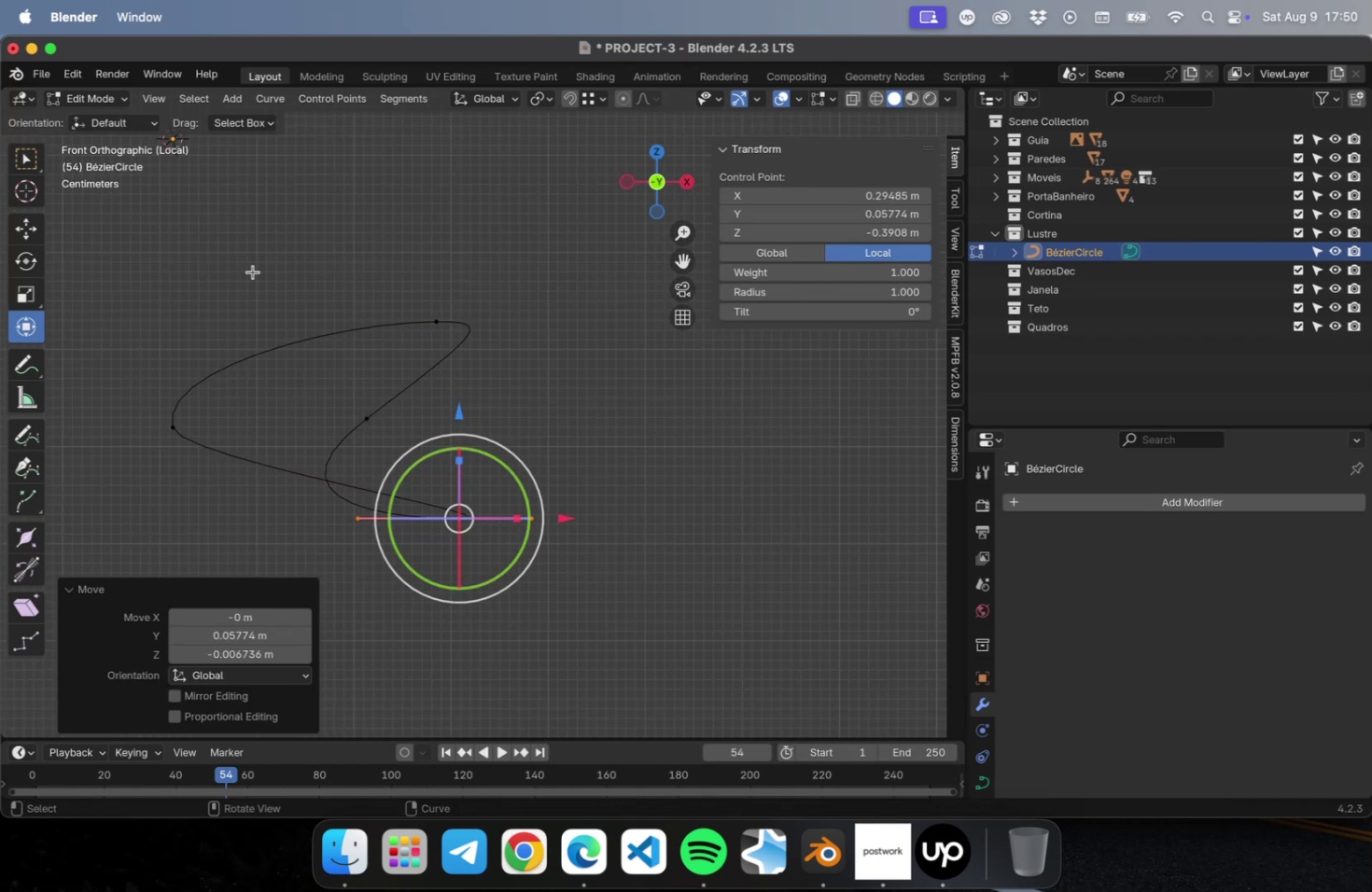 
left_click_drag(start_coordinate=[149, 277], to_coordinate=[509, 451])
 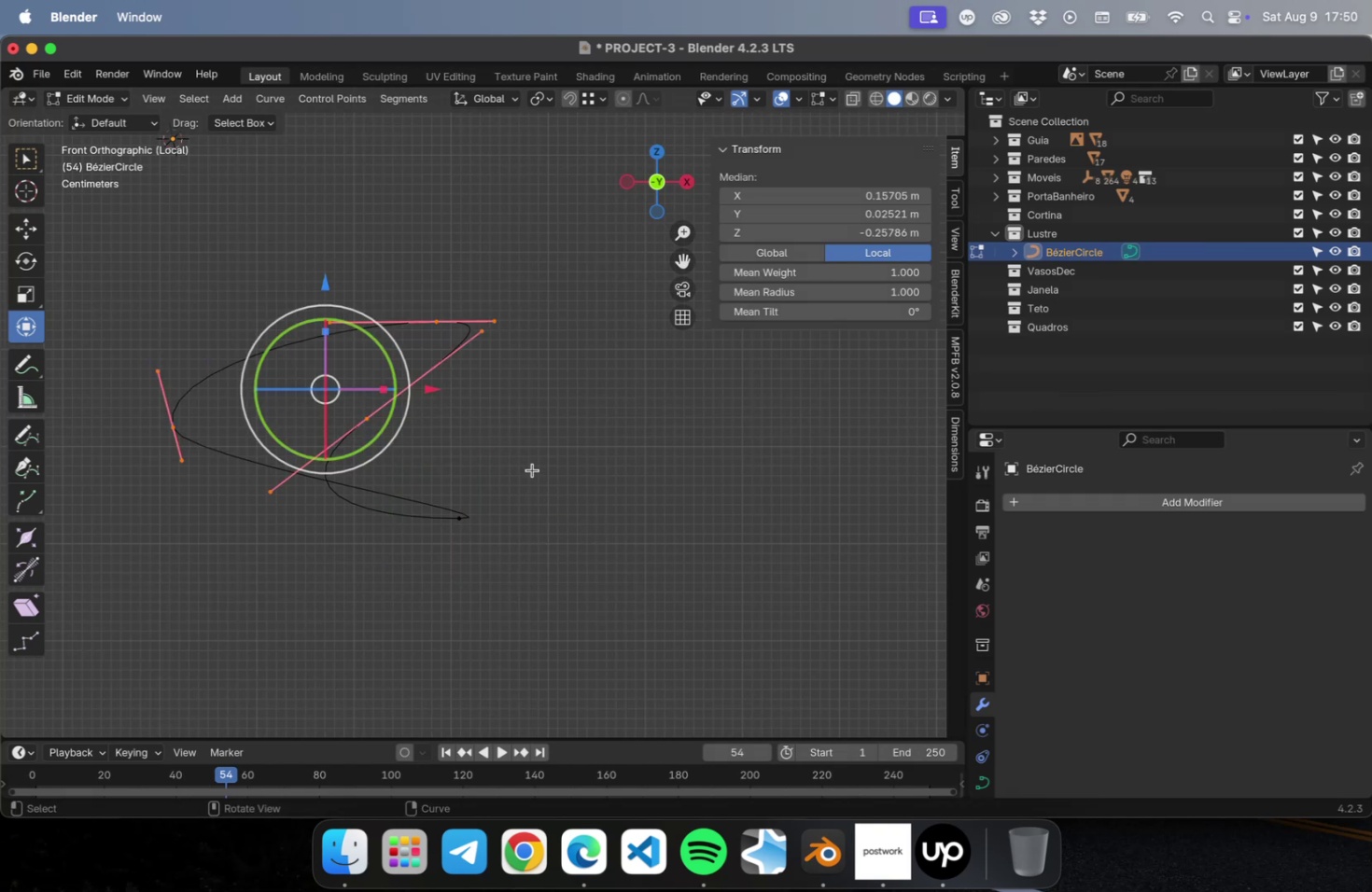 
left_click_drag(start_coordinate=[532, 464], to_coordinate=[442, 565])
 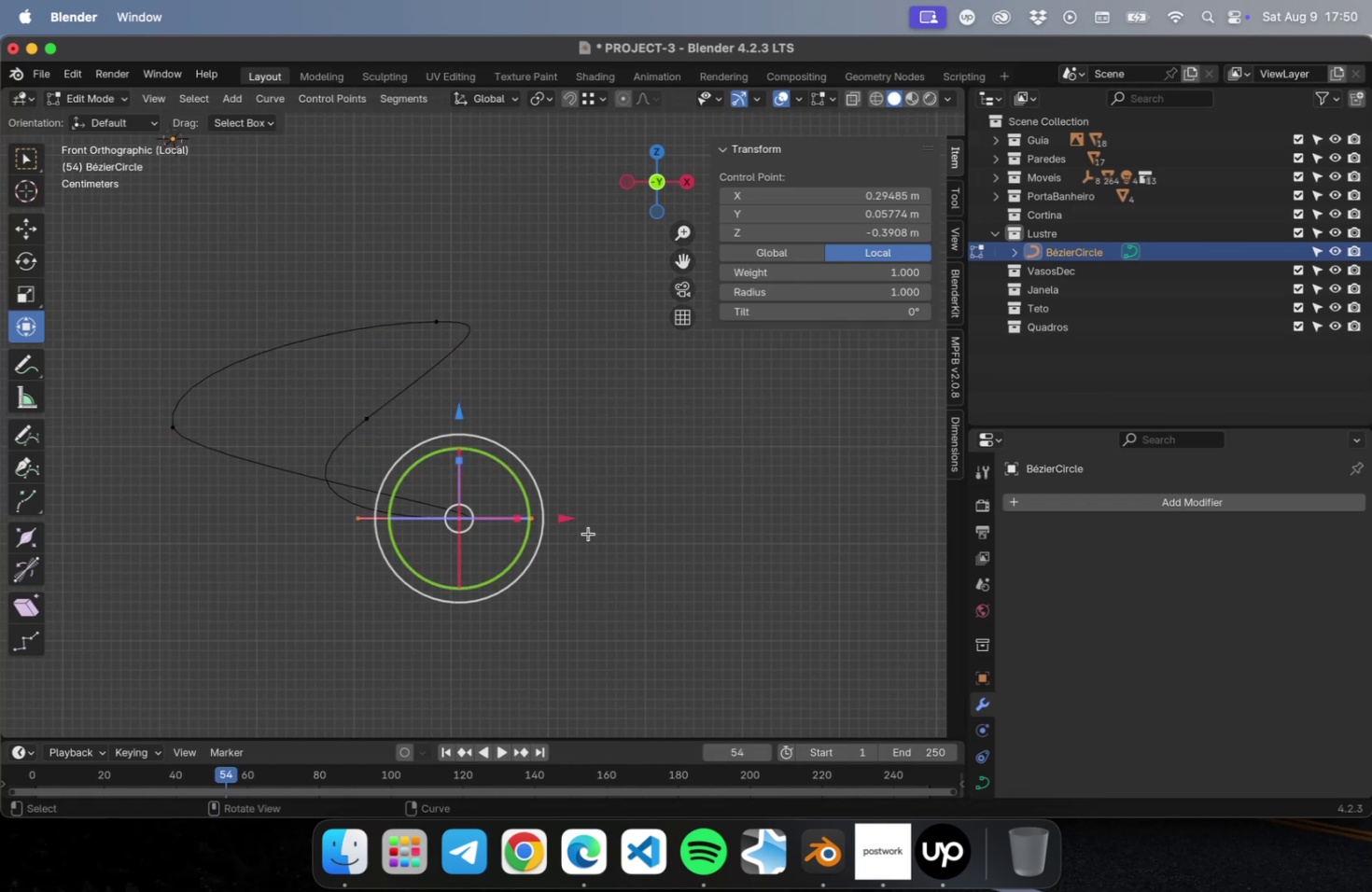 
key(S)
 